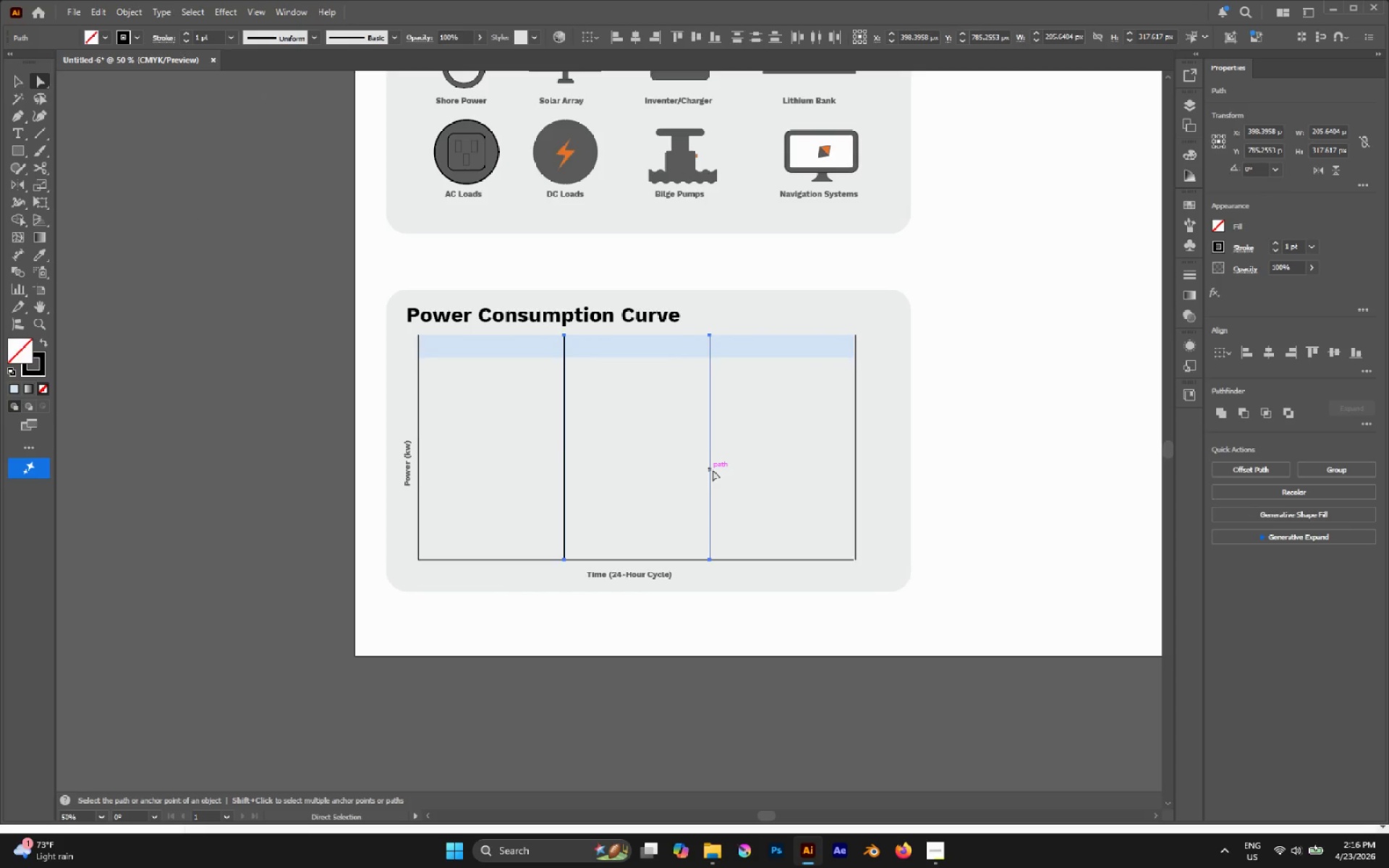 
key(Control+X)
 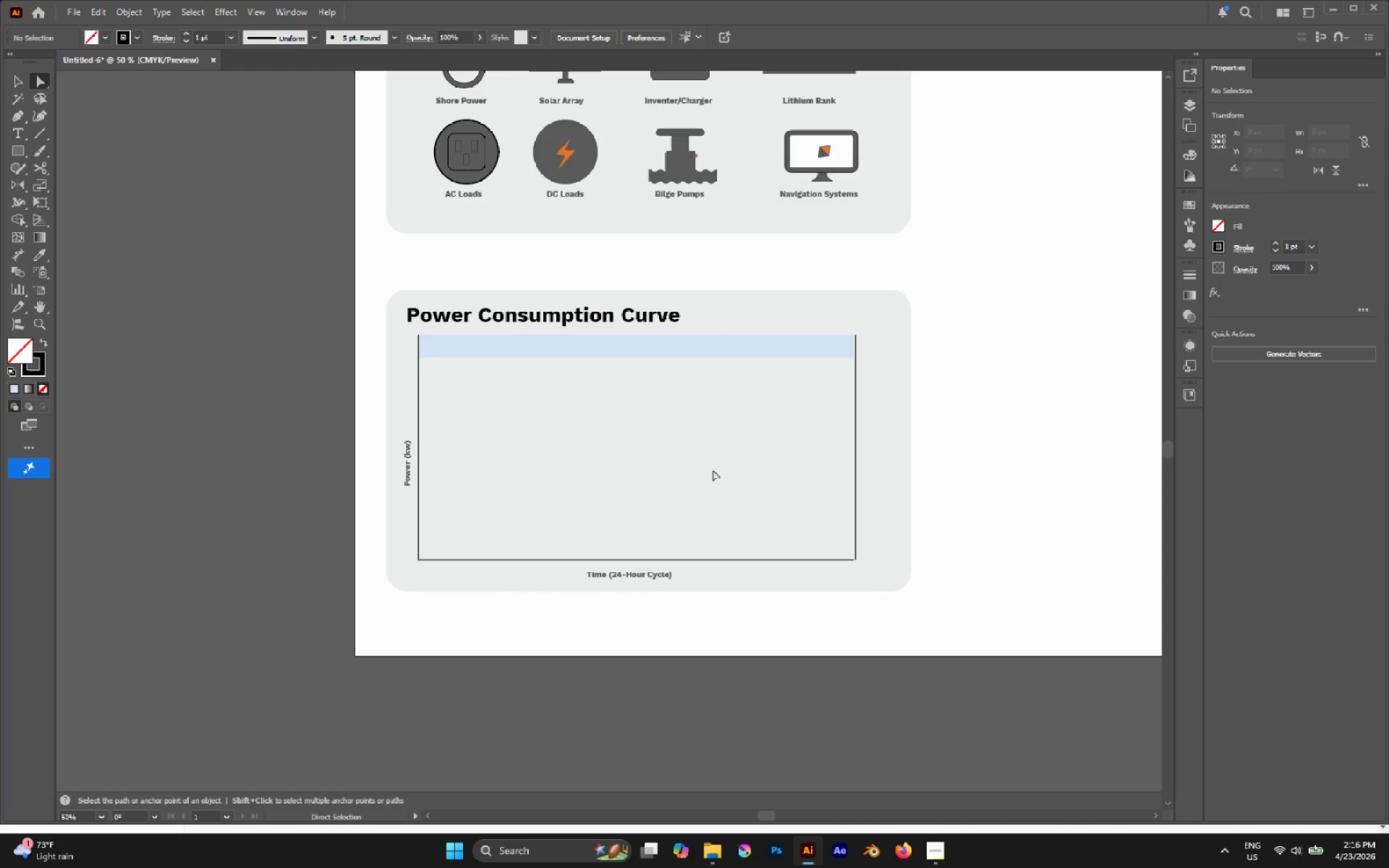 
key(Control+Shift+V)
 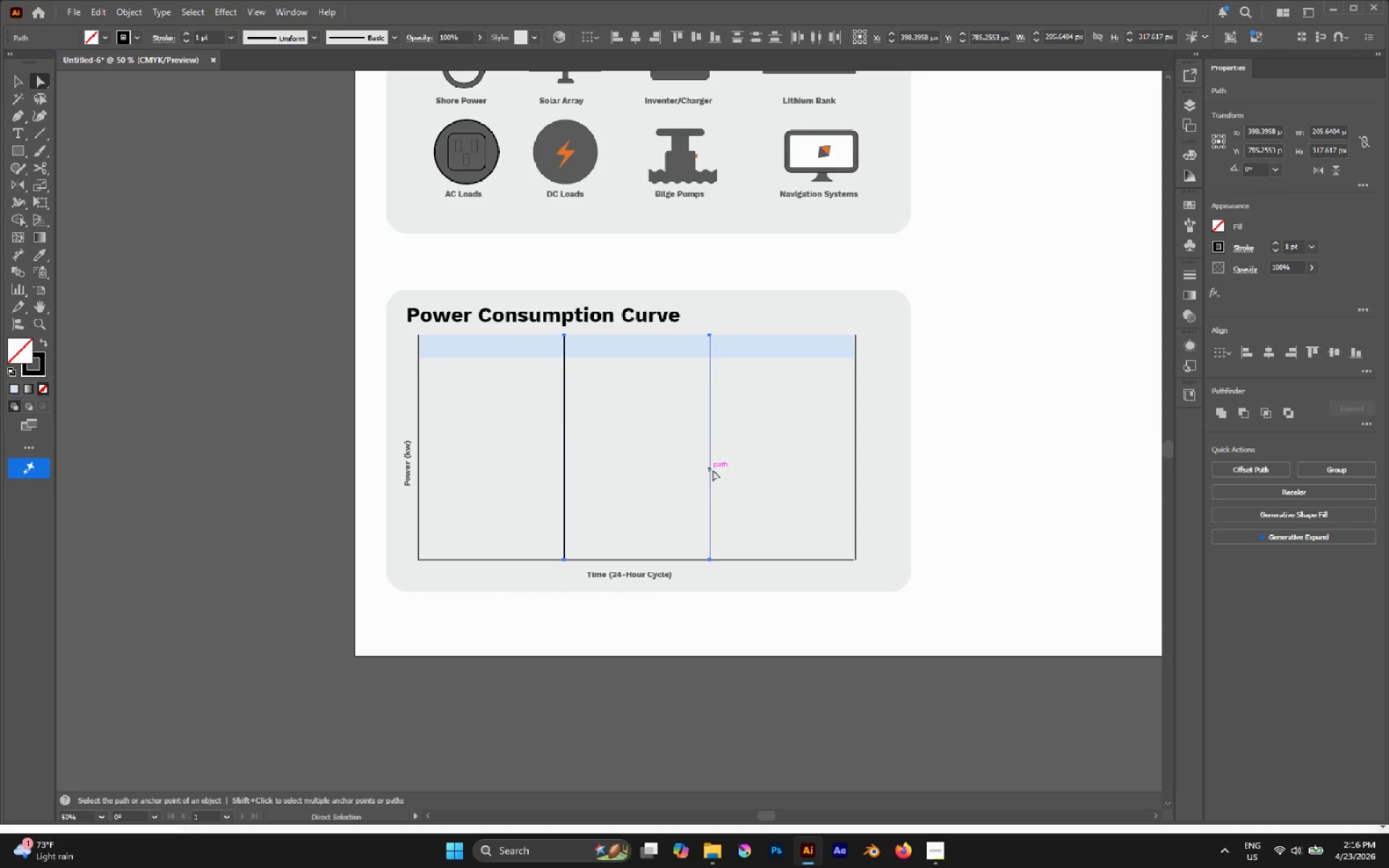 
key(V)
 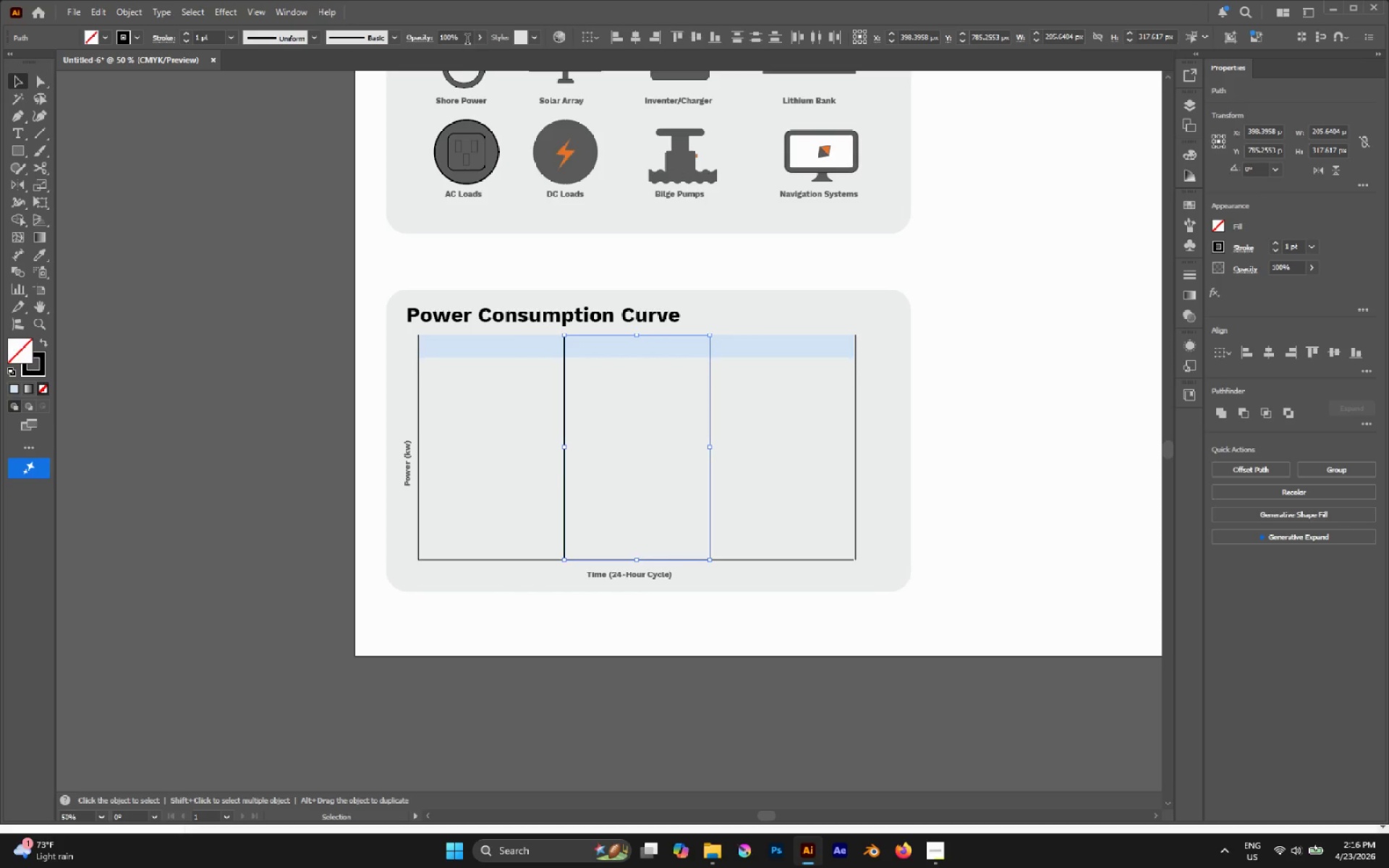 
left_click([471, 40])
 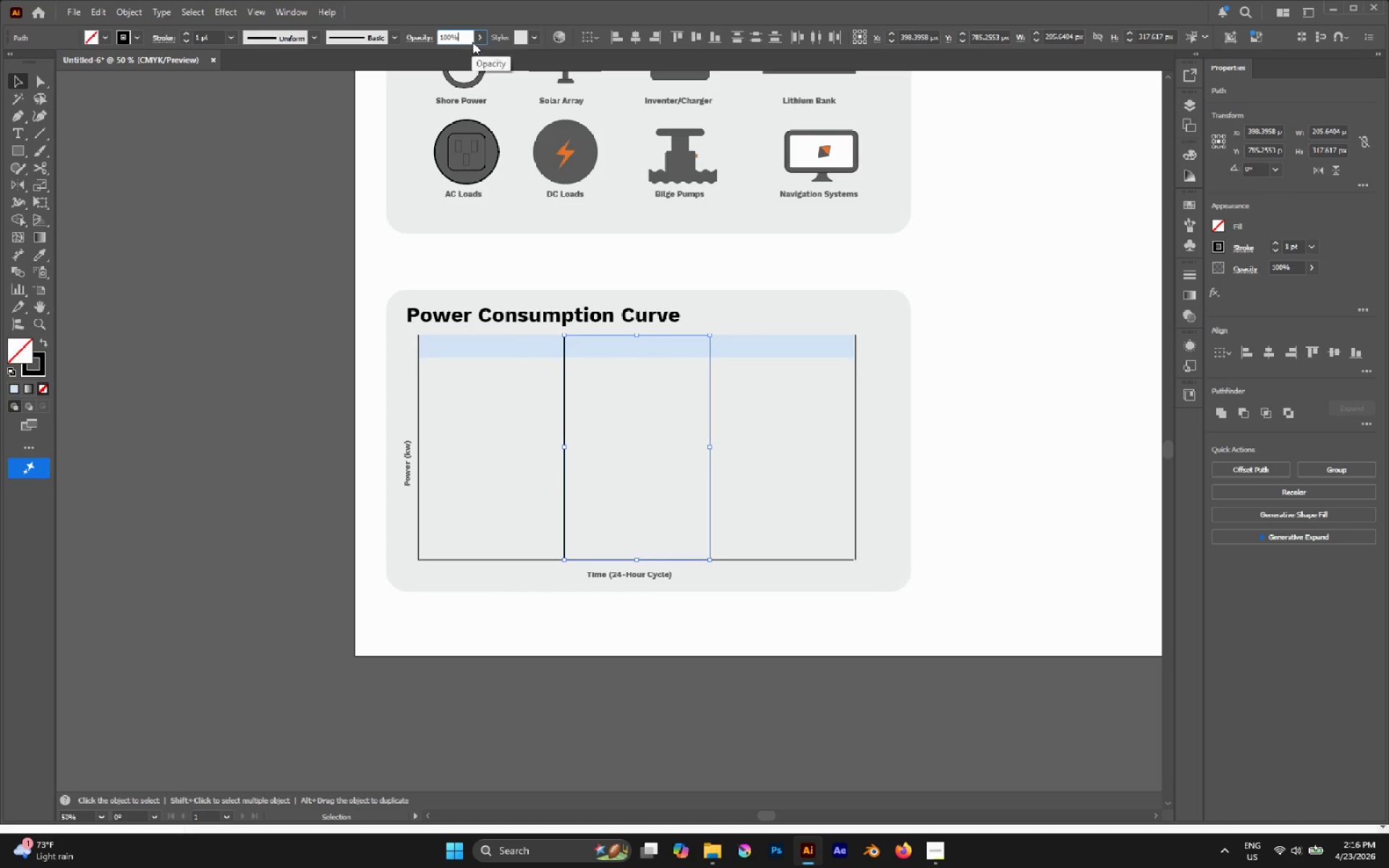 
left_click([475, 38])
 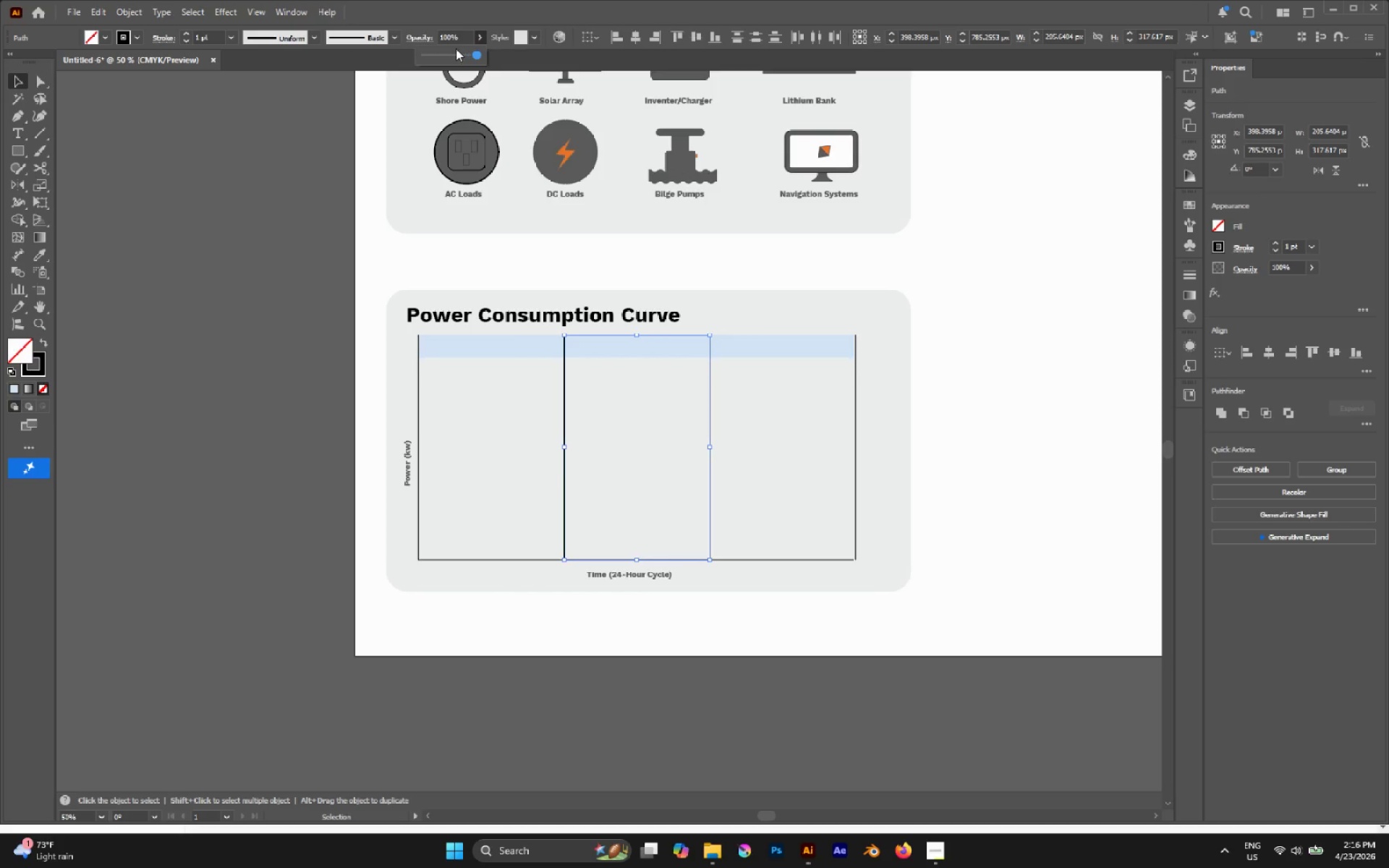 
left_click_drag(start_coordinate=[451, 51], to_coordinate=[450, 59])
 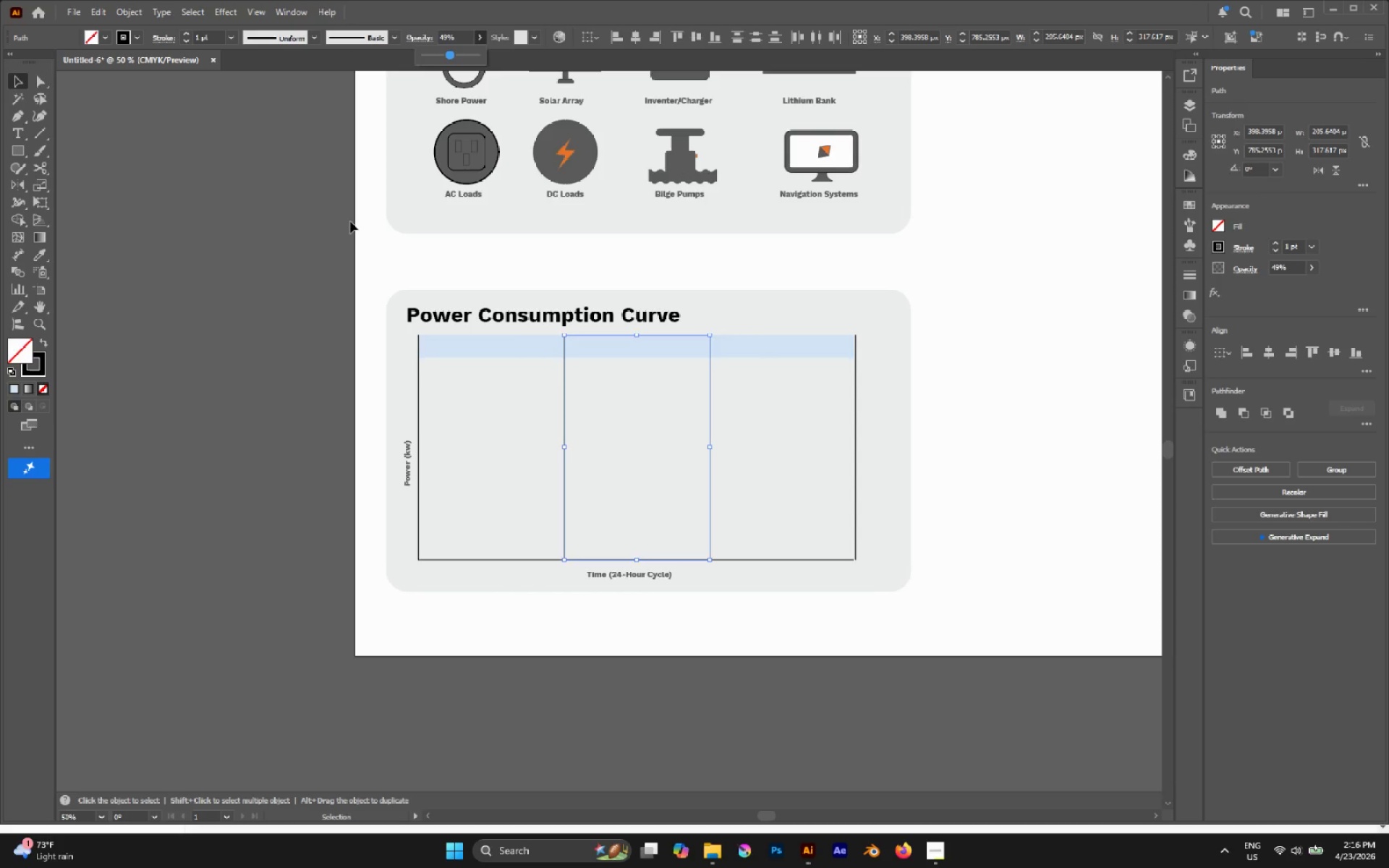 
left_click([350, 221])
 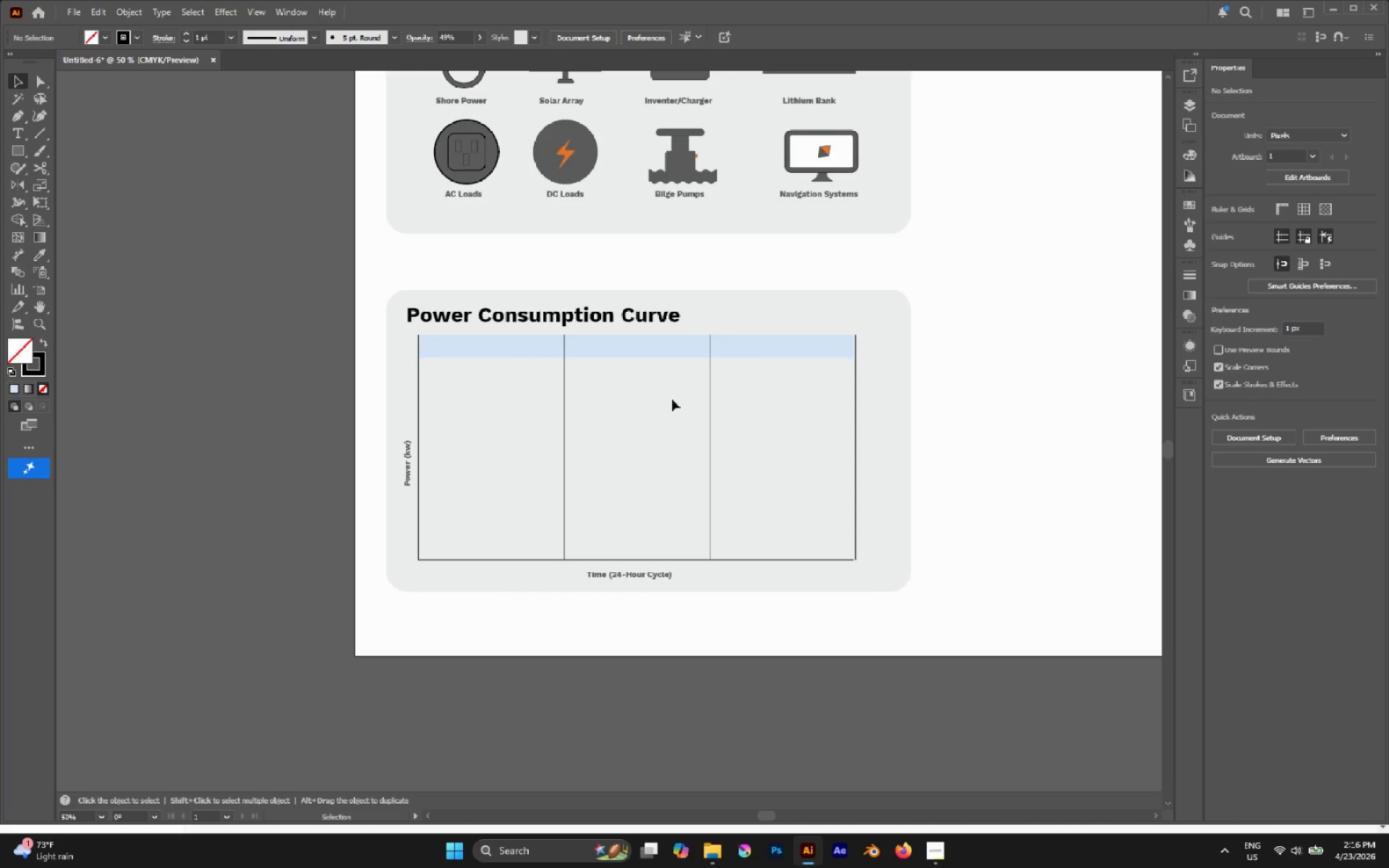 
hold_key(key=AltLeft, duration=0.36)
 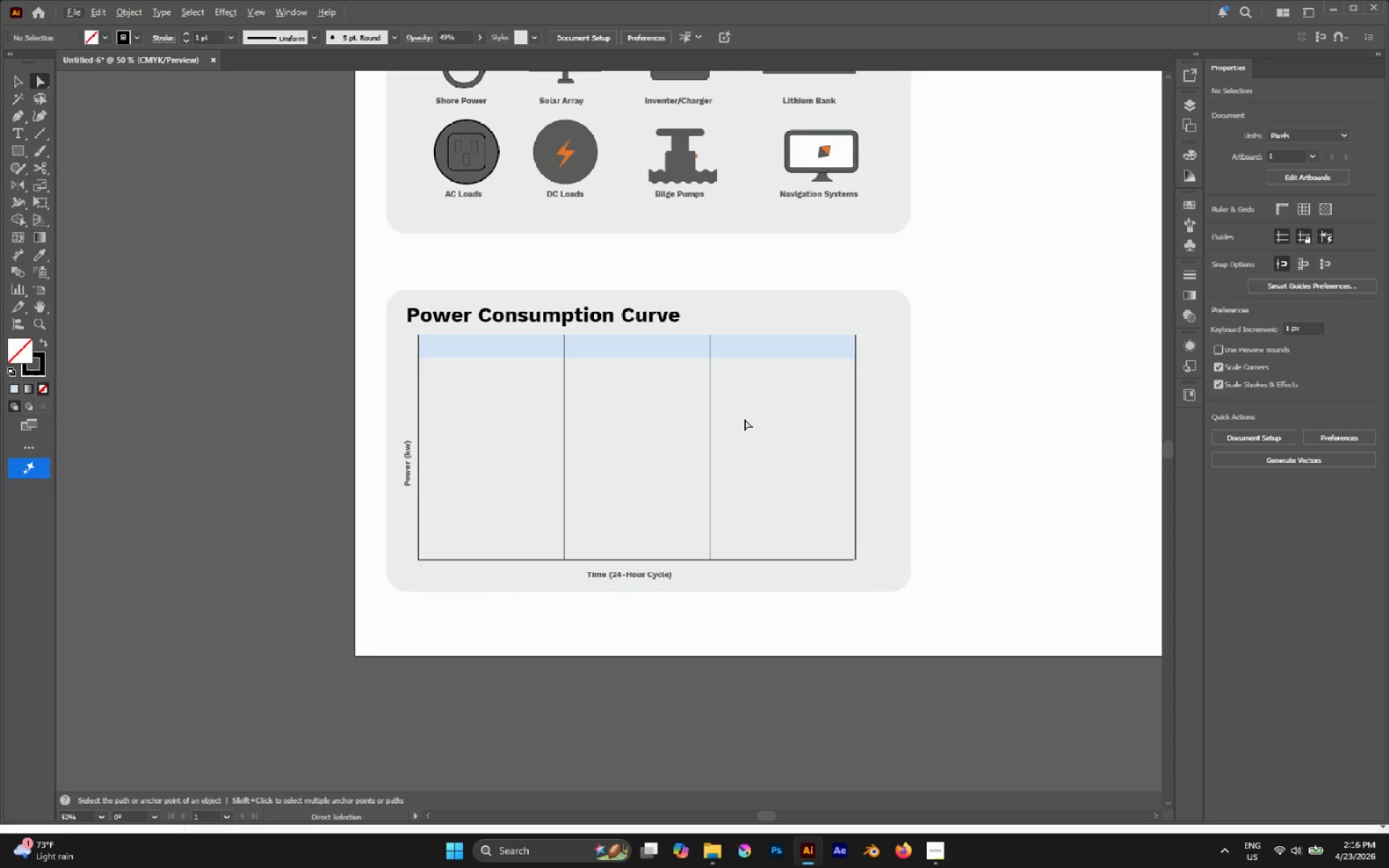 
key(A)
 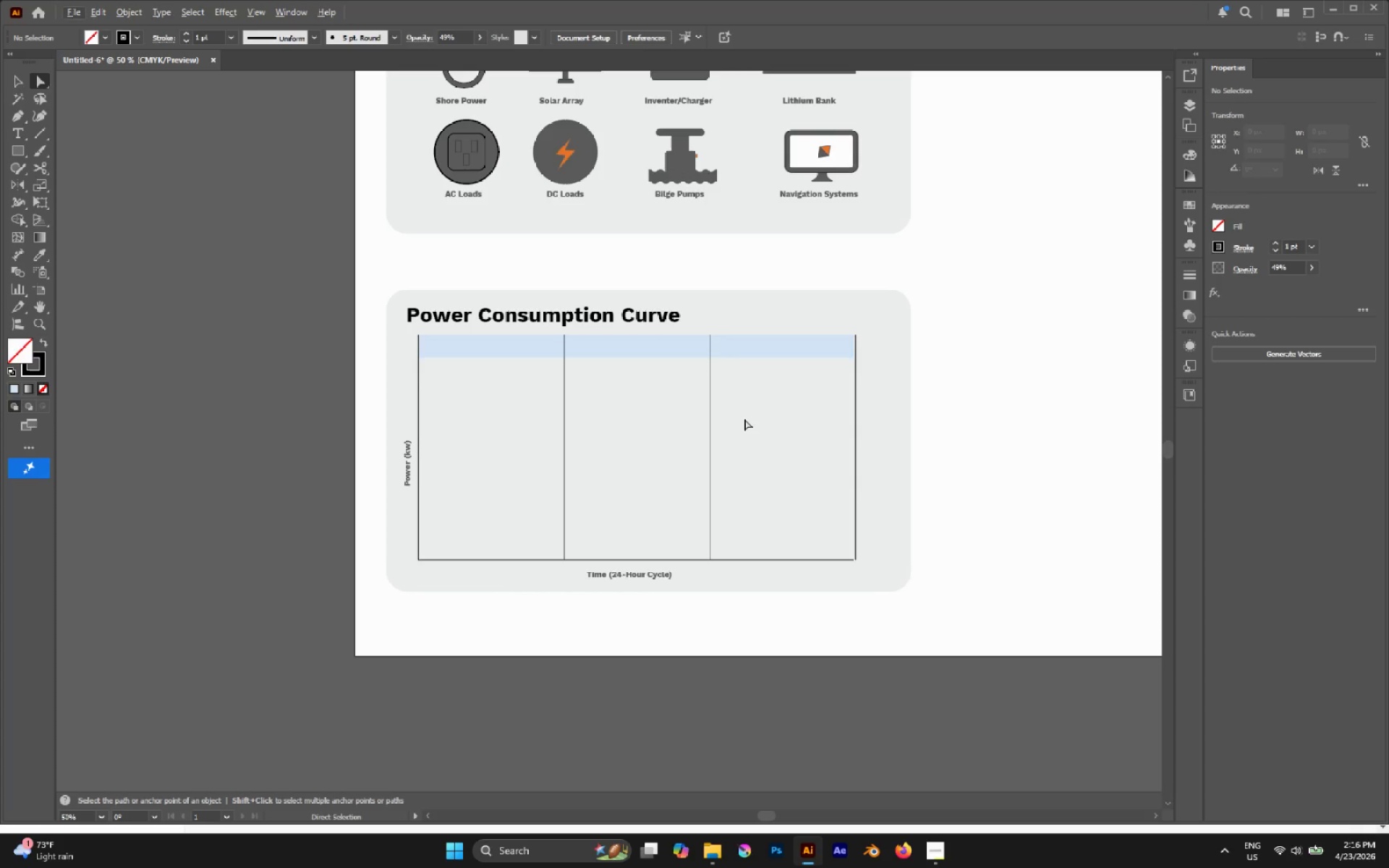 
hold_key(key=AltLeft, duration=1.34)
left_click_drag(start_coordinate=[744, 419], to_coordinate=[537, 430])
 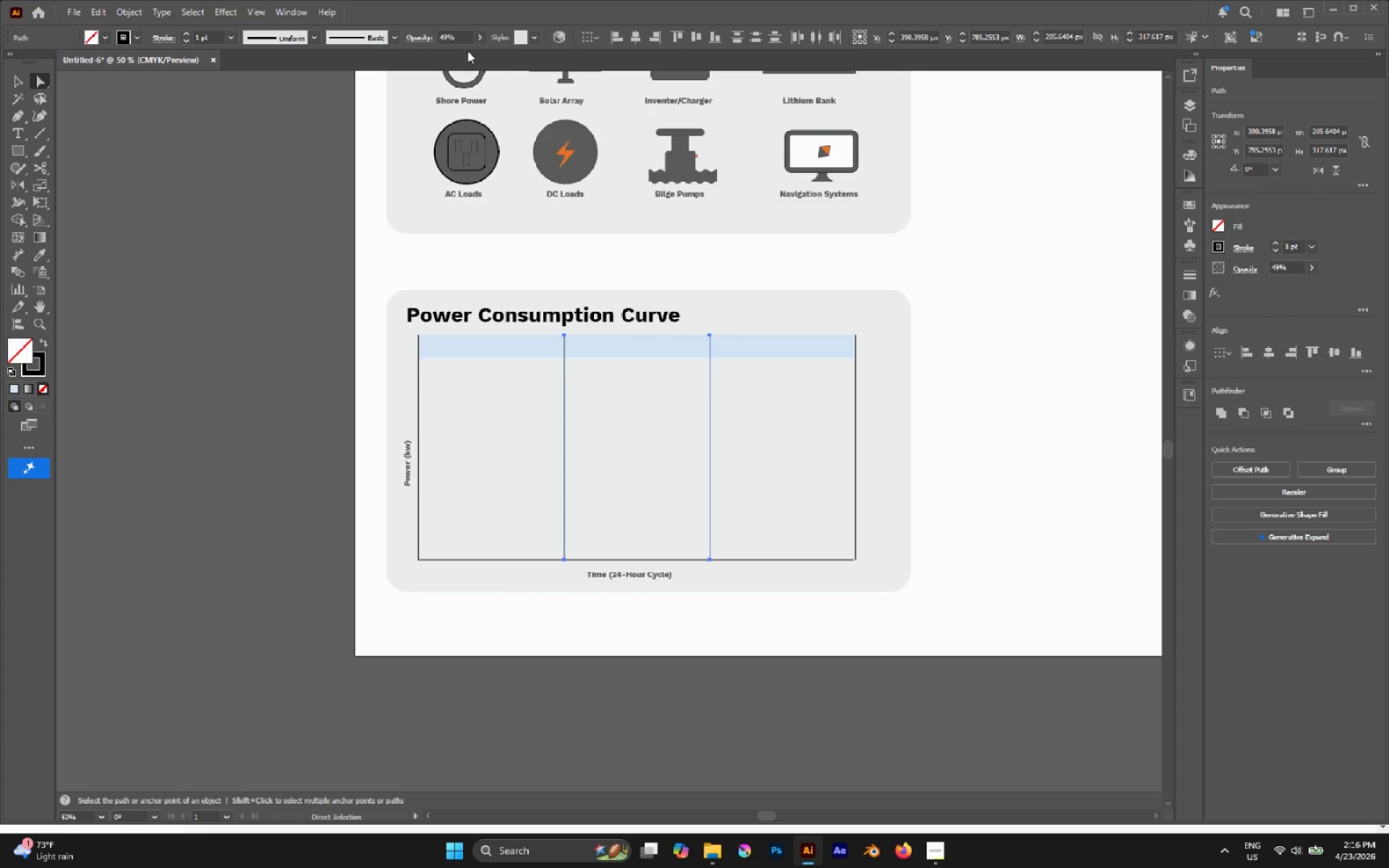 
left_click([475, 38])
 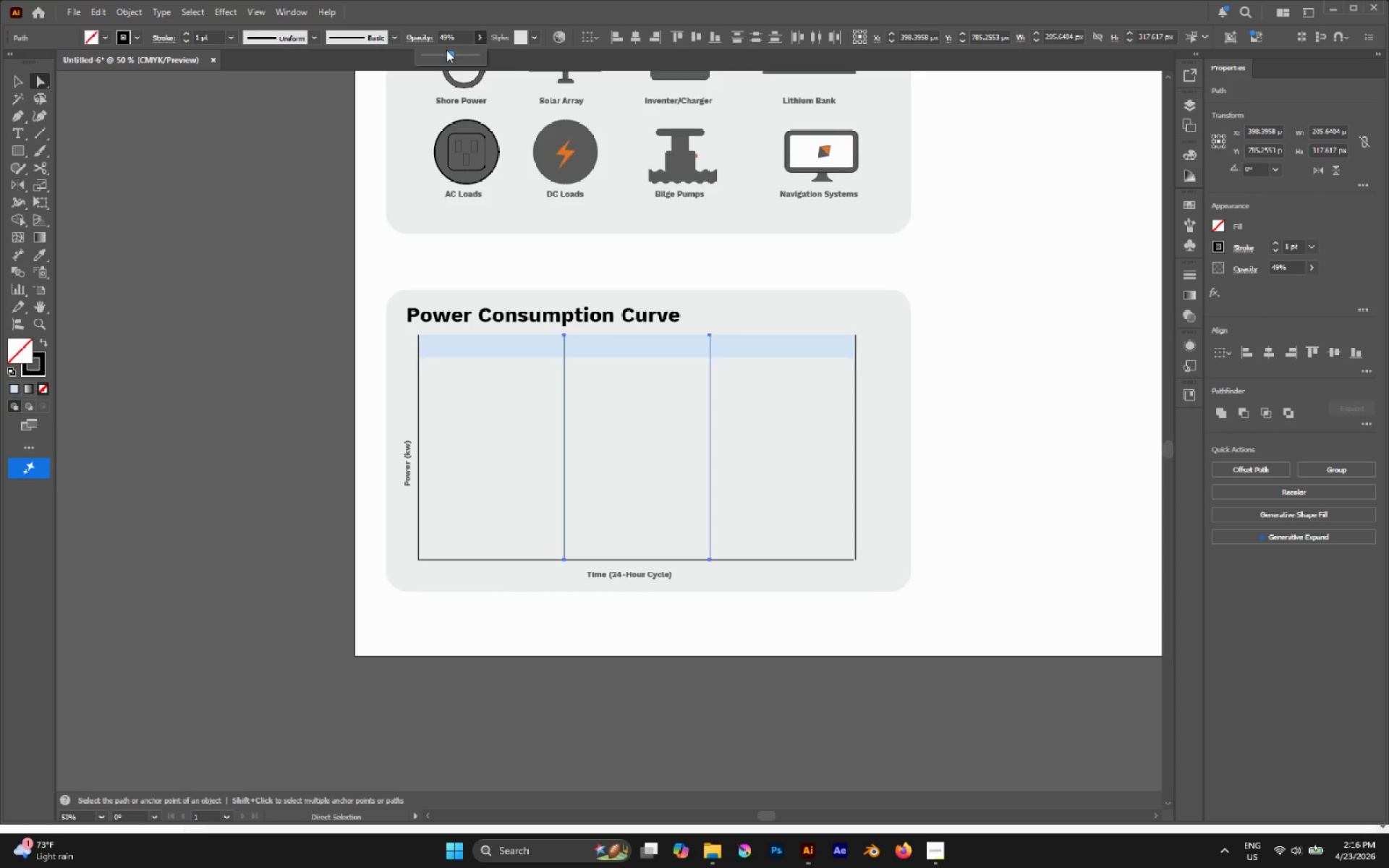 
left_click_drag(start_coordinate=[442, 51], to_coordinate=[434, 54])
 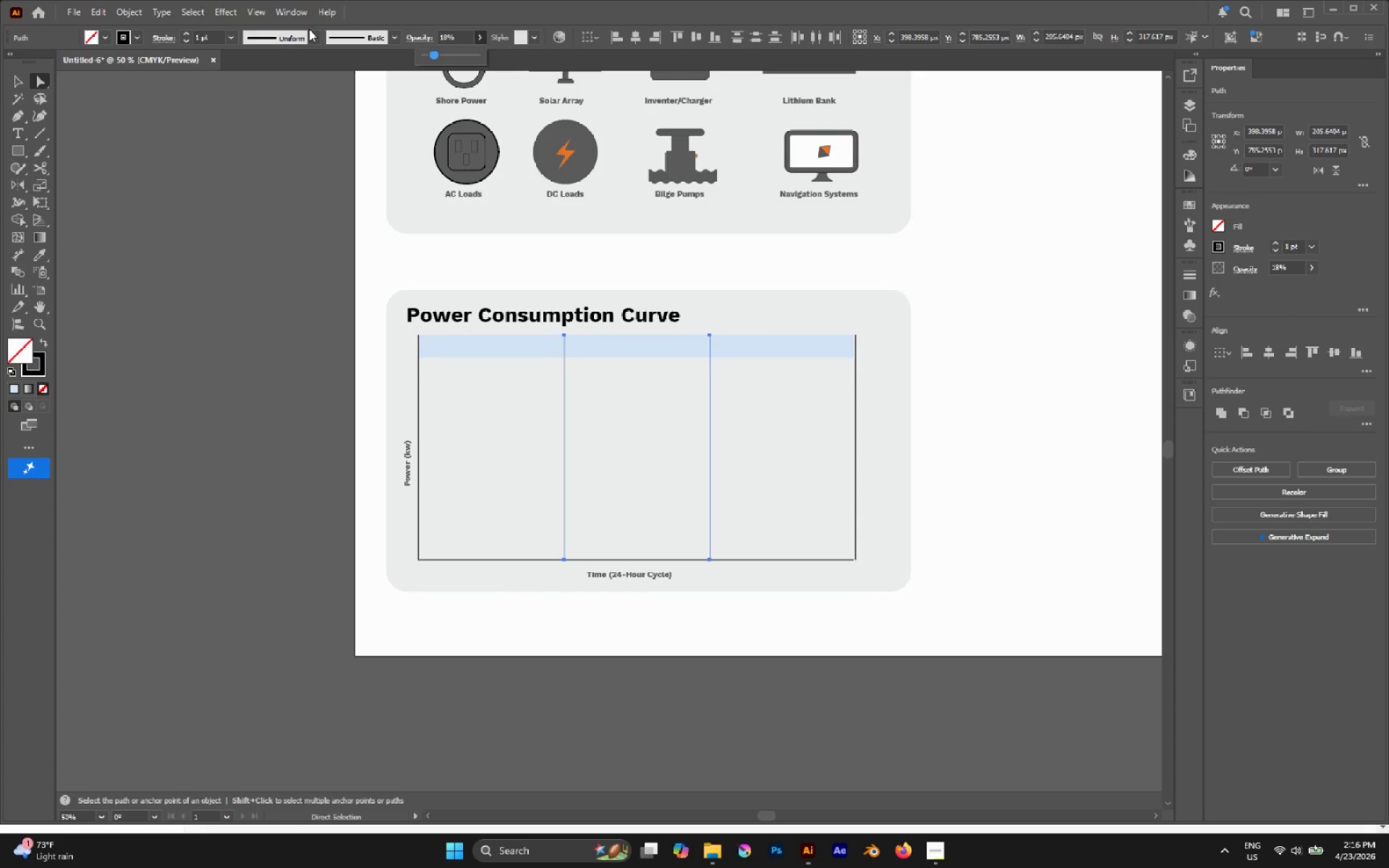 
left_click([313, 35])
 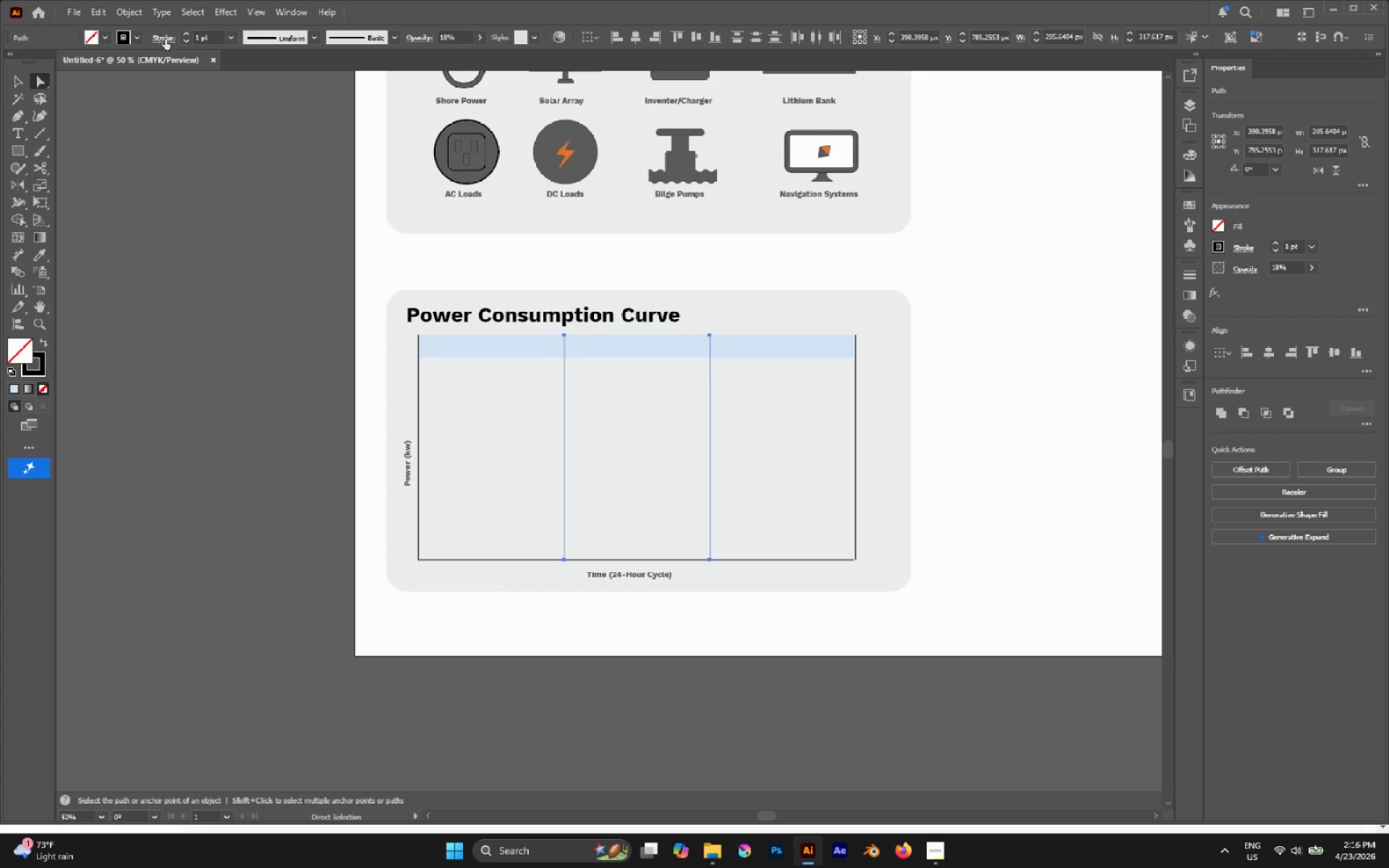 
double_click([165, 39])
 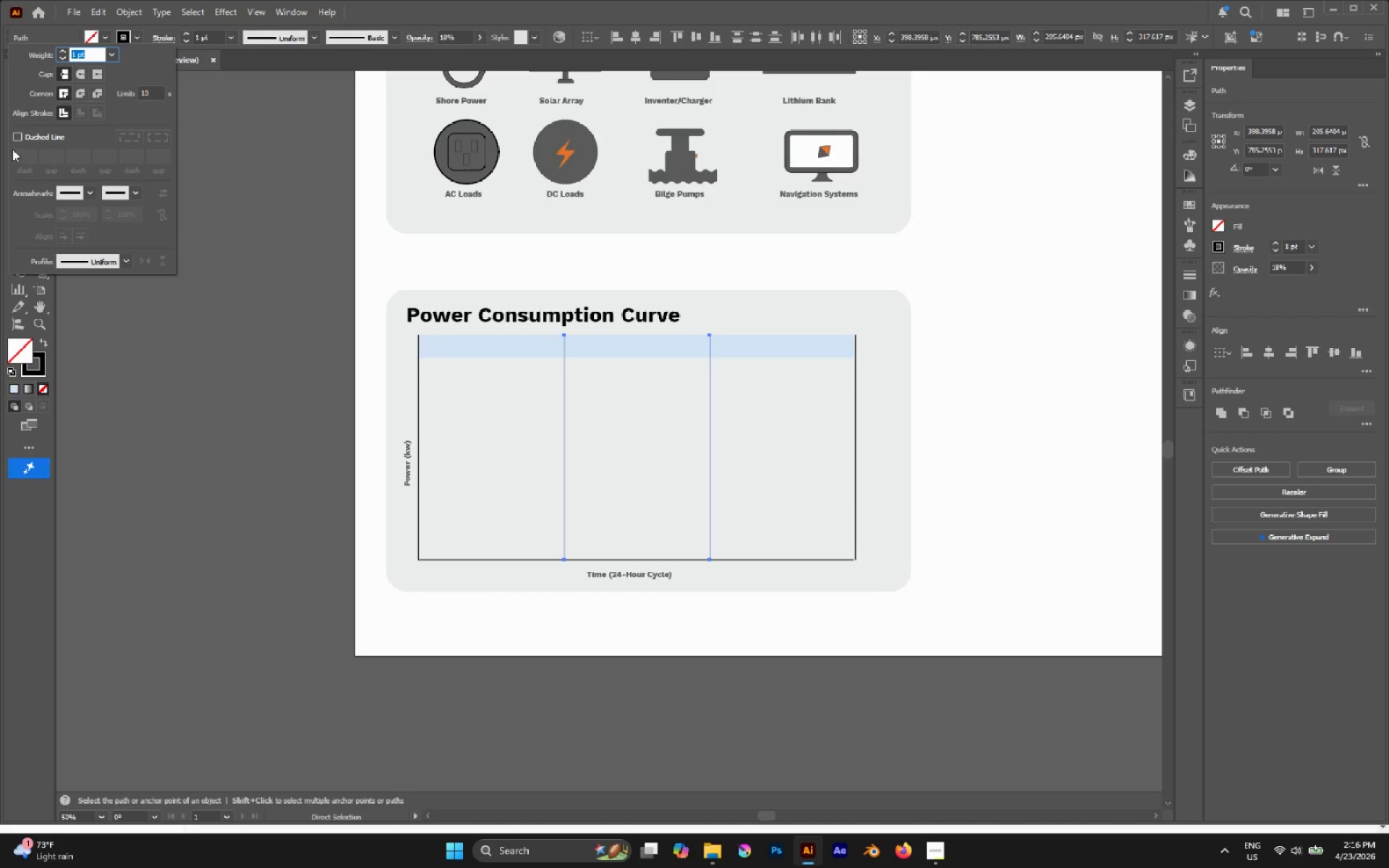 
left_click([14, 137])
 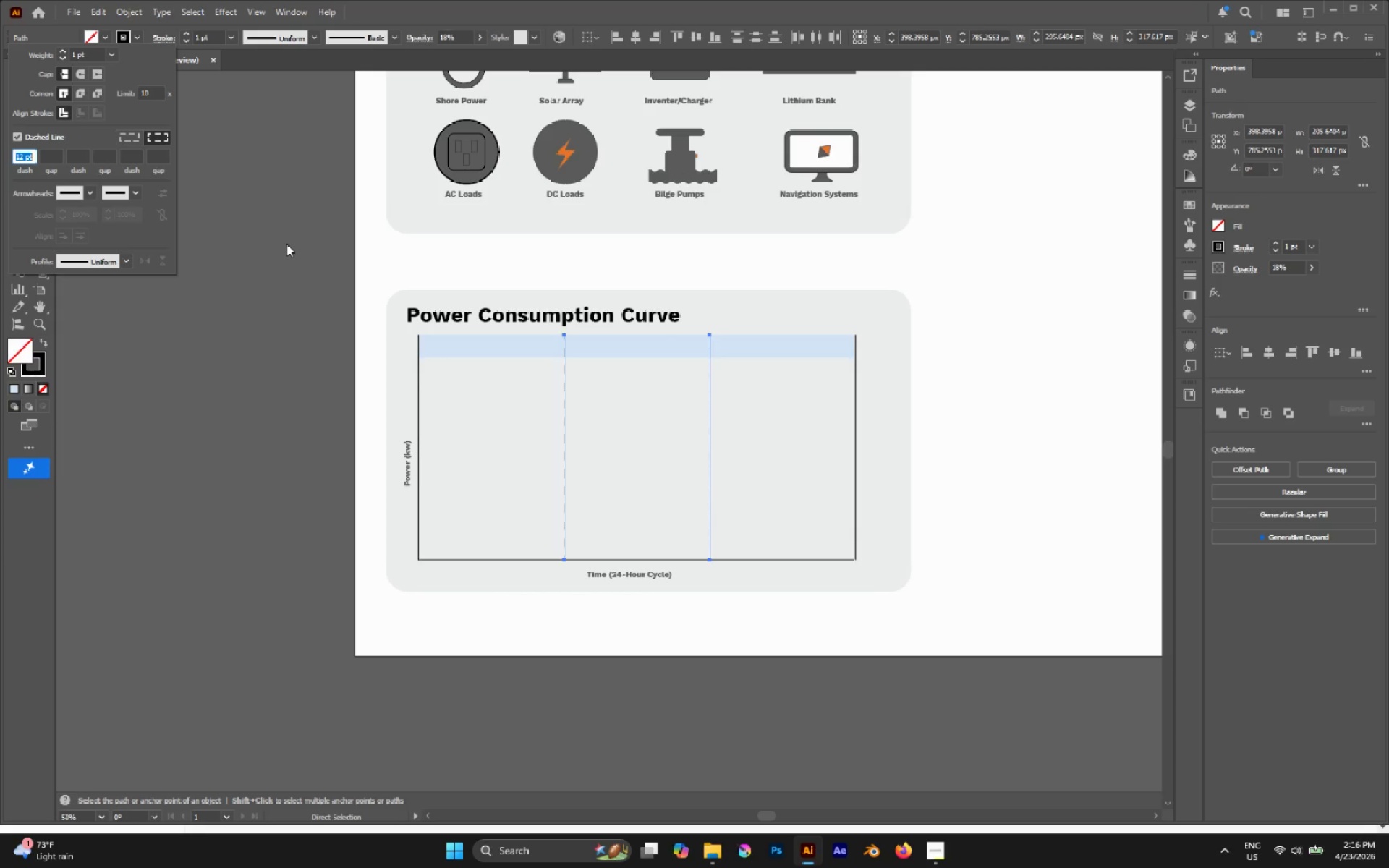 
left_click([286, 244])
 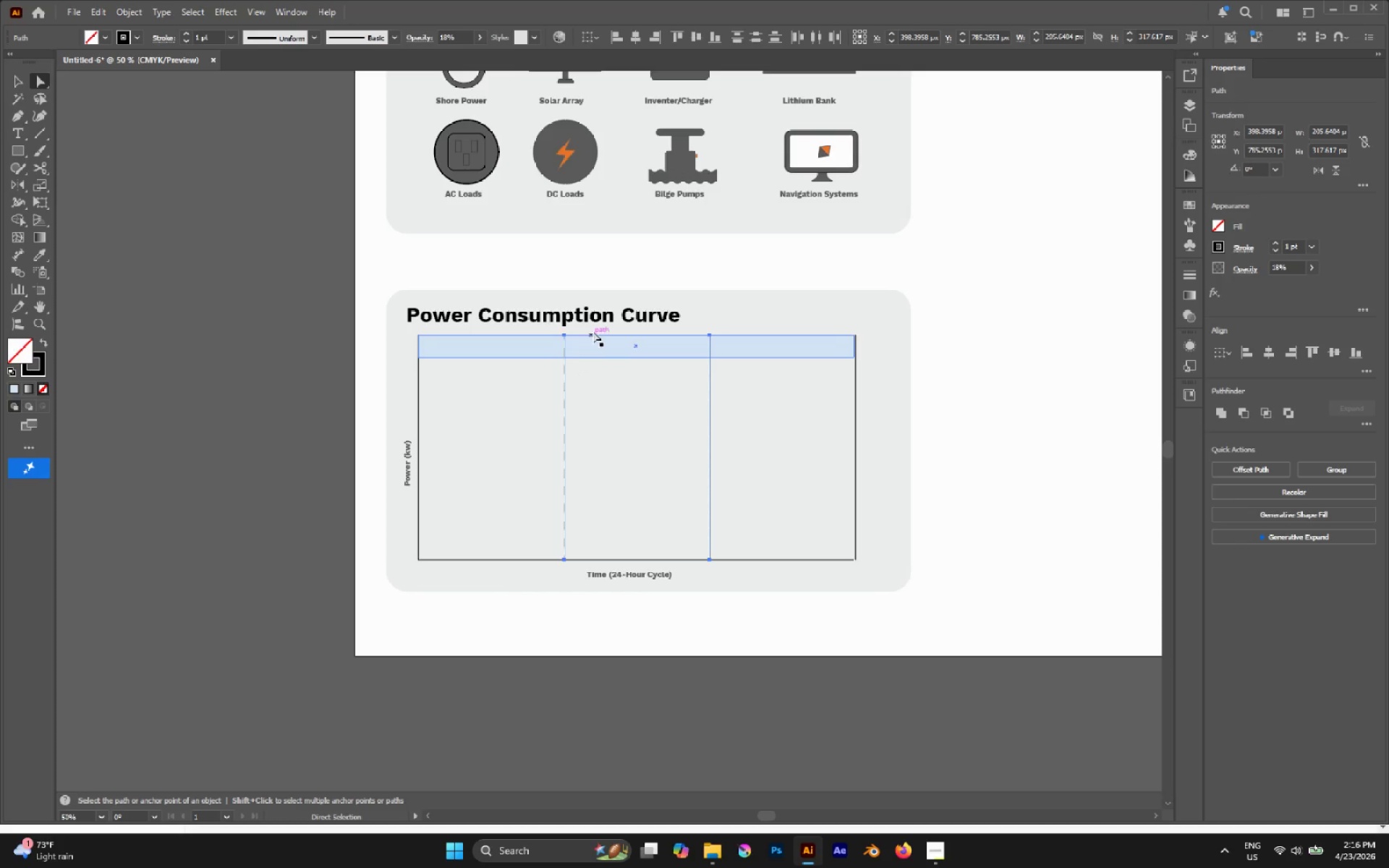 
left_click([610, 285])
 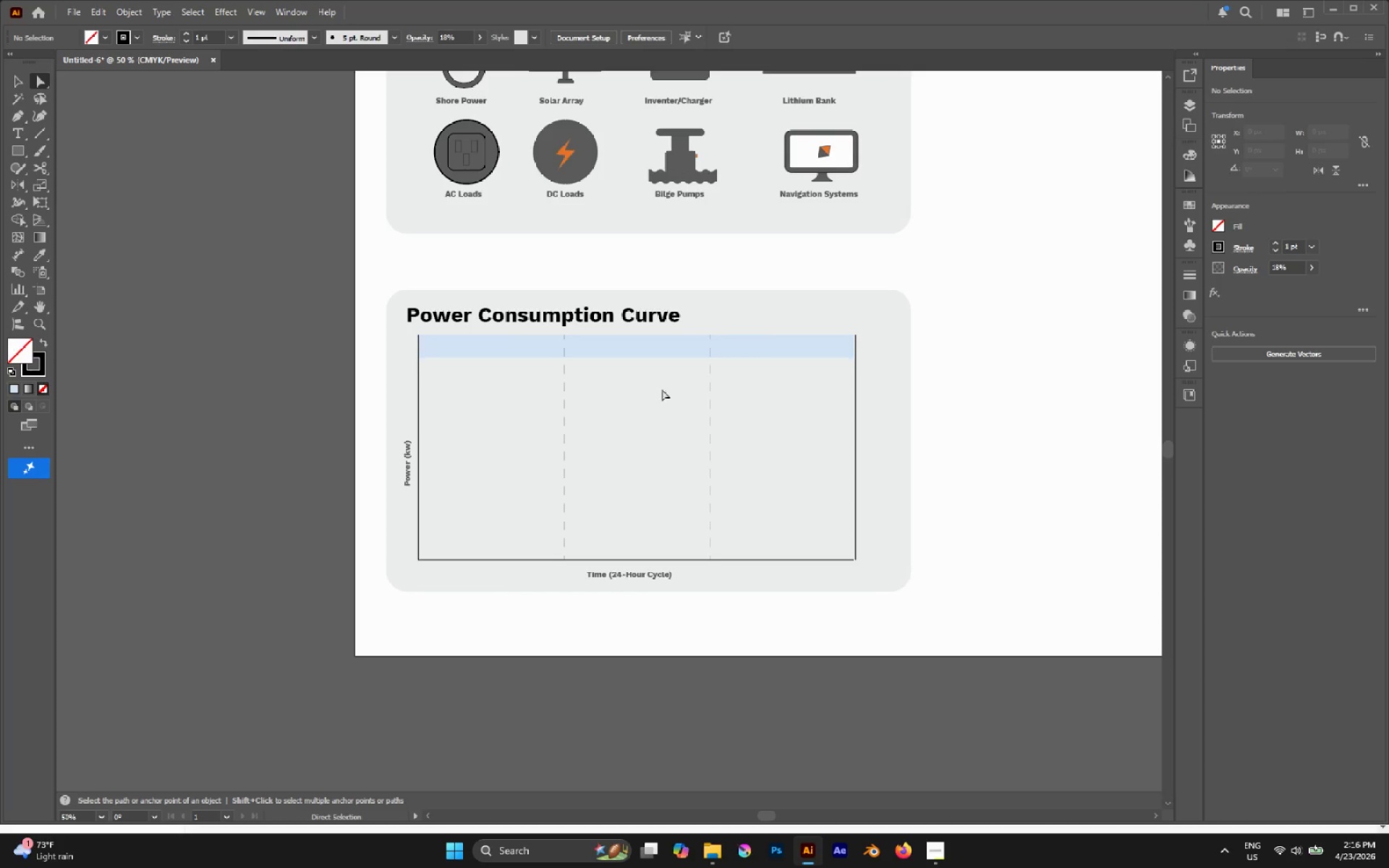 
hold_key(key=AltLeft, duration=0.97)
scroll: coordinate [664, 393], scroll_direction: up, amount: 1.0
 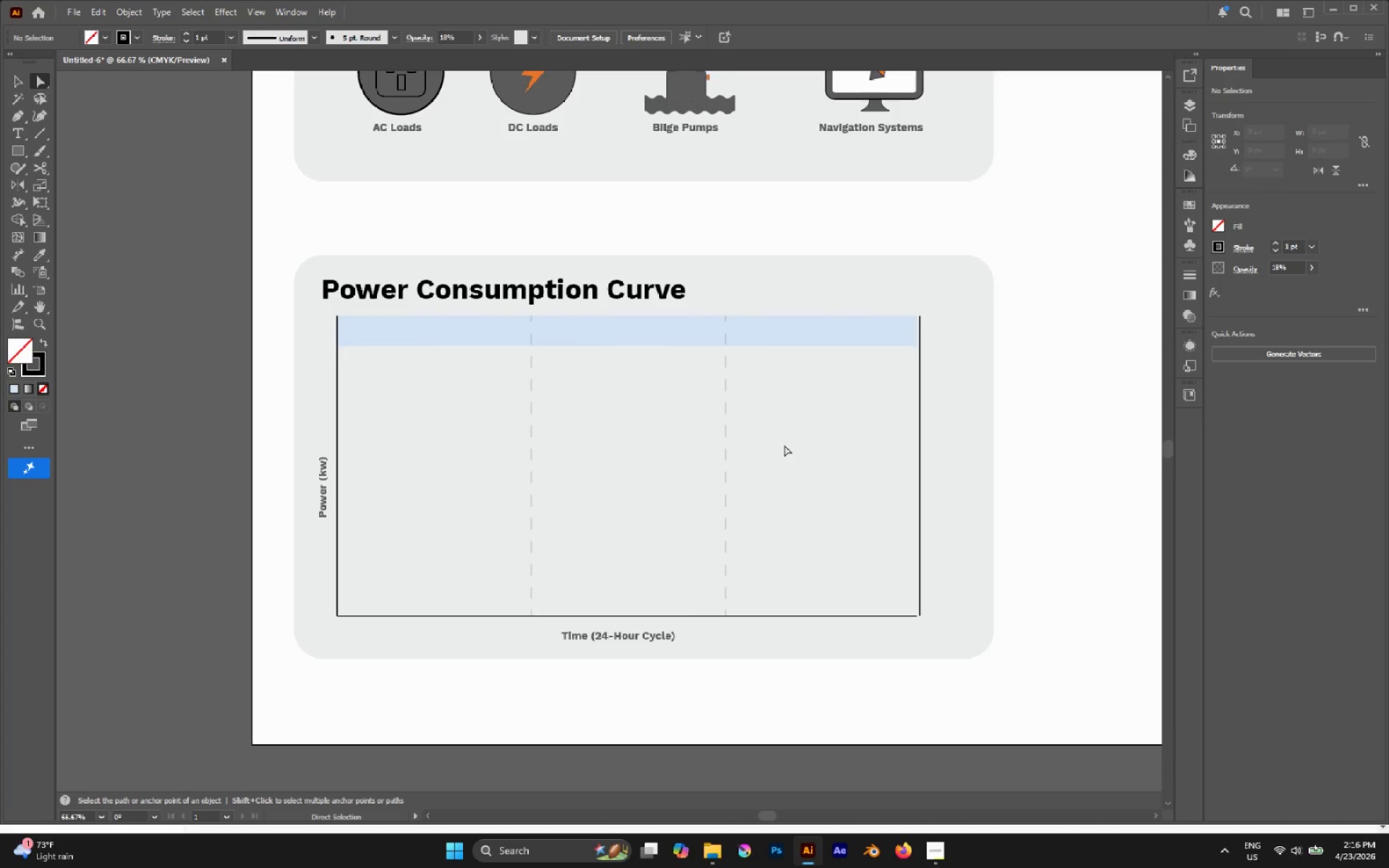 
left_click_drag(start_coordinate=[785, 445], to_coordinate=[510, 452])
 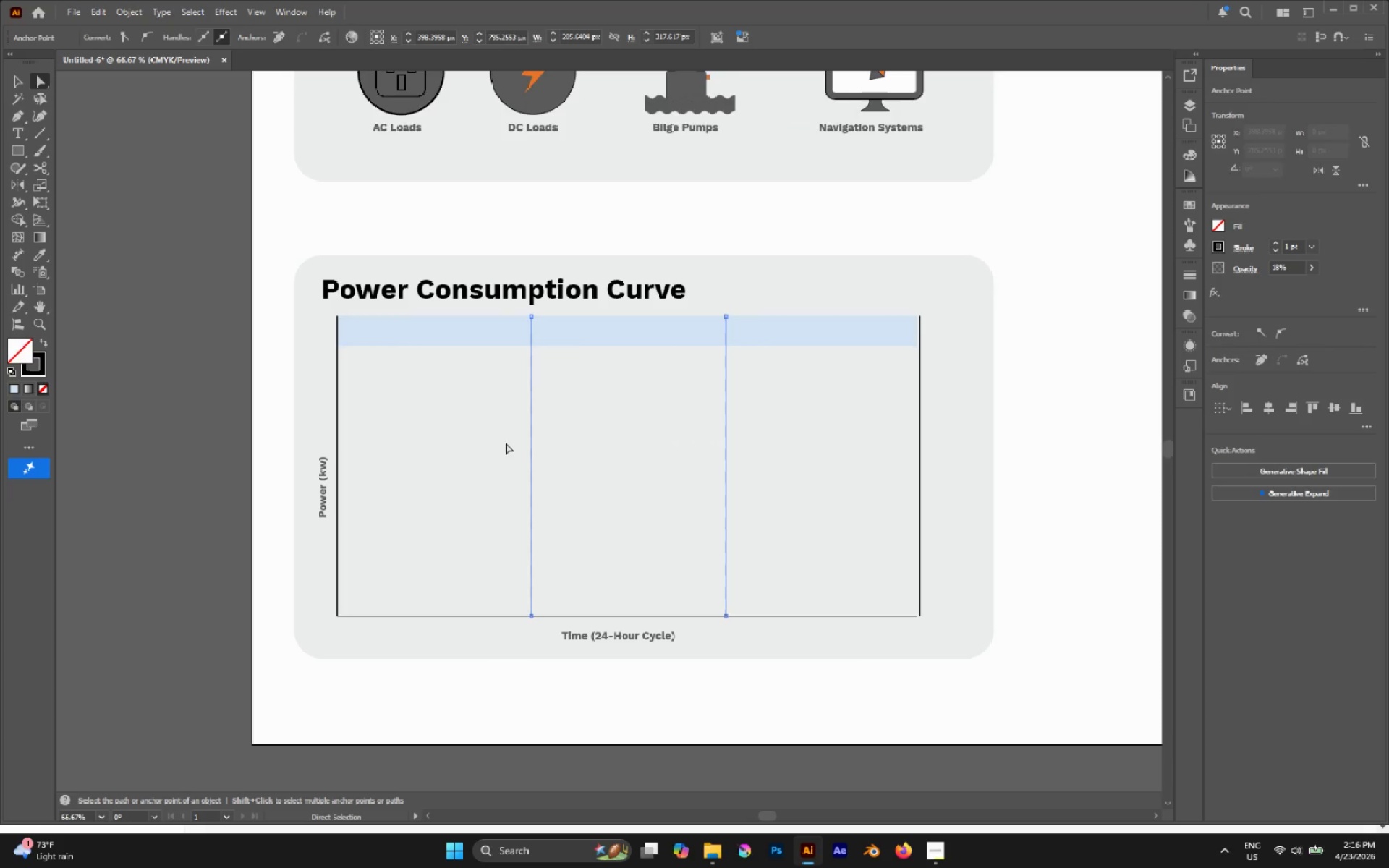 
left_click([494, 424])
 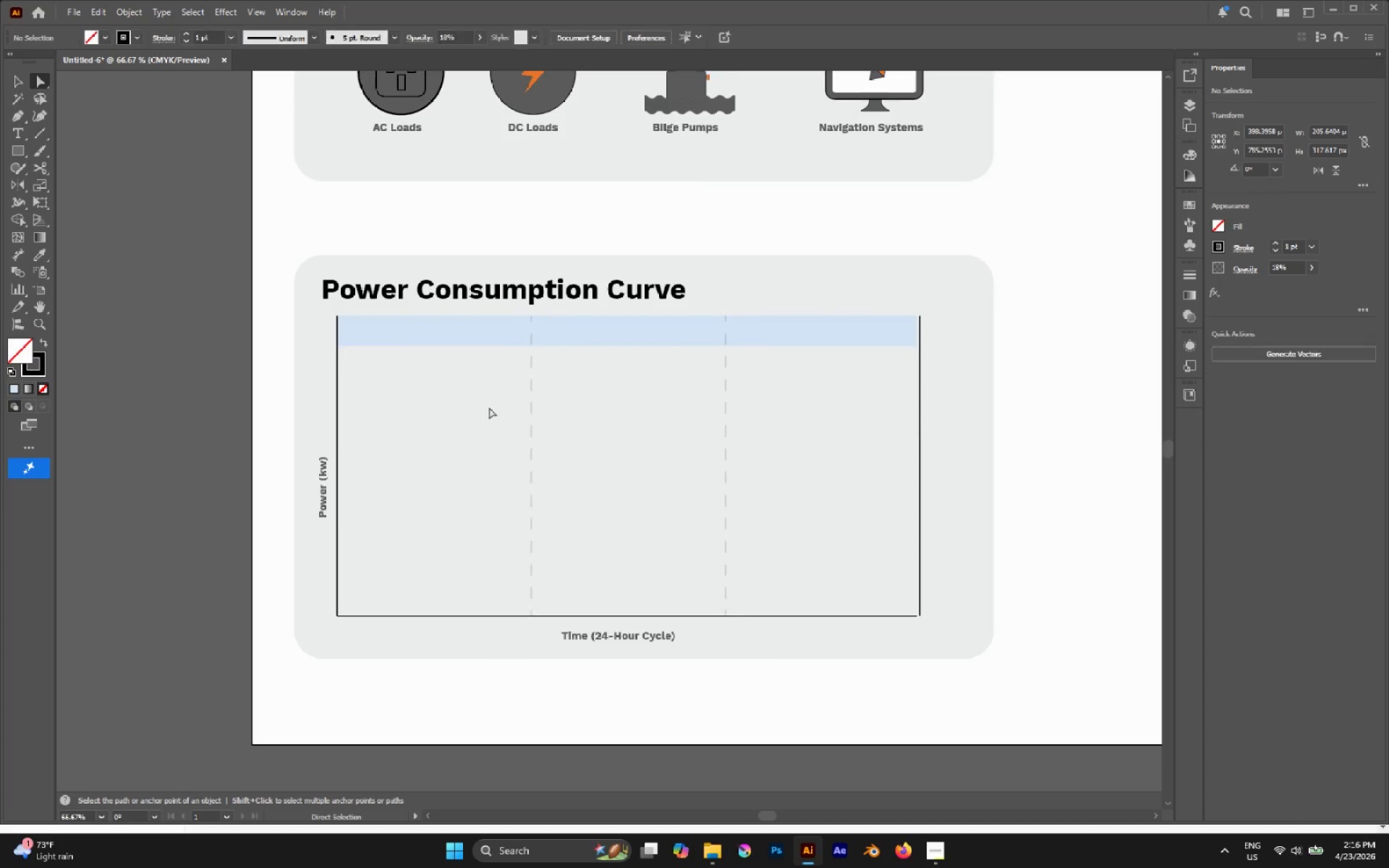 
hold_key(key=AltLeft, duration=1.11)
left_click_drag(start_coordinate=[485, 399], to_coordinate=[785, 498])
 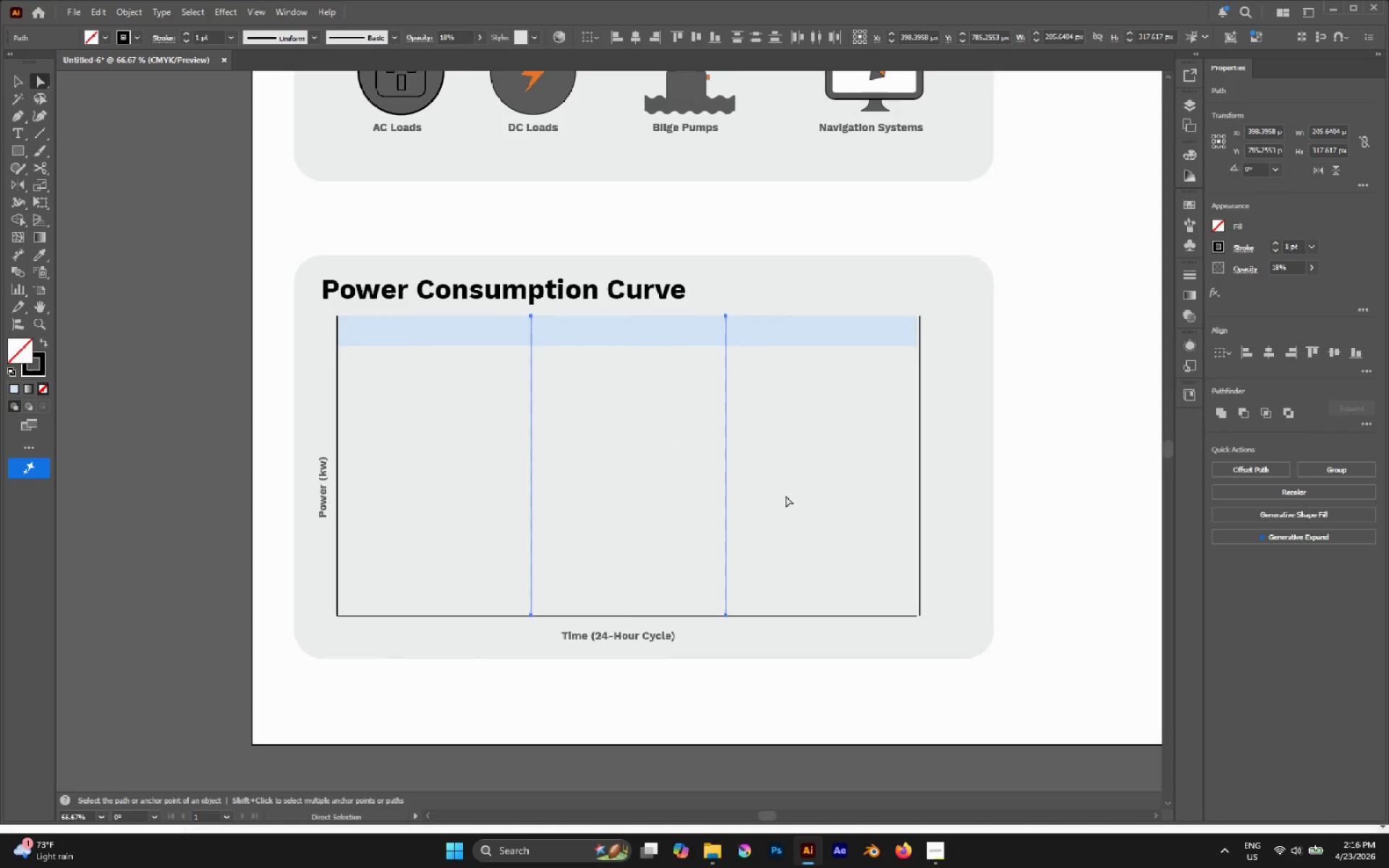 
key(V)
 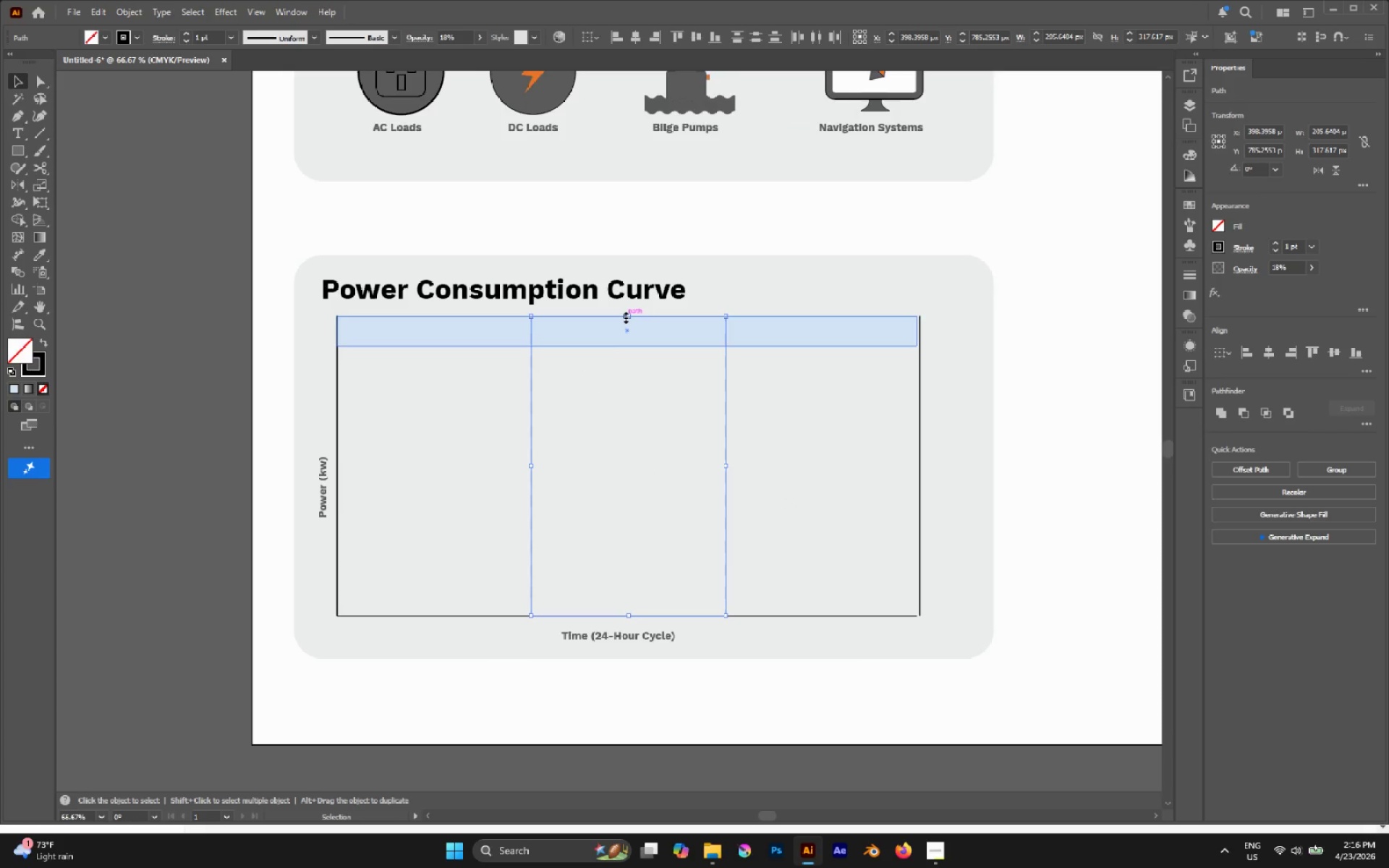 
left_click_drag(start_coordinate=[624, 315], to_coordinate=[631, 345])
 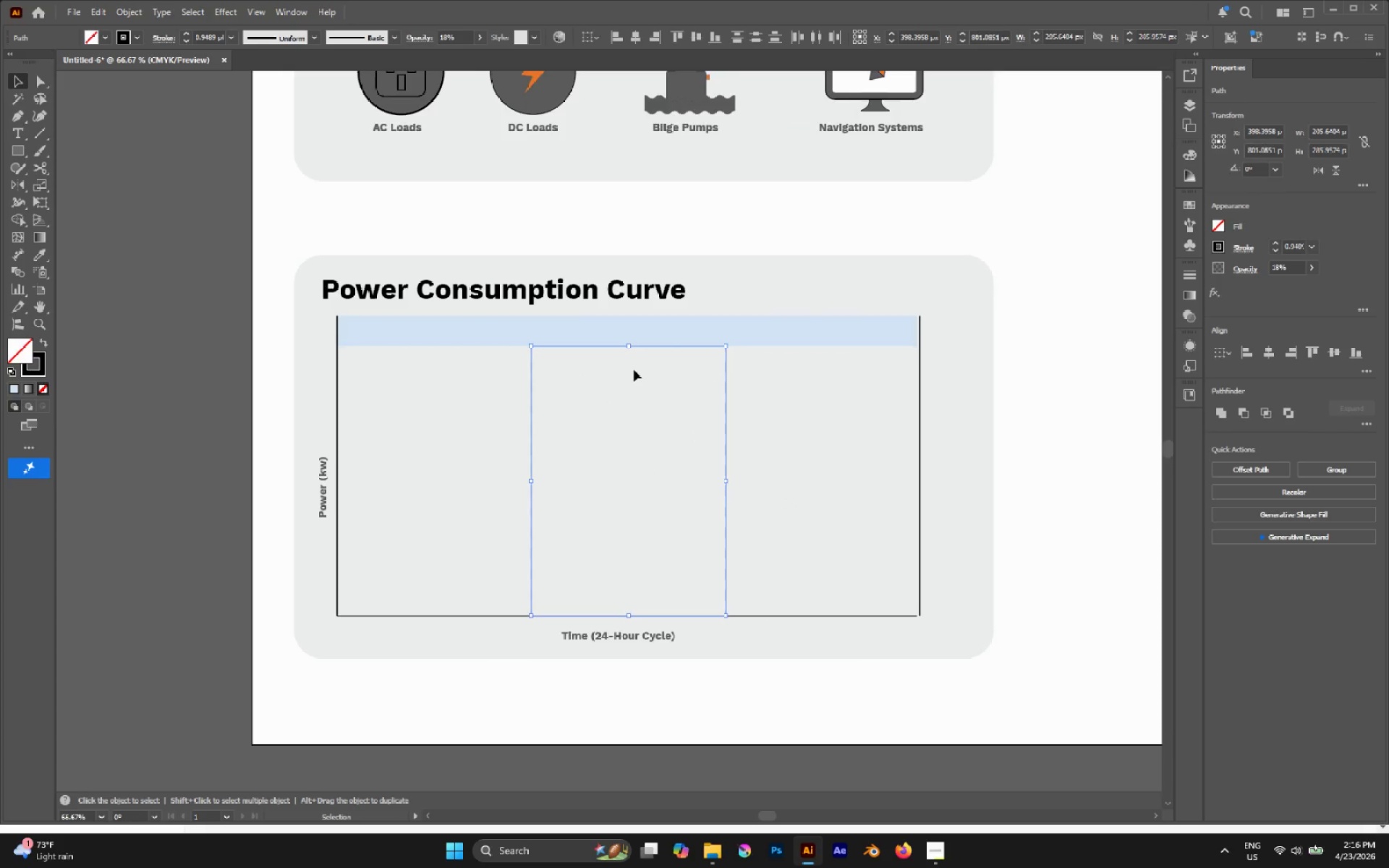 
left_click([634, 370])
 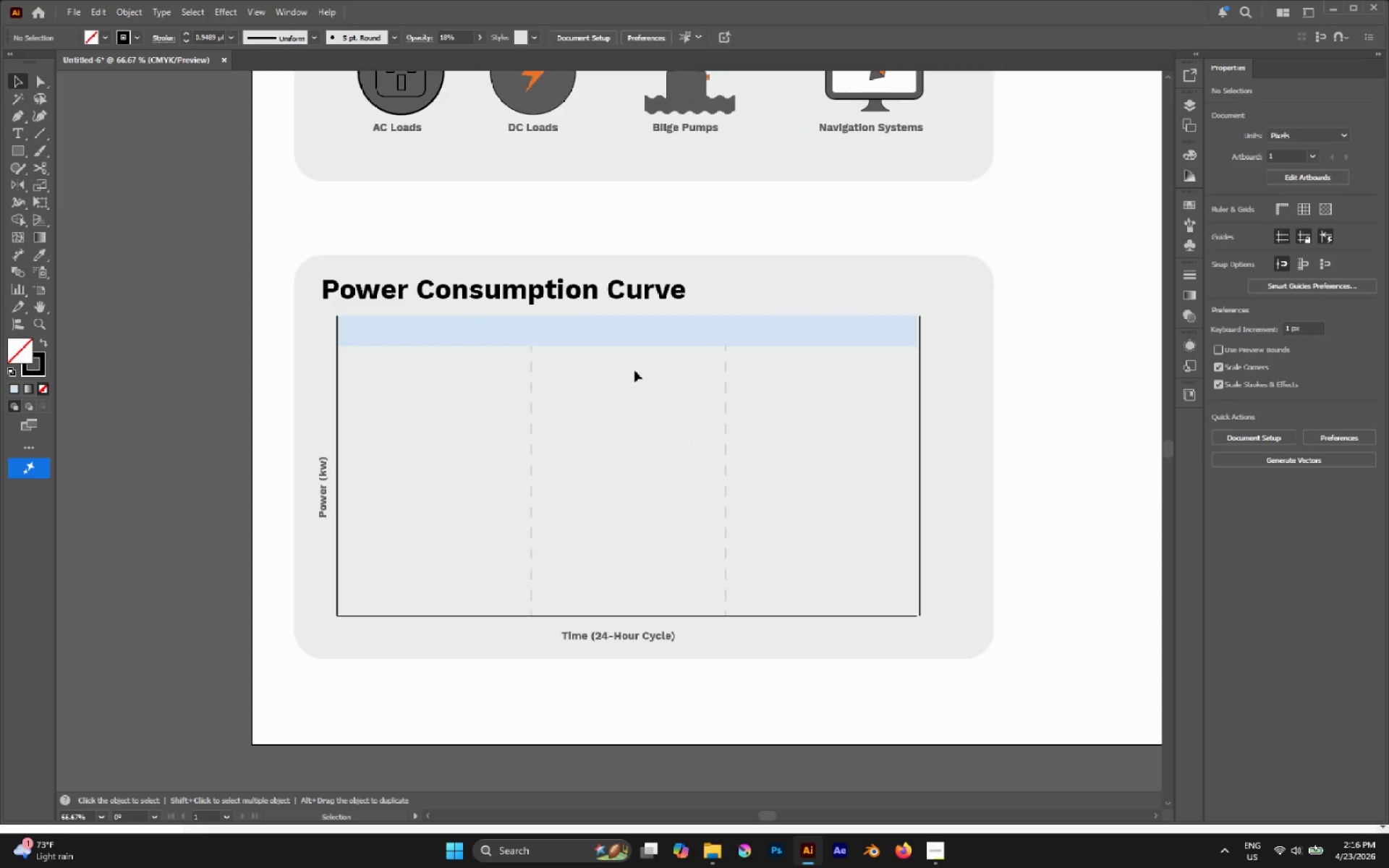 
hold_key(key=AltLeft, duration=0.61)
scroll: coordinate [634, 370], scroll_direction: down, amount: 3.0
 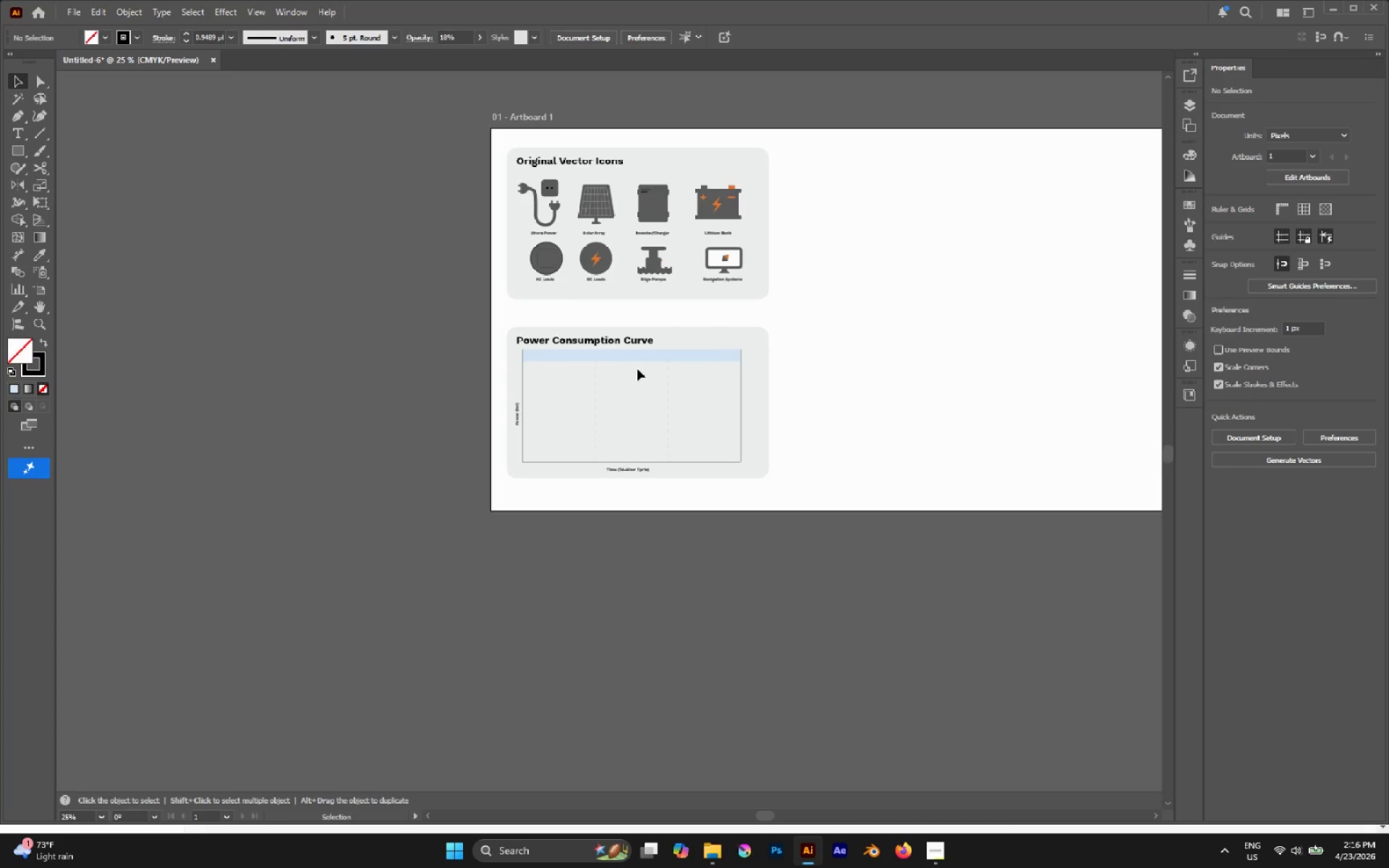 
hold_key(key=AltLeft, duration=0.36)
scroll: coordinate [638, 368], scroll_direction: up, amount: 1.0
 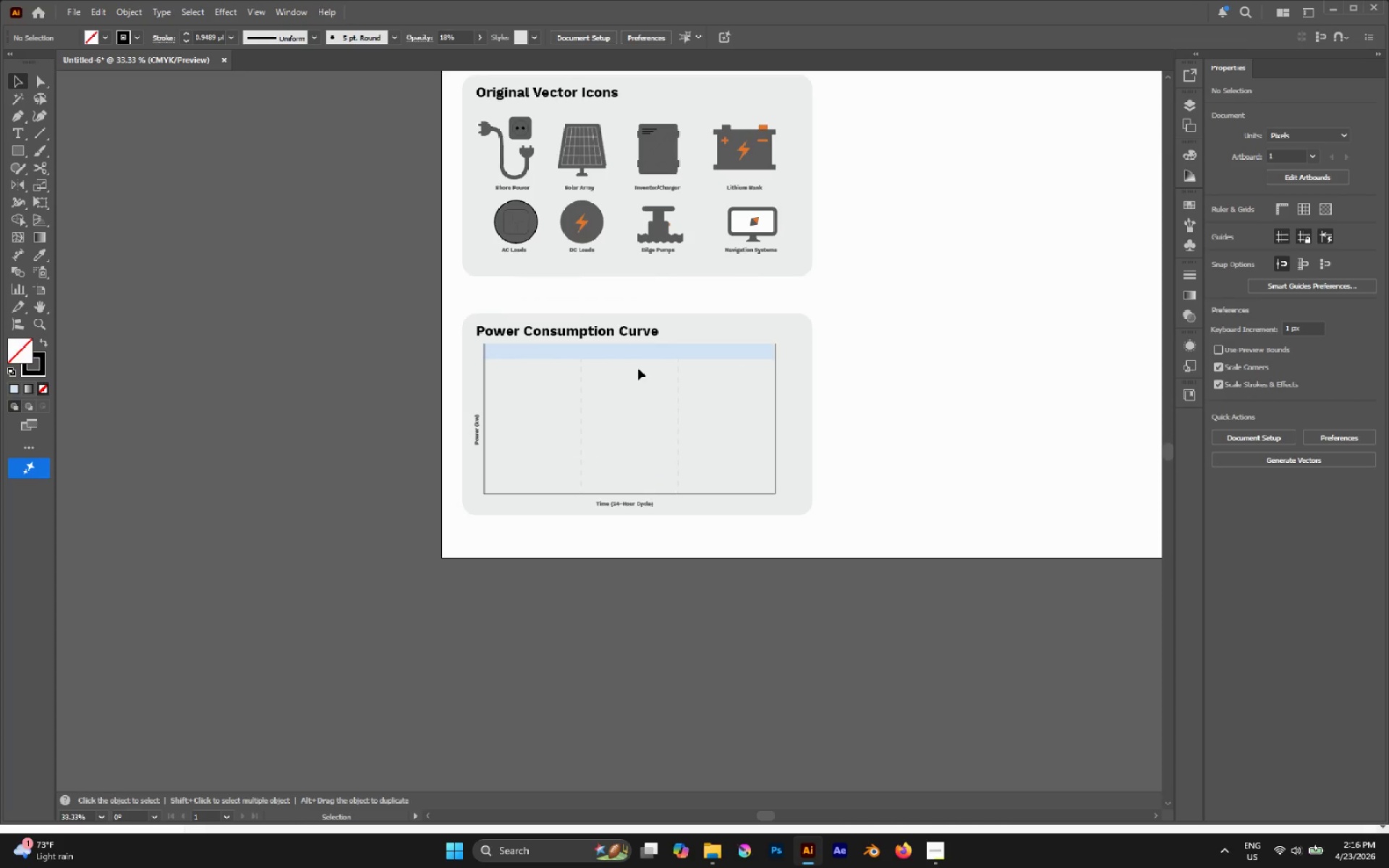 
key(Control+Z)
 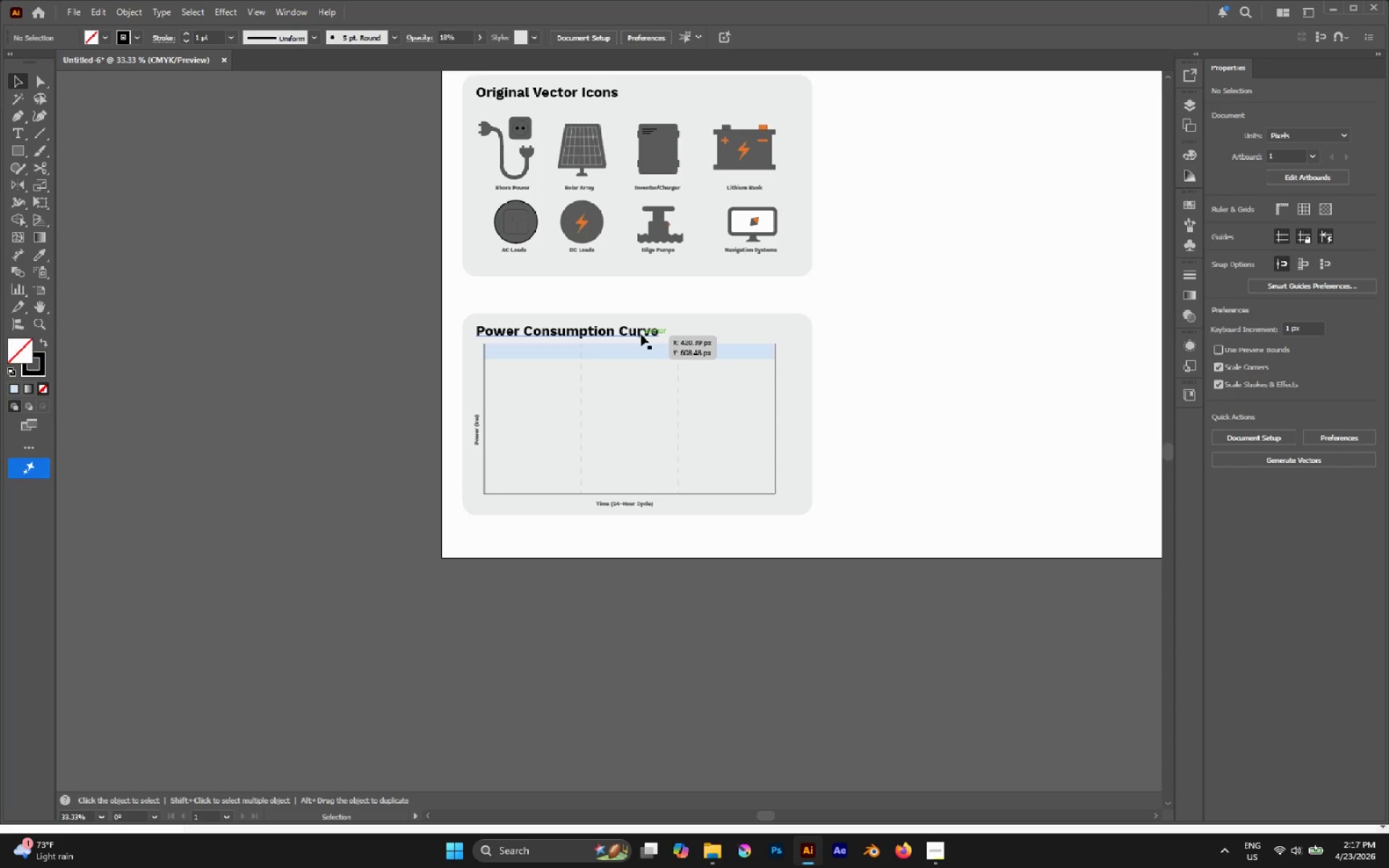 
wait(26.19)
 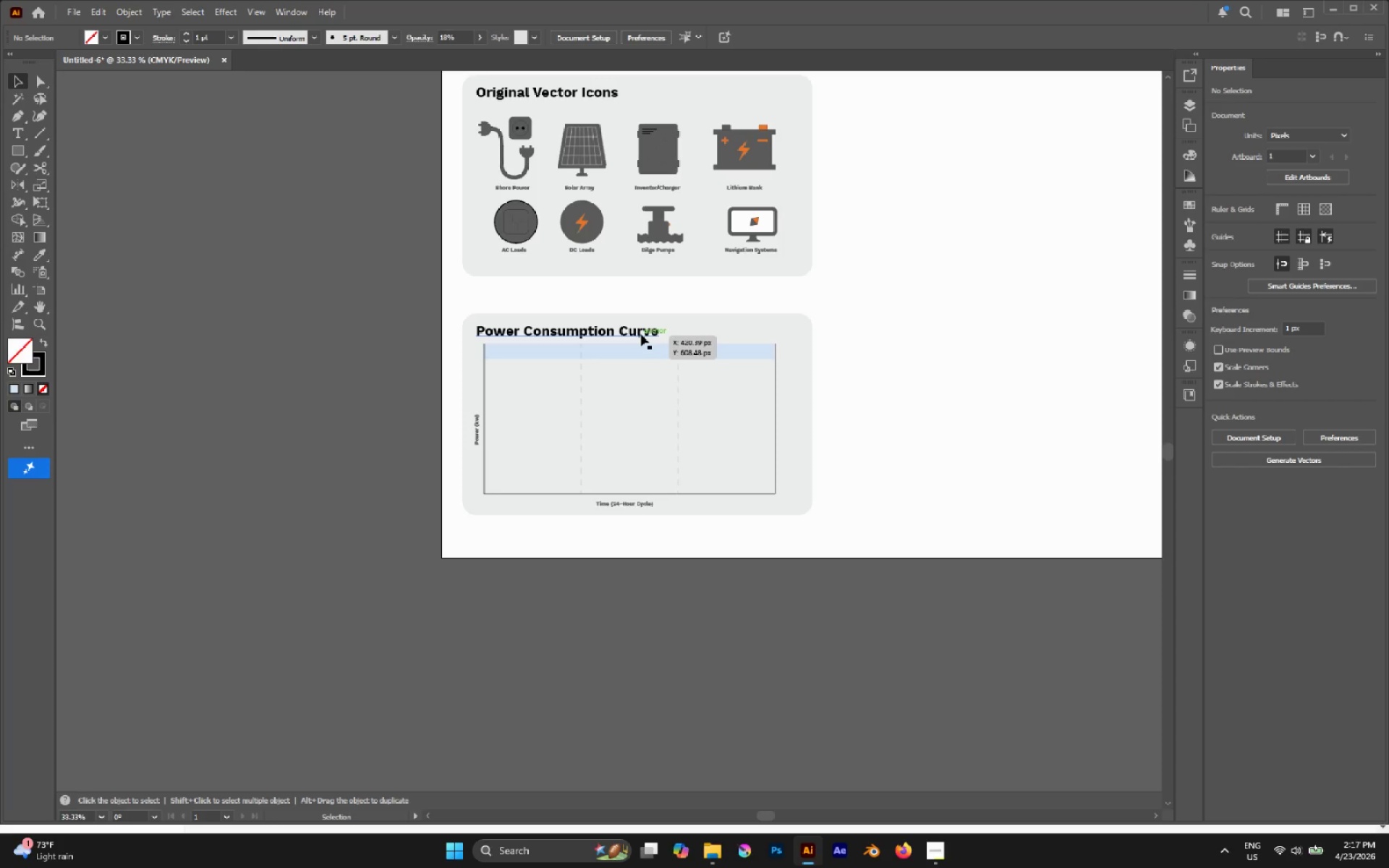 
hold_key(key=AltLeft, duration=0.91)
scroll: coordinate [553, 410], scroll_direction: up, amount: 2.0
 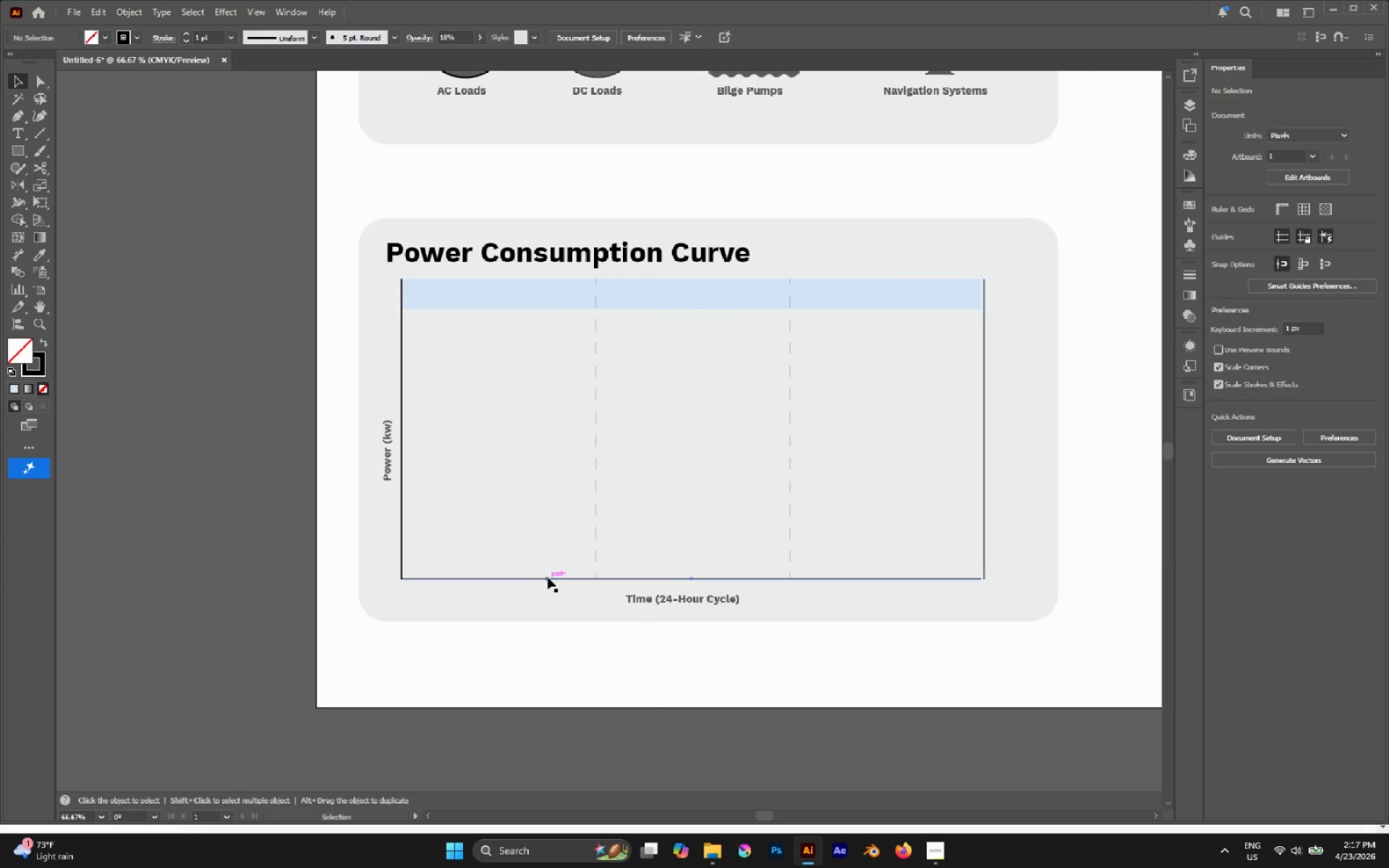 
key(A)
 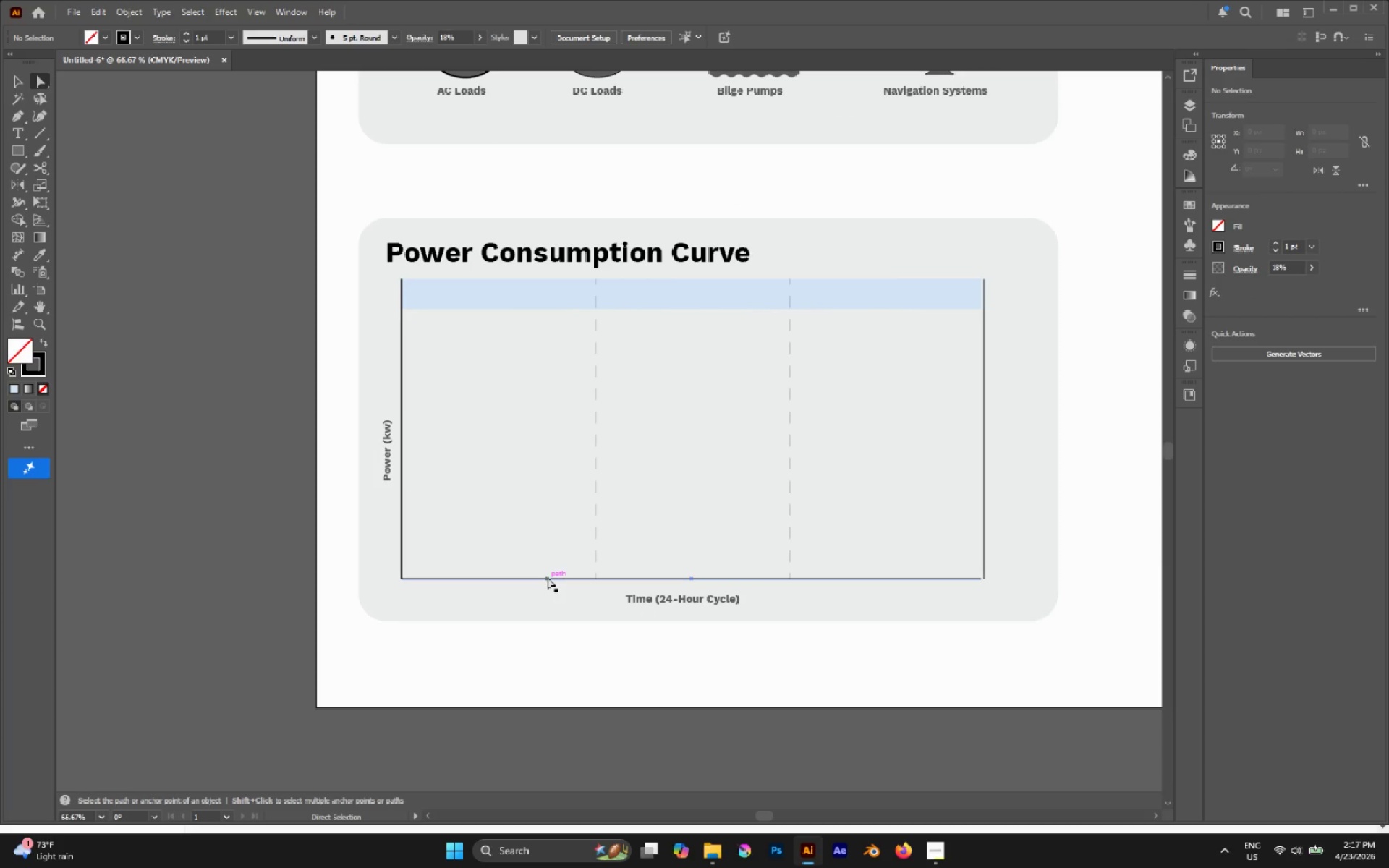 
hold_key(key=AltLeft, duration=0.53)
left_click([548, 577])
 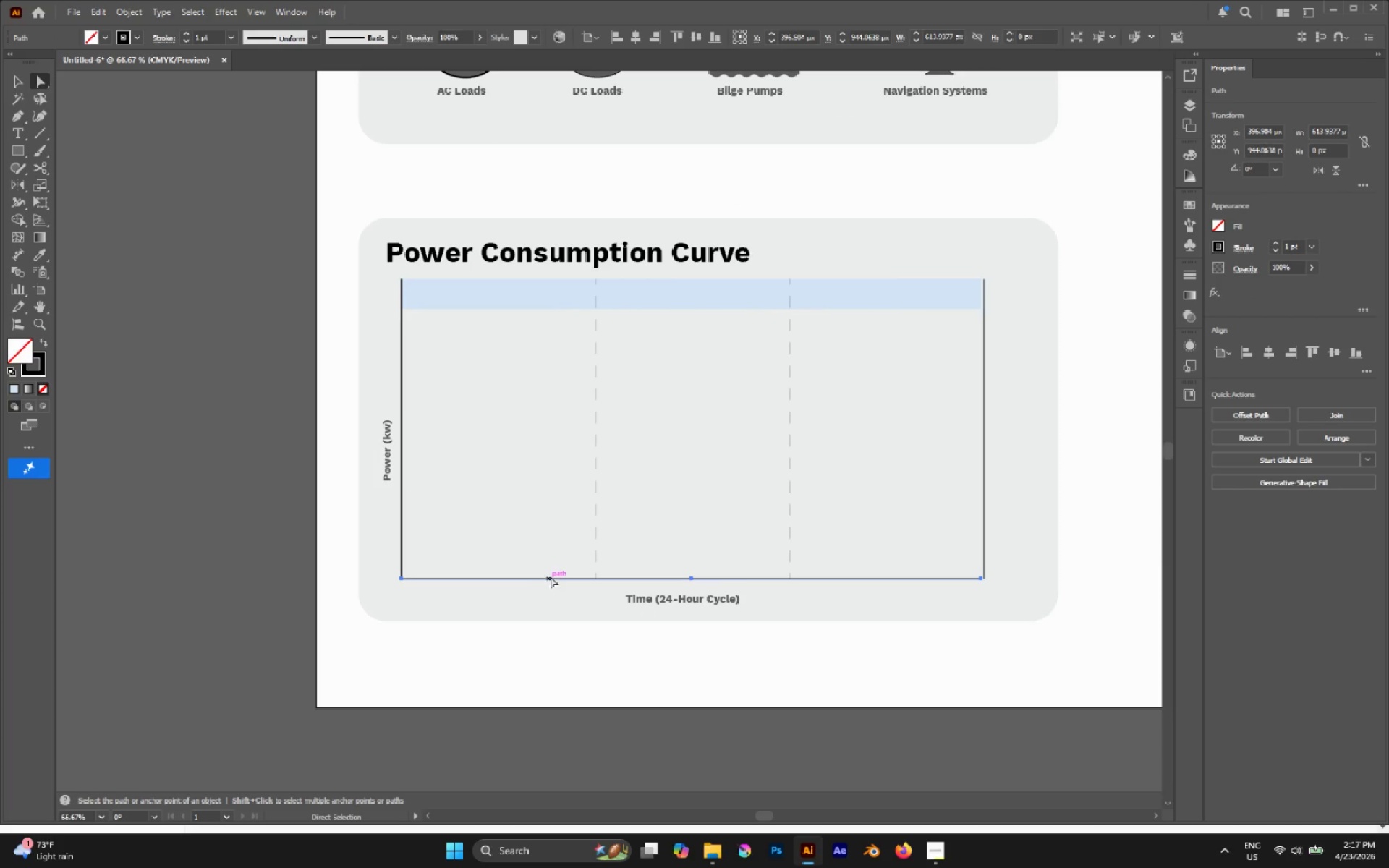 
hold_key(key=AltLeft, duration=0.58)
scroll: coordinate [826, 573], scroll_direction: up, amount: 1.0
 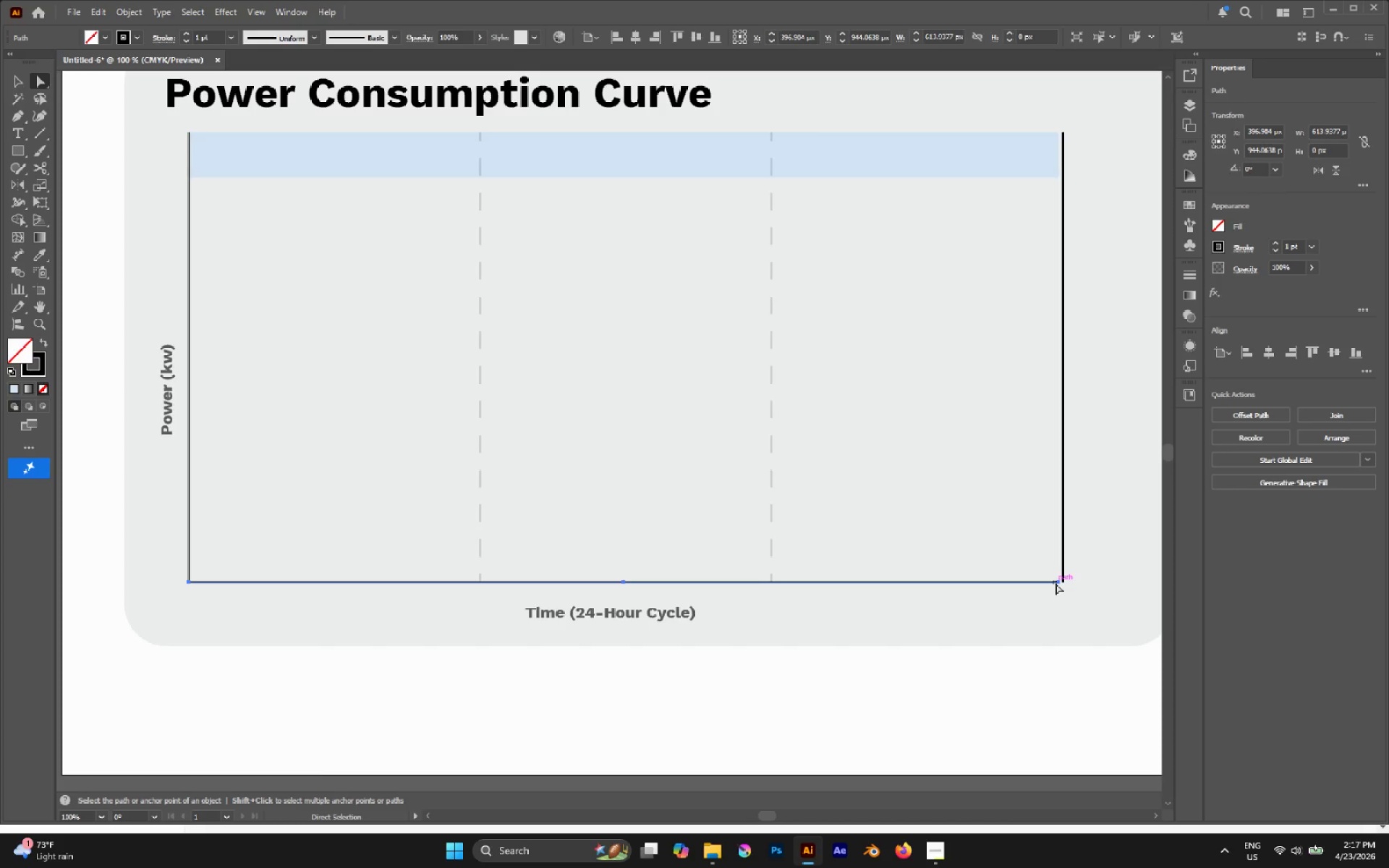 
left_click_drag(start_coordinate=[1056, 583], to_coordinate=[1063, 584])
 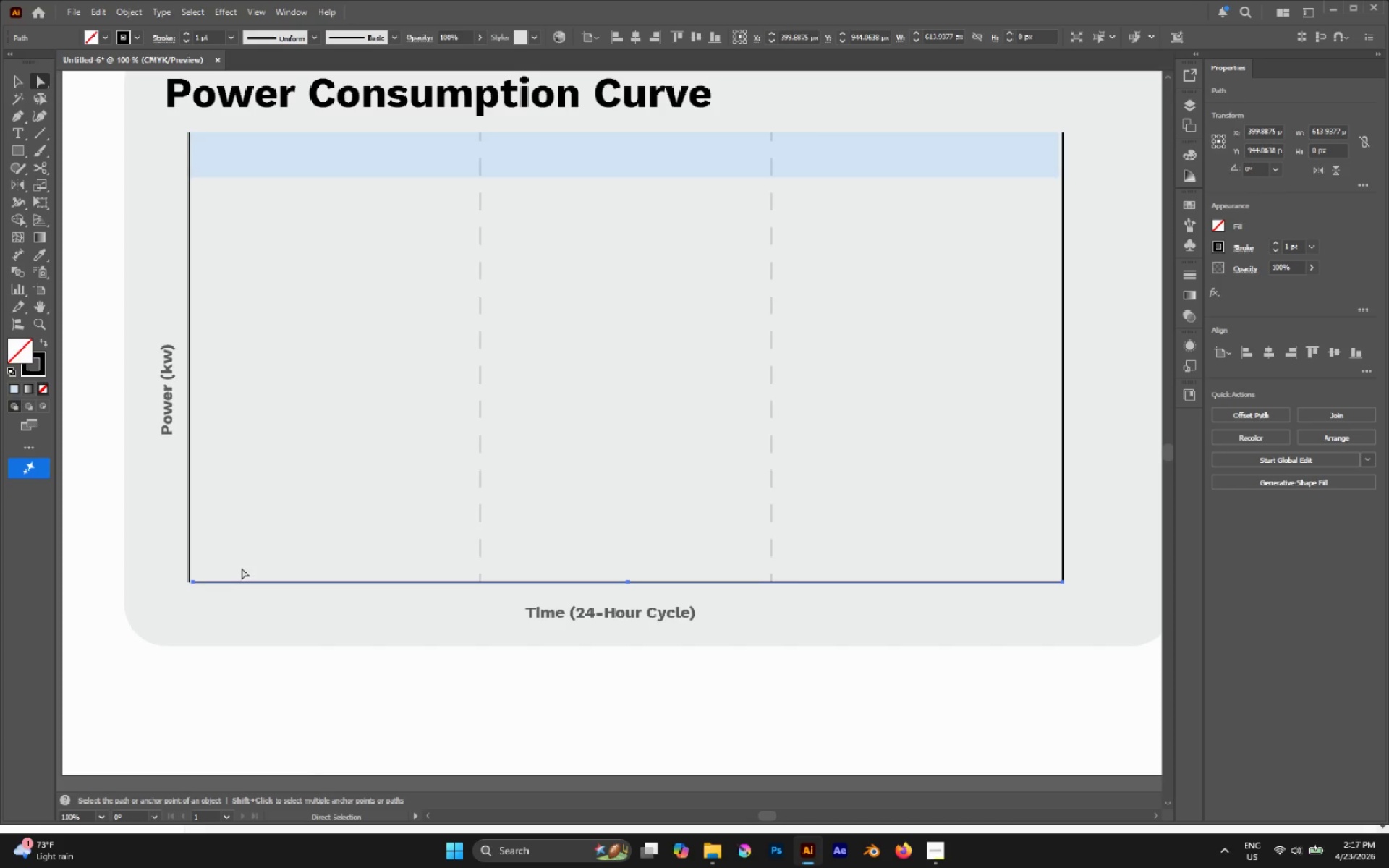 
hold_key(key=AltLeft, duration=0.64)
scroll: coordinate [169, 527], scroll_direction: up, amount: 2.0
 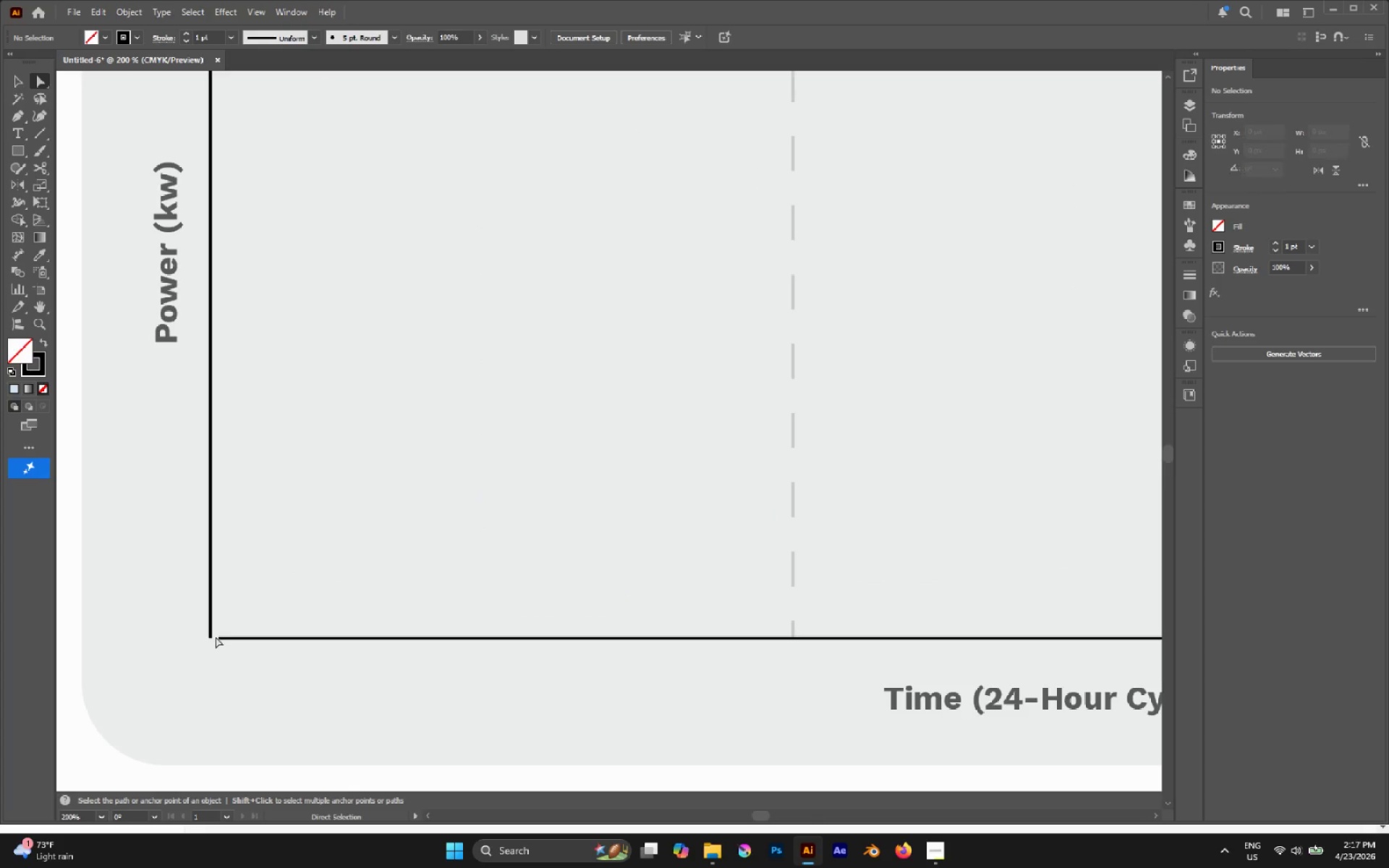 
left_click([218, 637])
 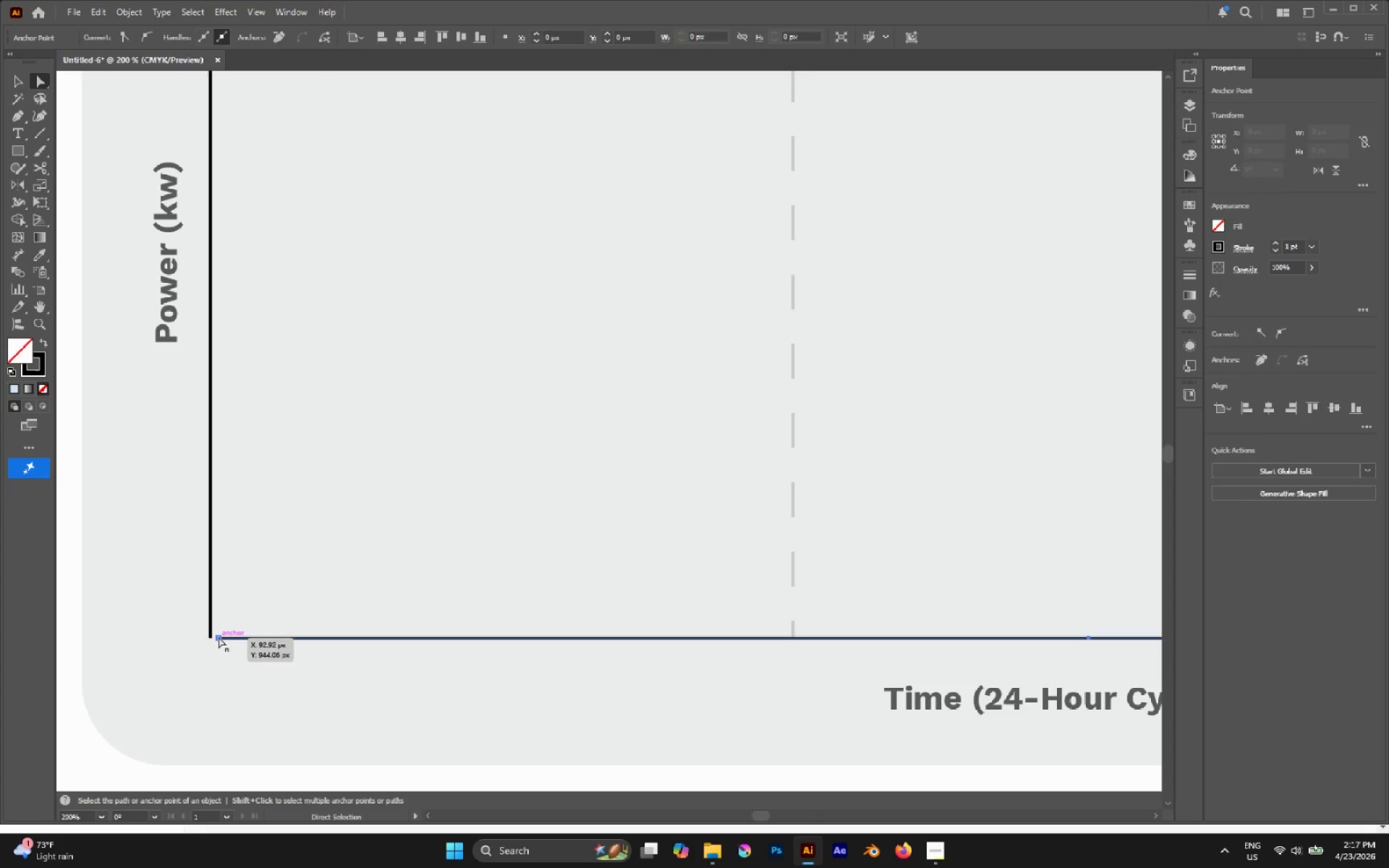 
left_click_drag(start_coordinate=[218, 637], to_coordinate=[210, 638])
 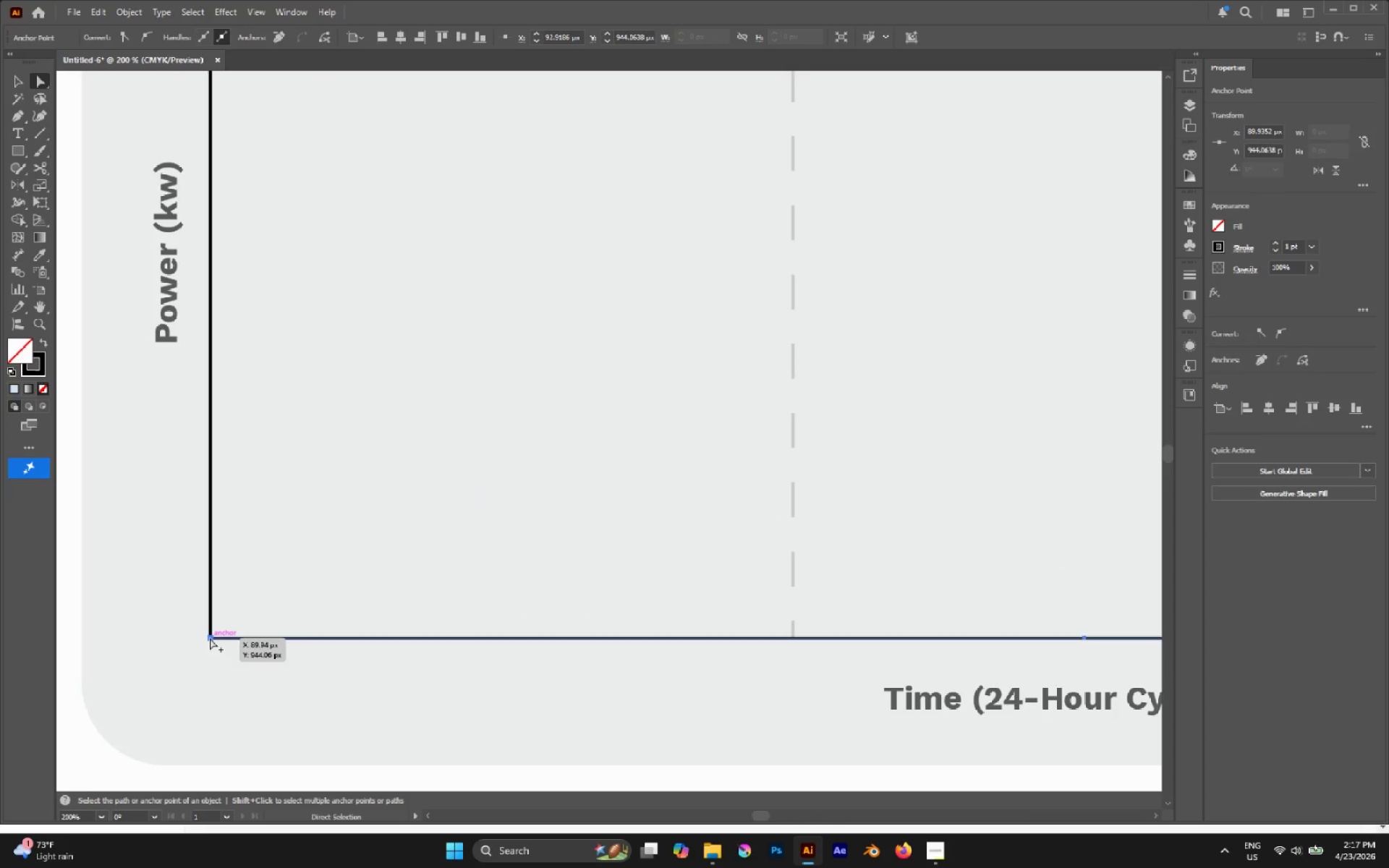 
hold_key(key=AltLeft, duration=0.44)
scroll: coordinate [210, 638], scroll_direction: down, amount: 3.0
 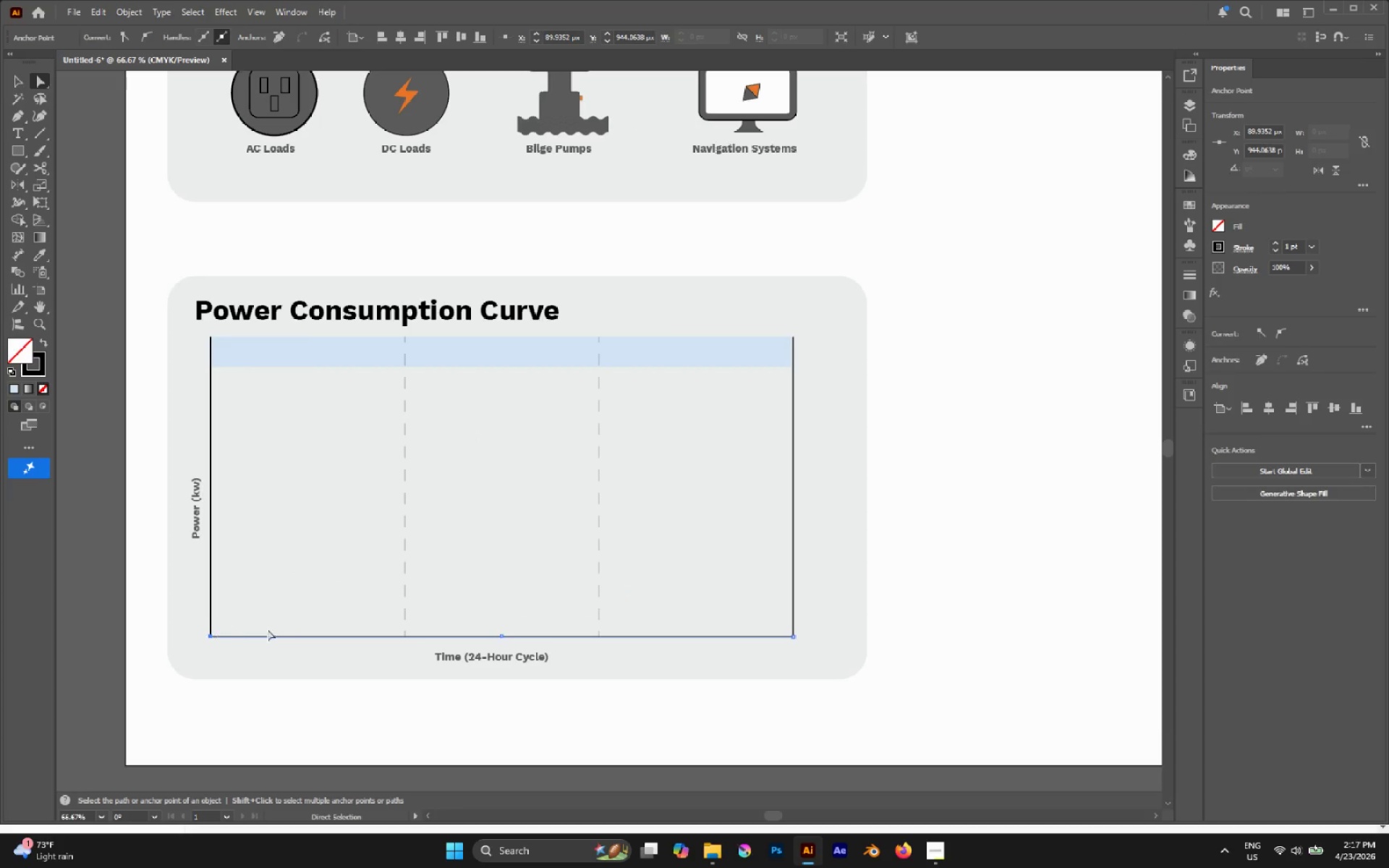 
left_click([289, 624])
 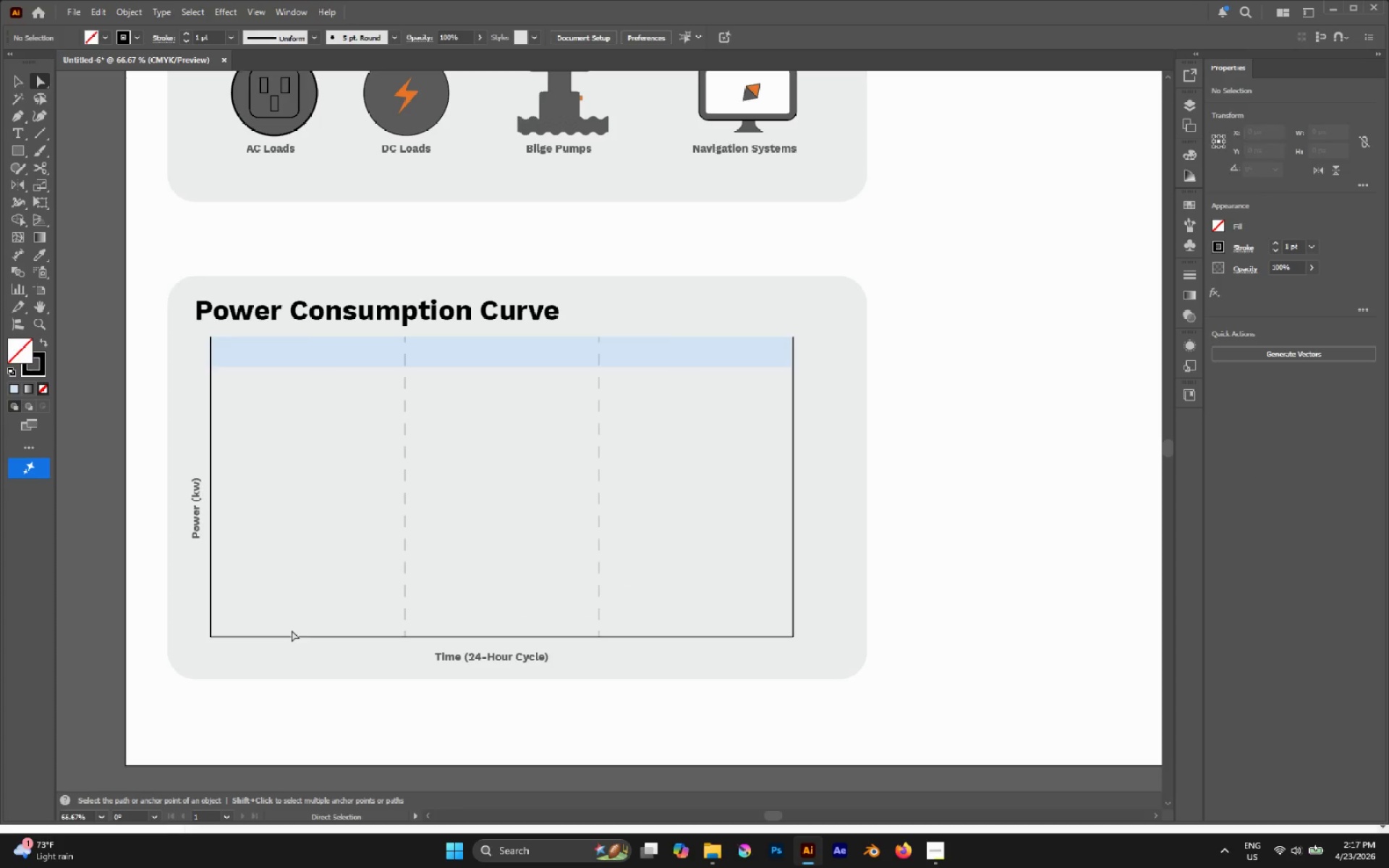 
hold_key(key=AltLeft, duration=3.62)
left_click([293, 634])
 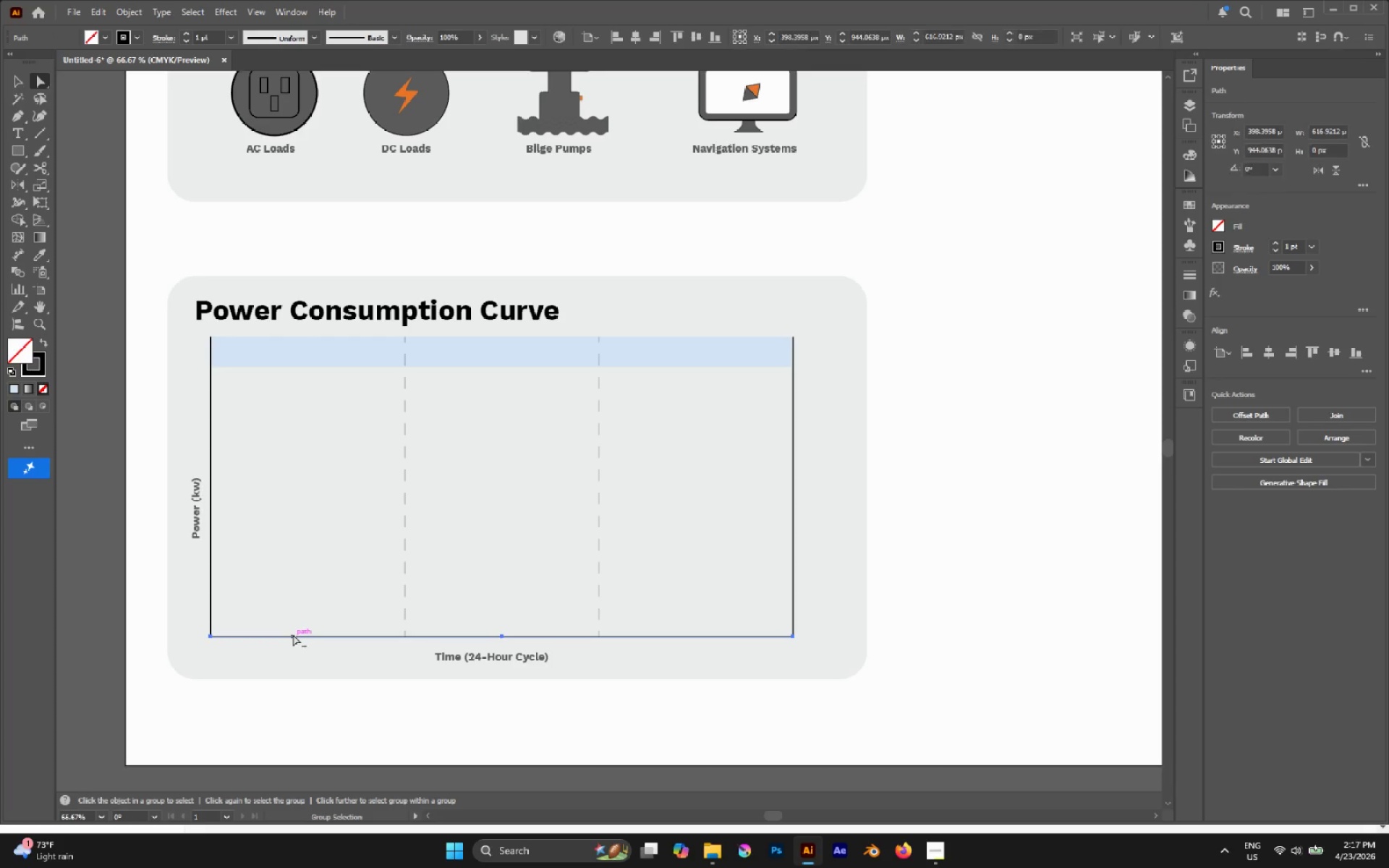 
left_click_drag(start_coordinate=[293, 634], to_coordinate=[260, 336])
 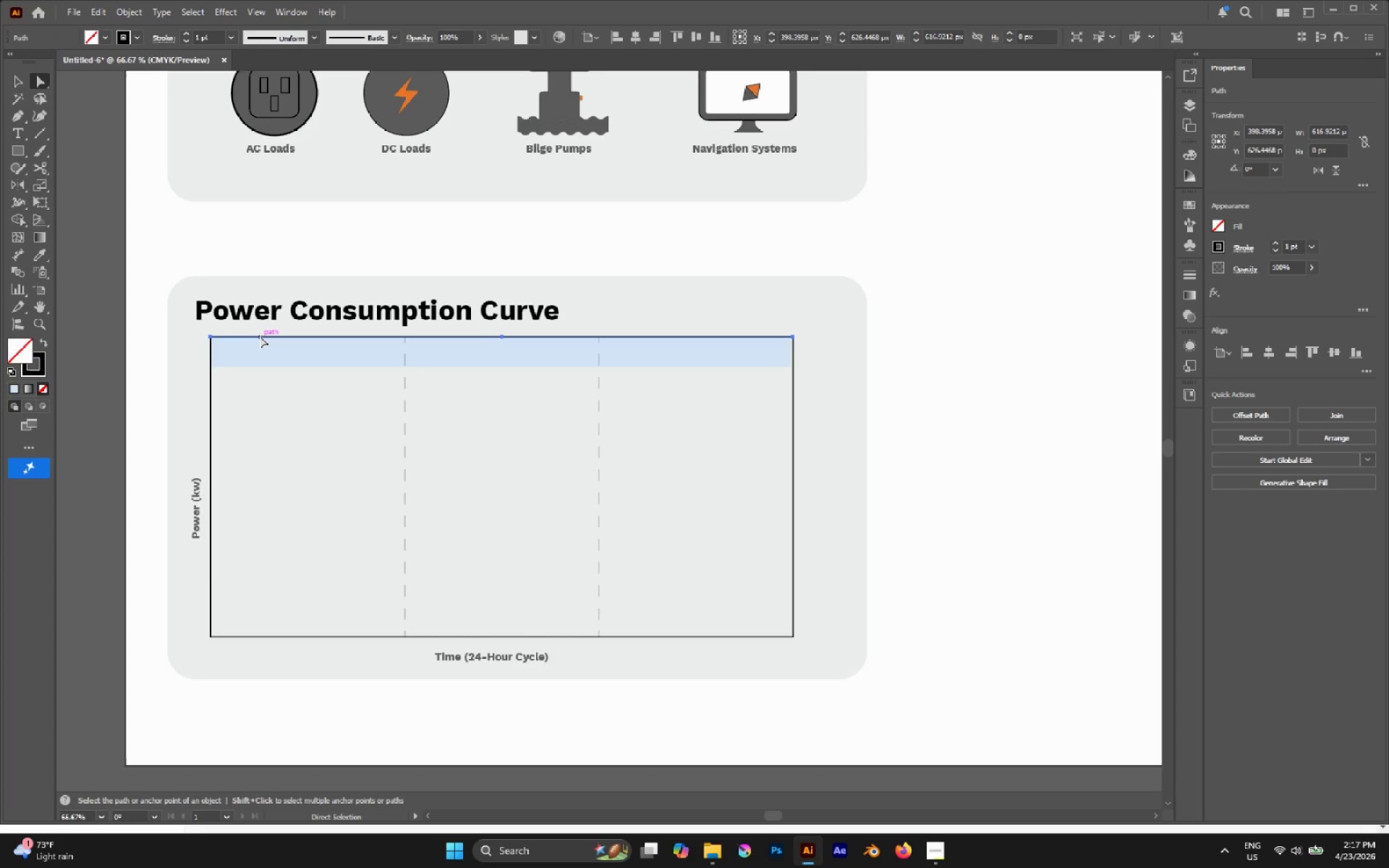 
hold_key(key=ShiftLeft, duration=2.34)
 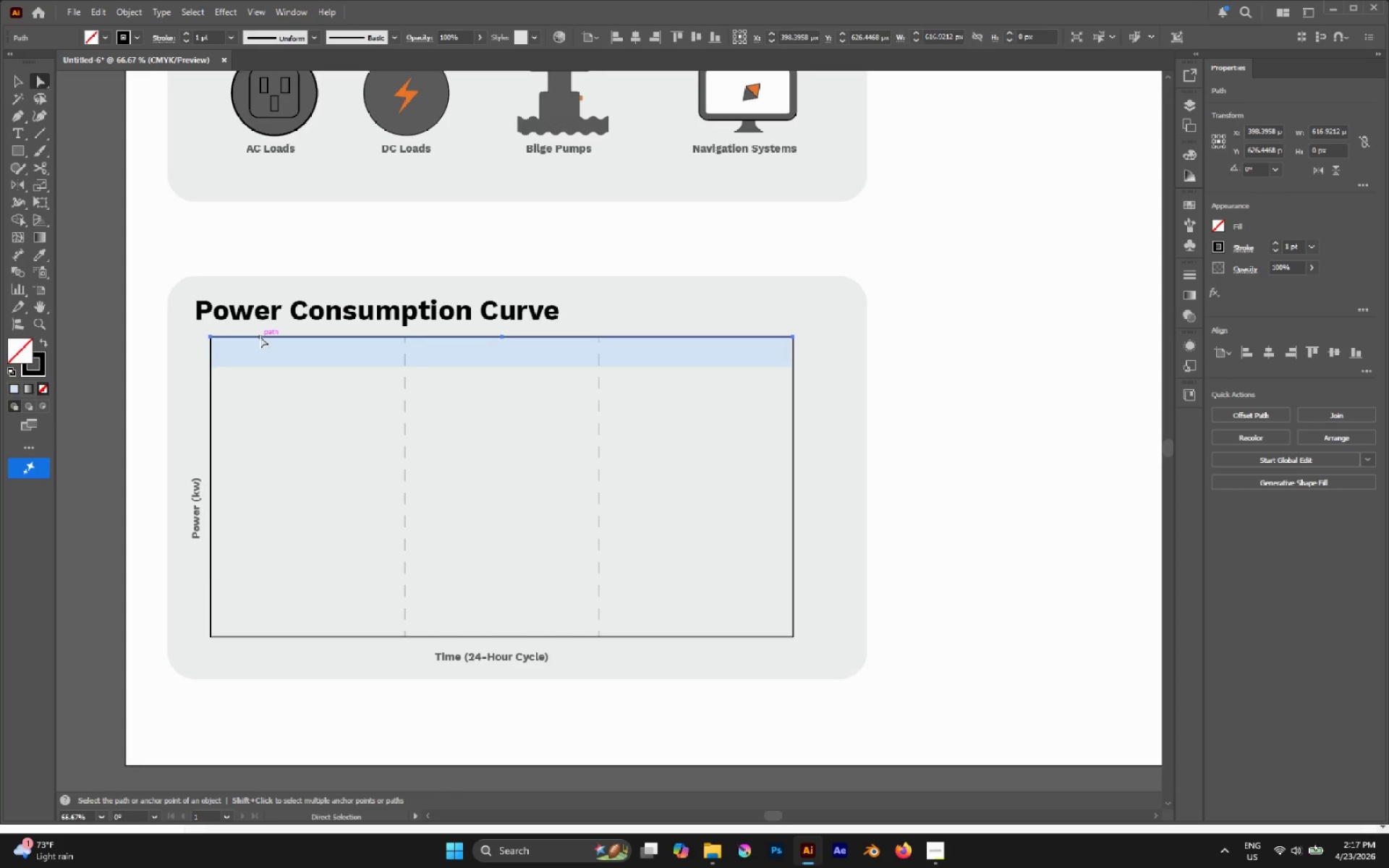 
key(W)
 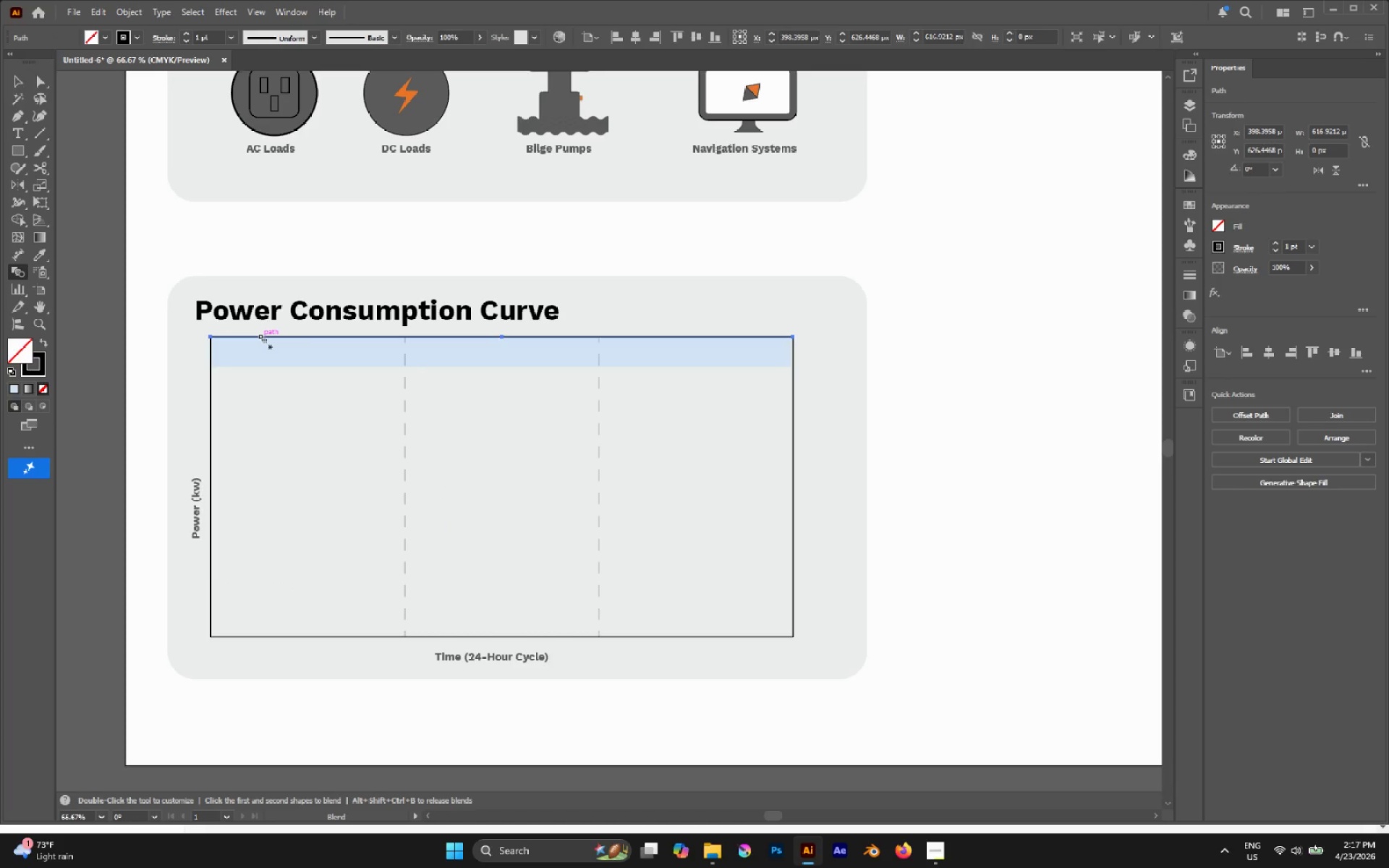 
left_click([260, 336])
 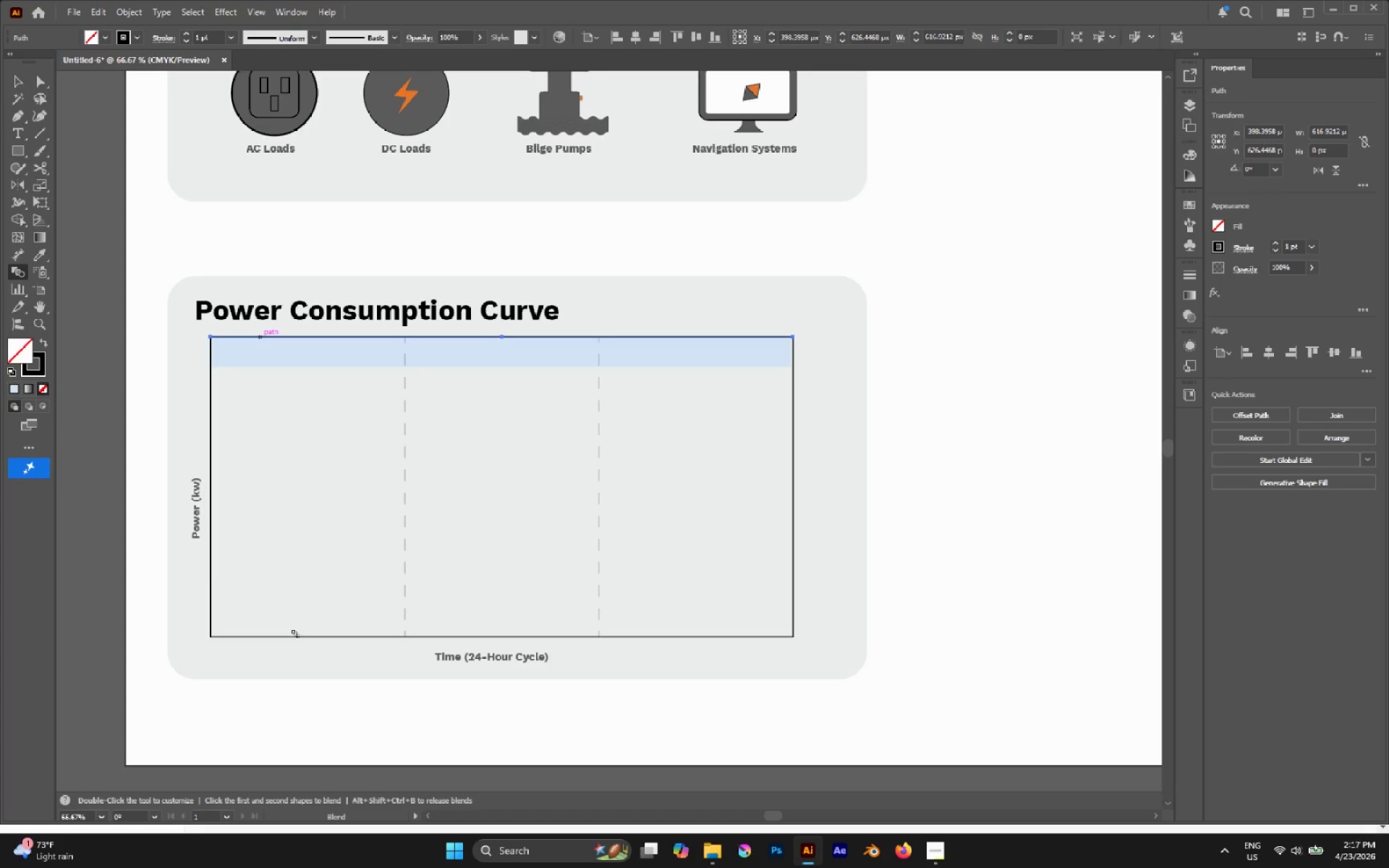 
left_click([292, 637])
 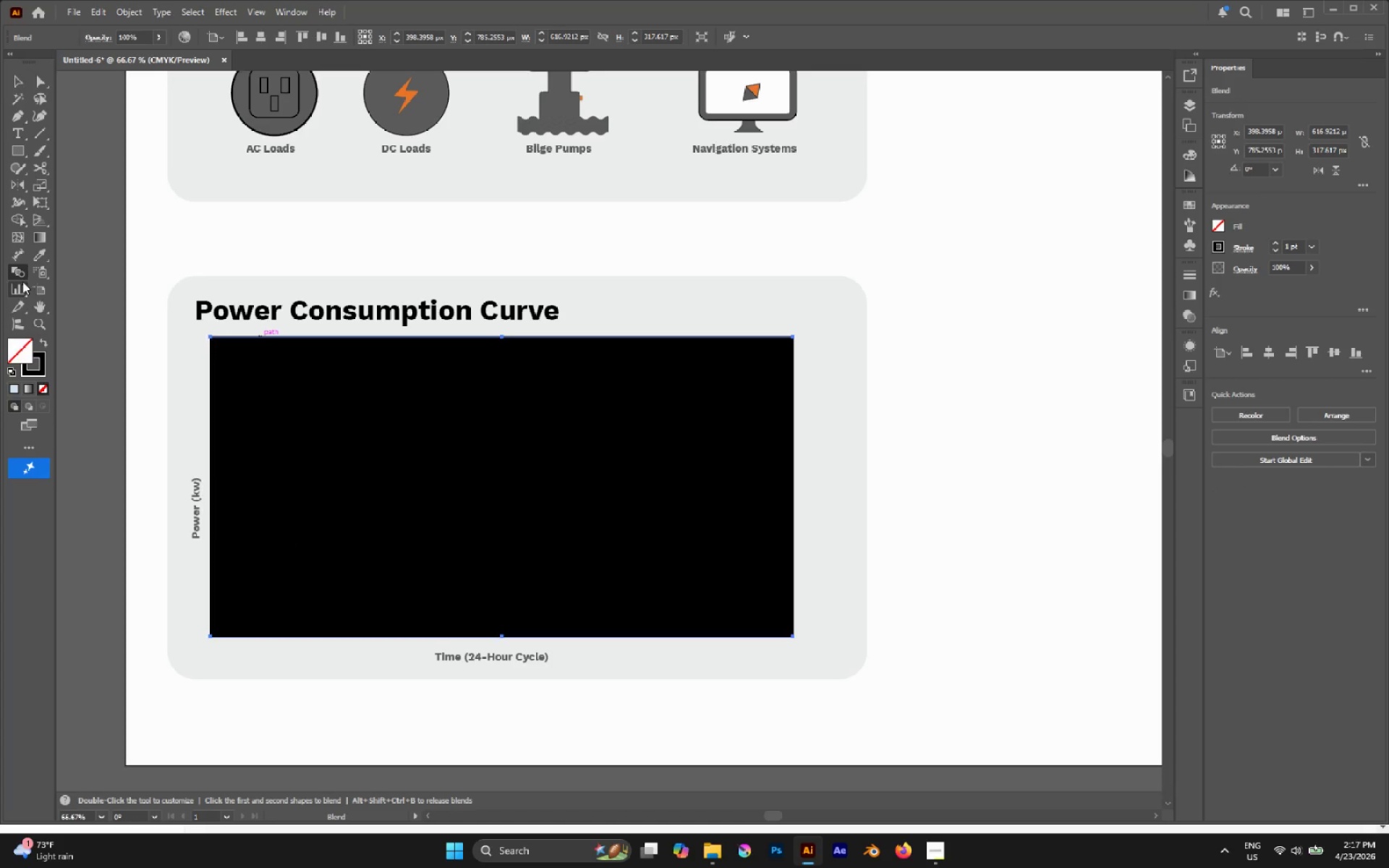 
double_click([20, 276])
 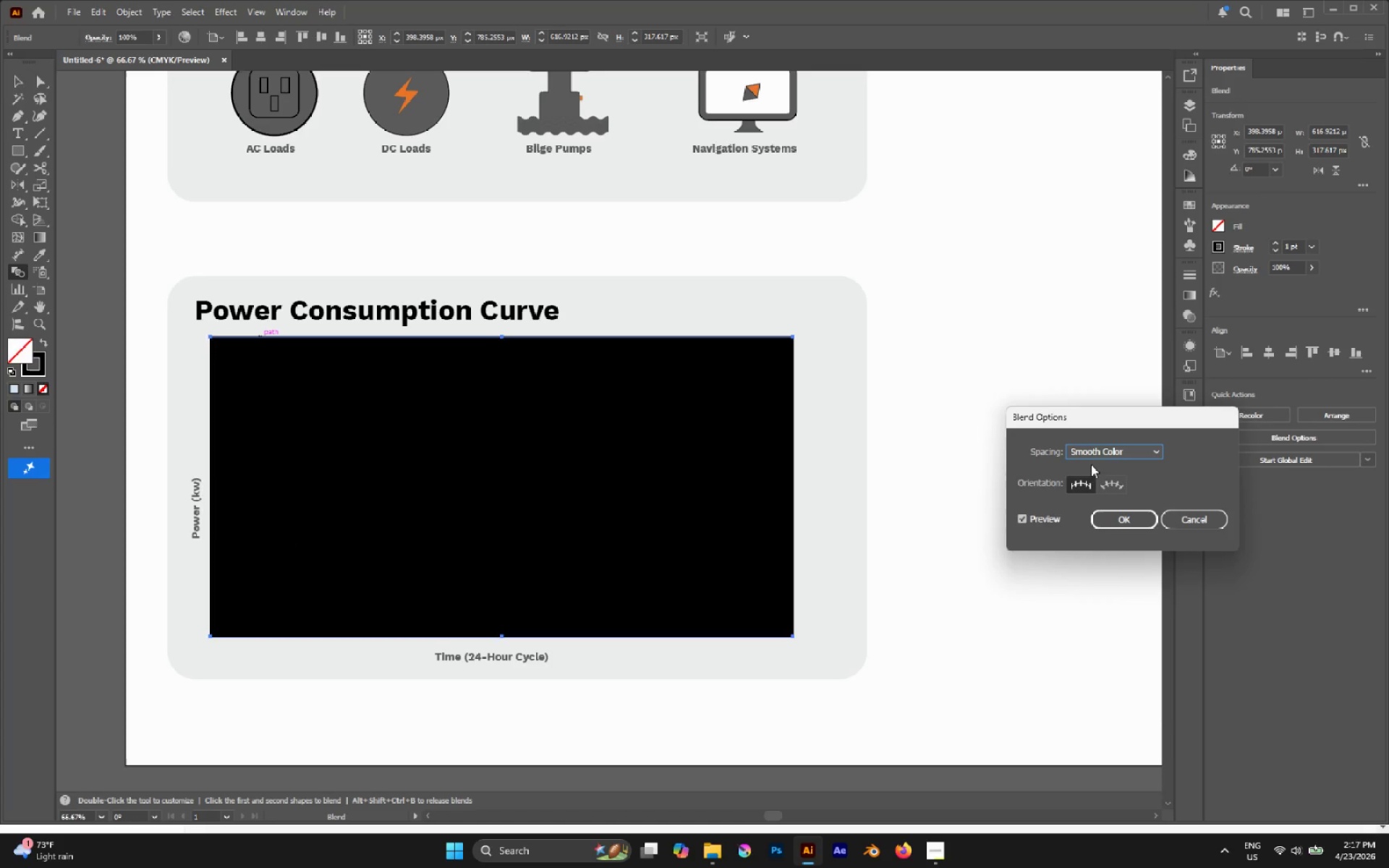 
double_click([1091, 454])
 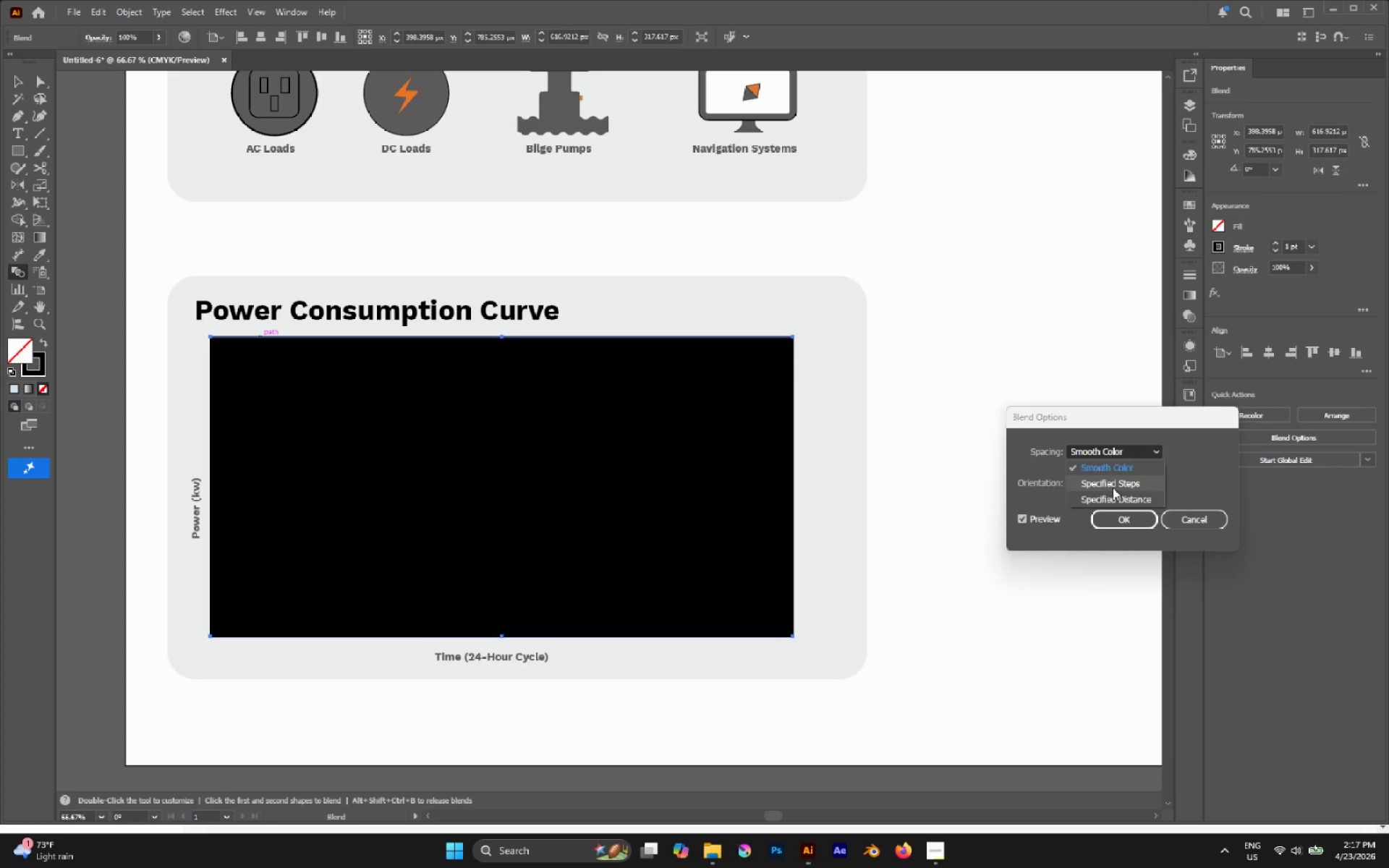 
left_click([1113, 488])
 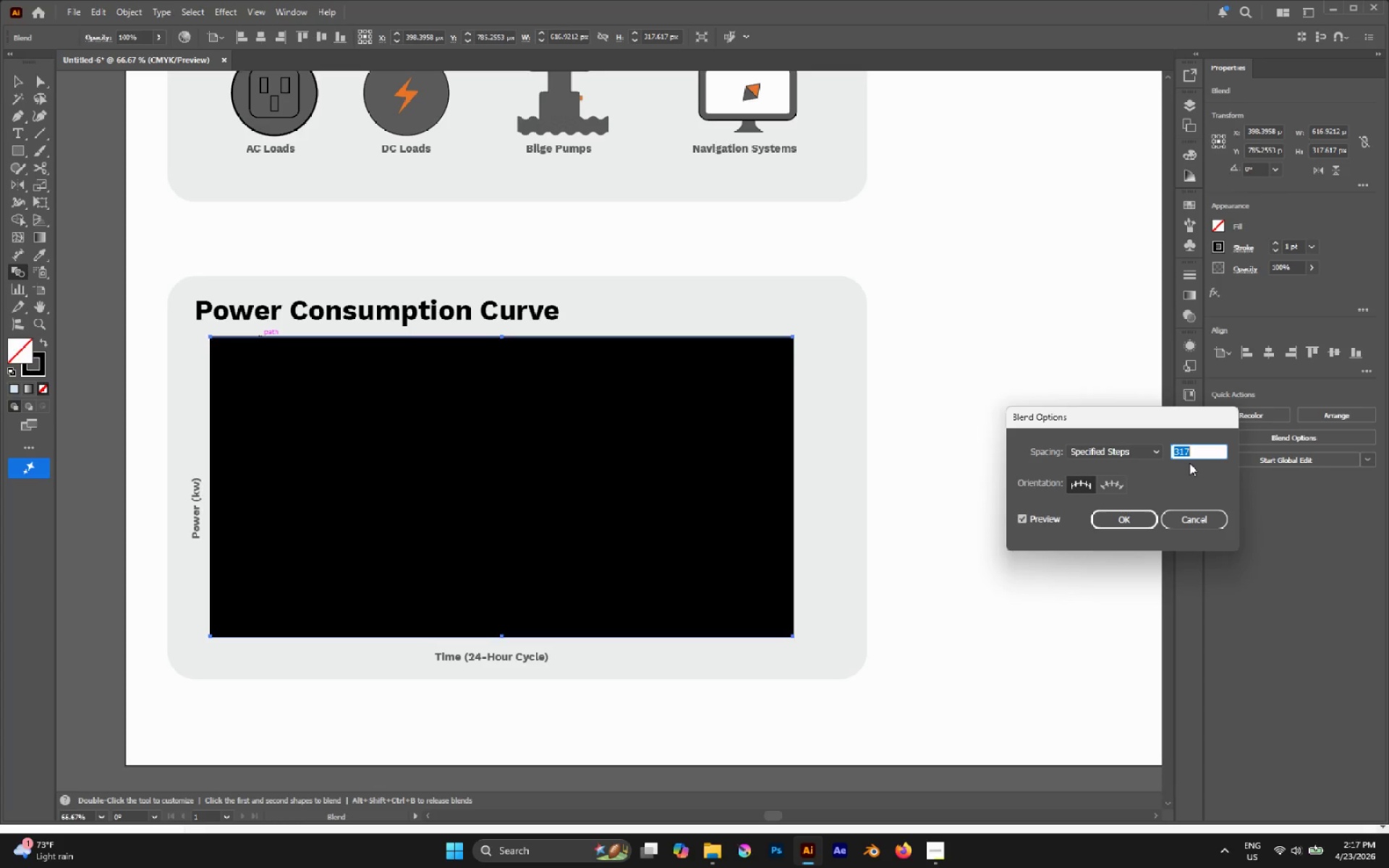 
key(2)
 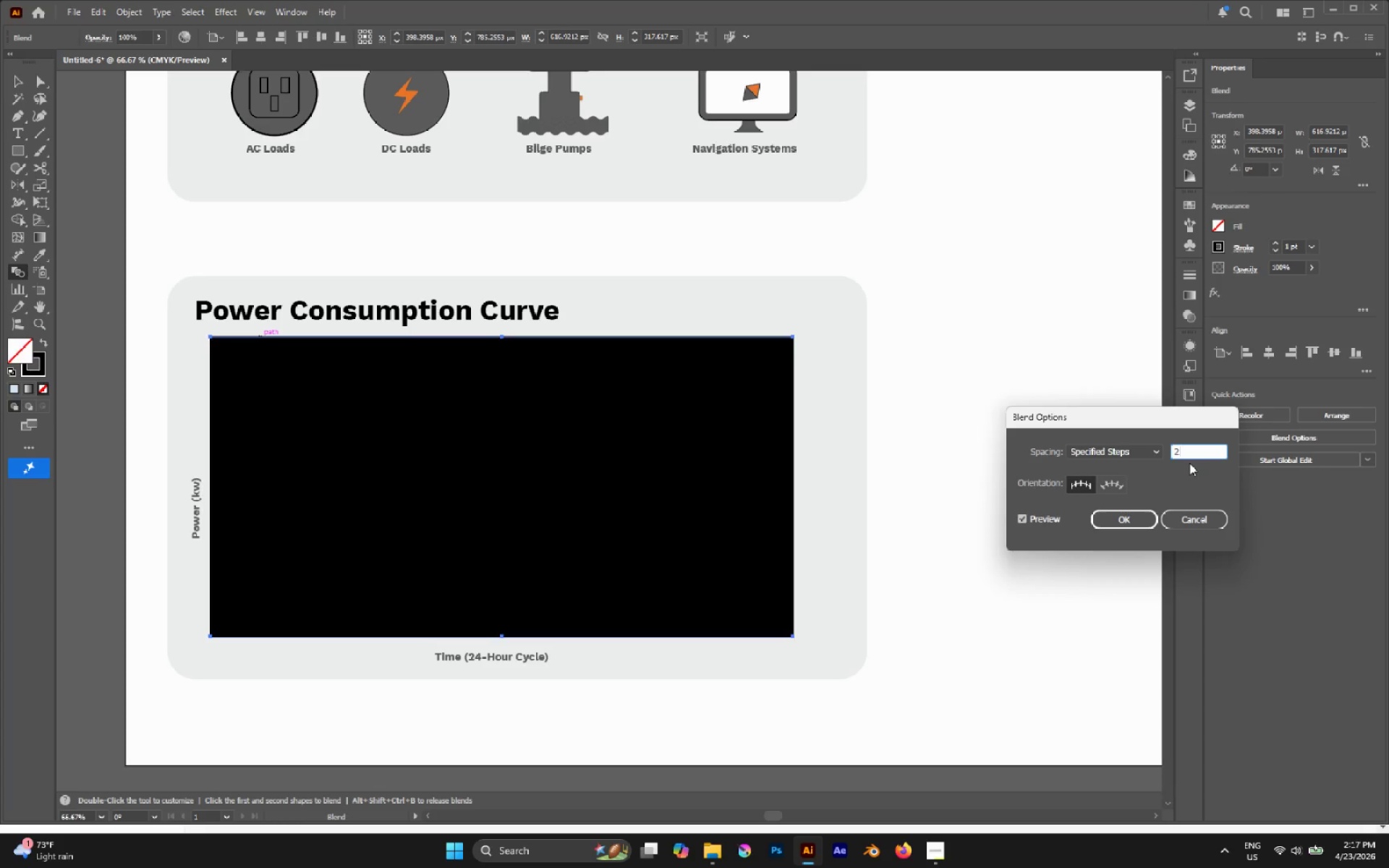 
key(5)
 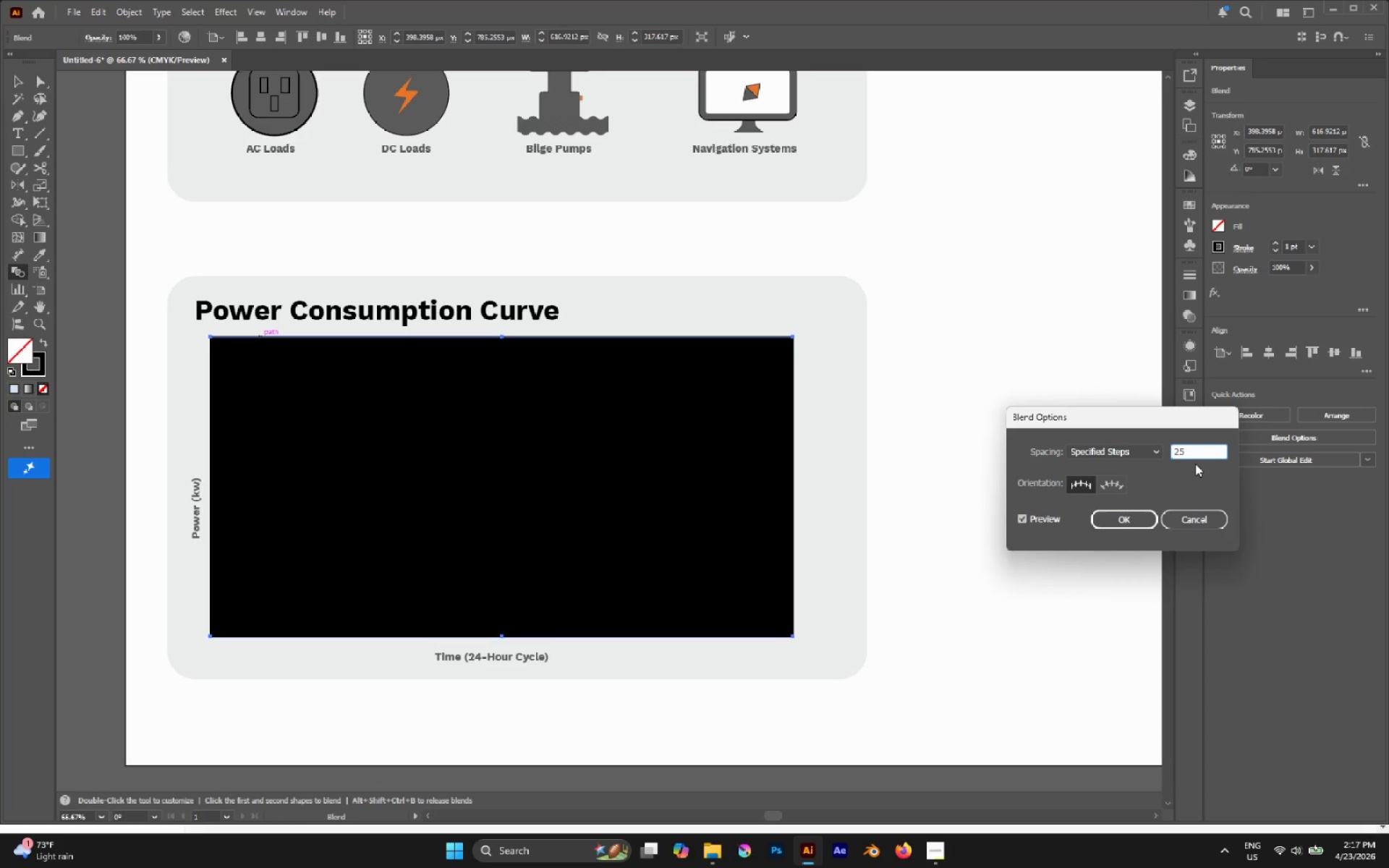 
key(ArrowLeft)
 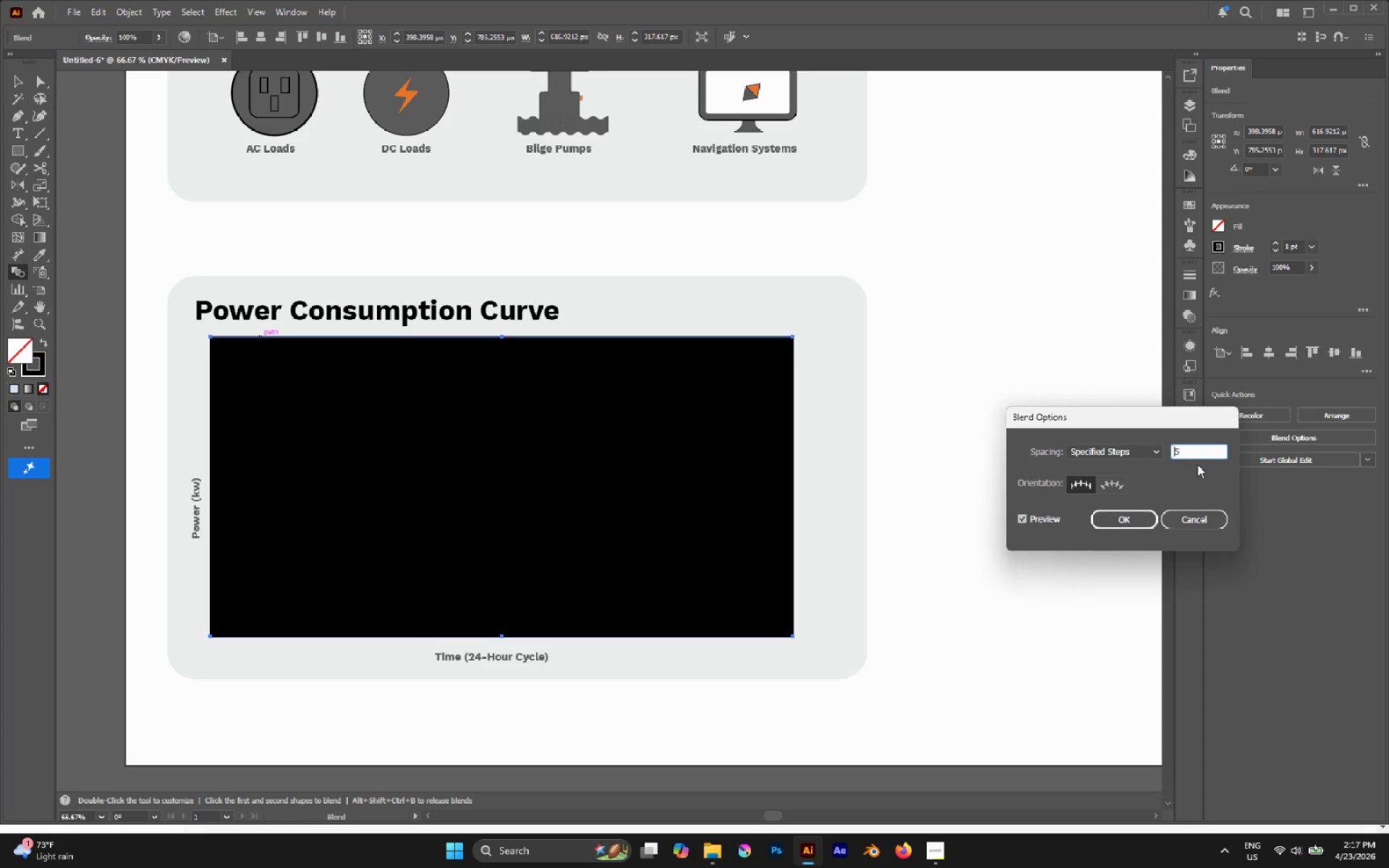 
key(Backspace)
 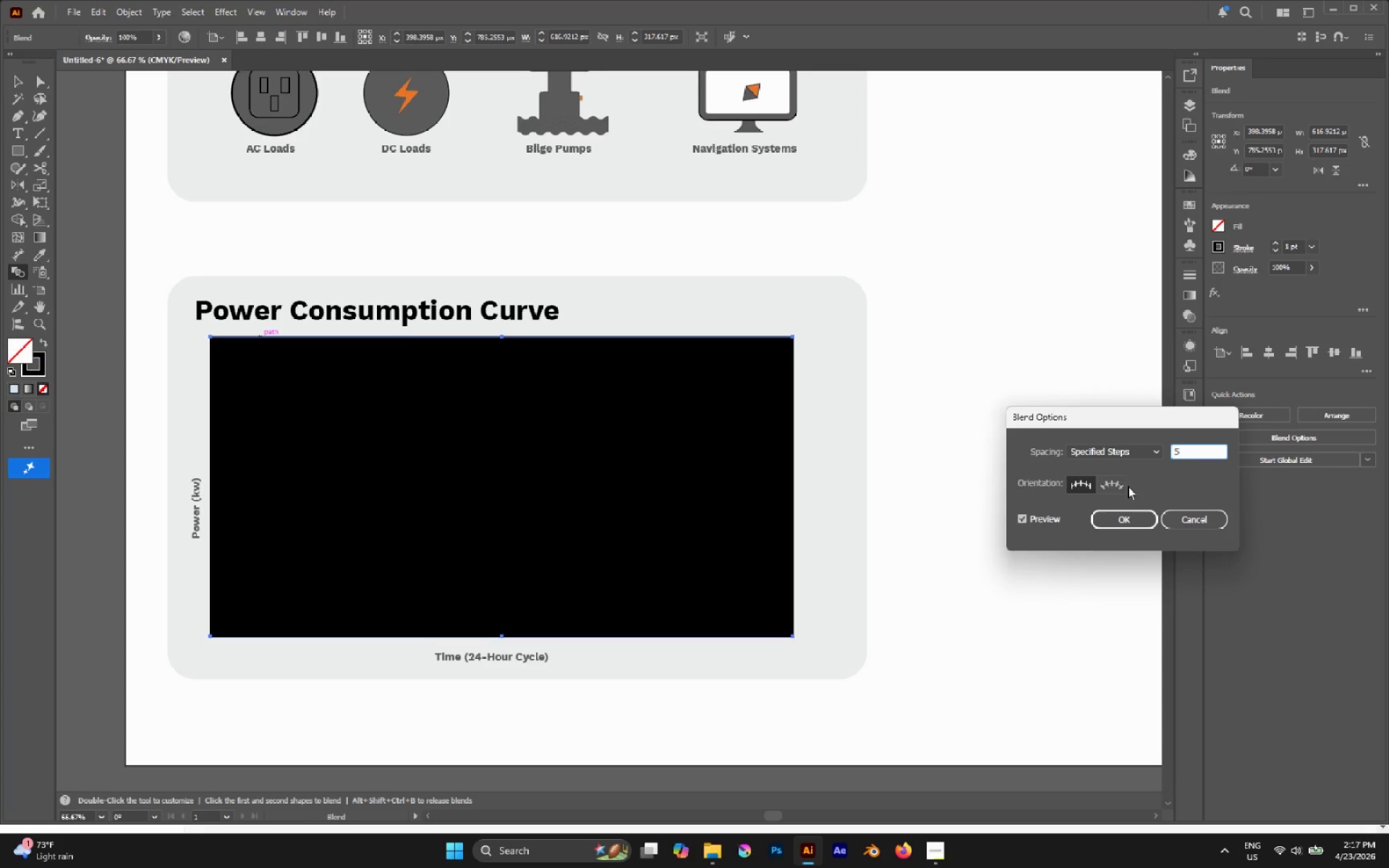 
double_click([1123, 483])
 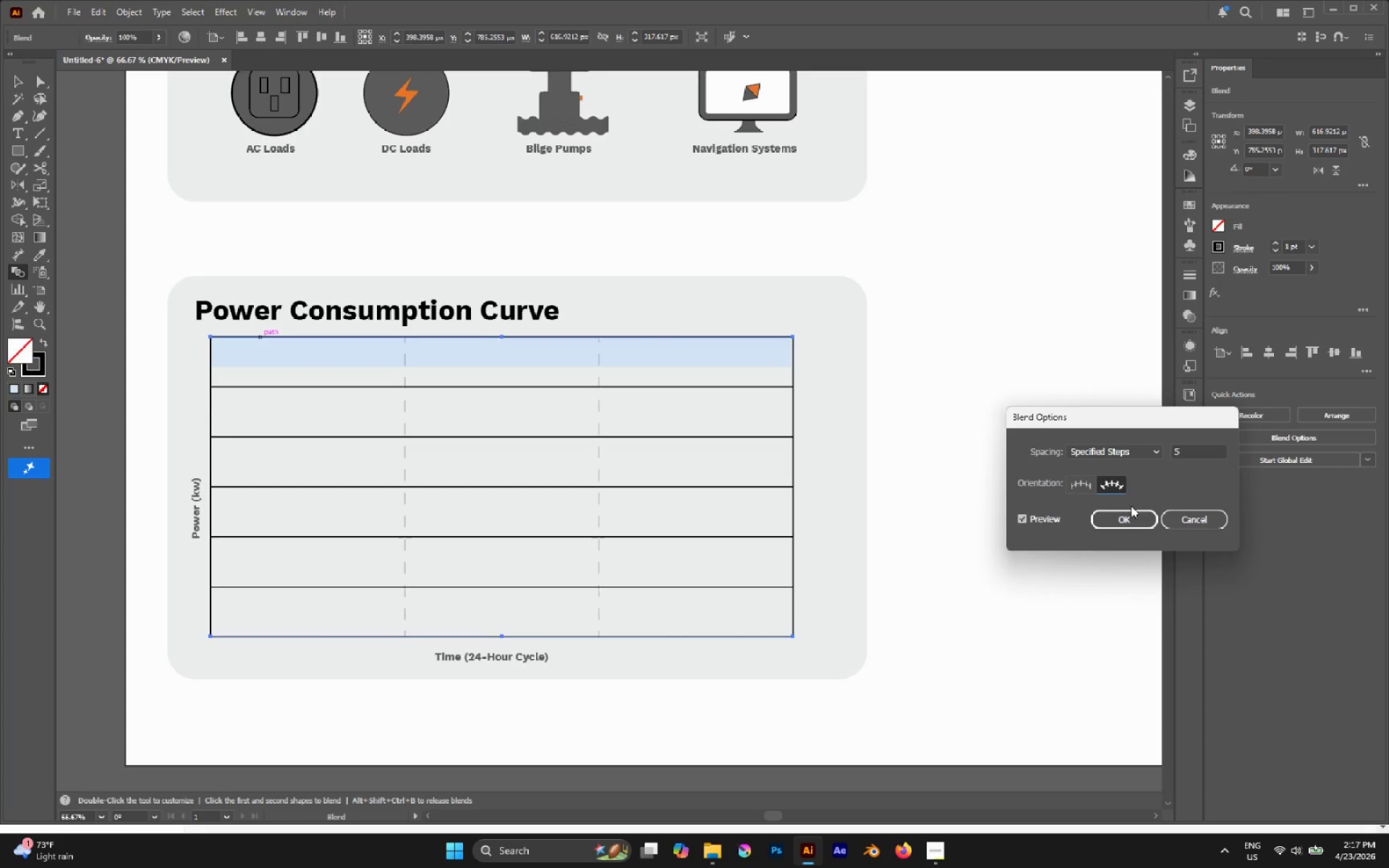 
left_click([1131, 516])
 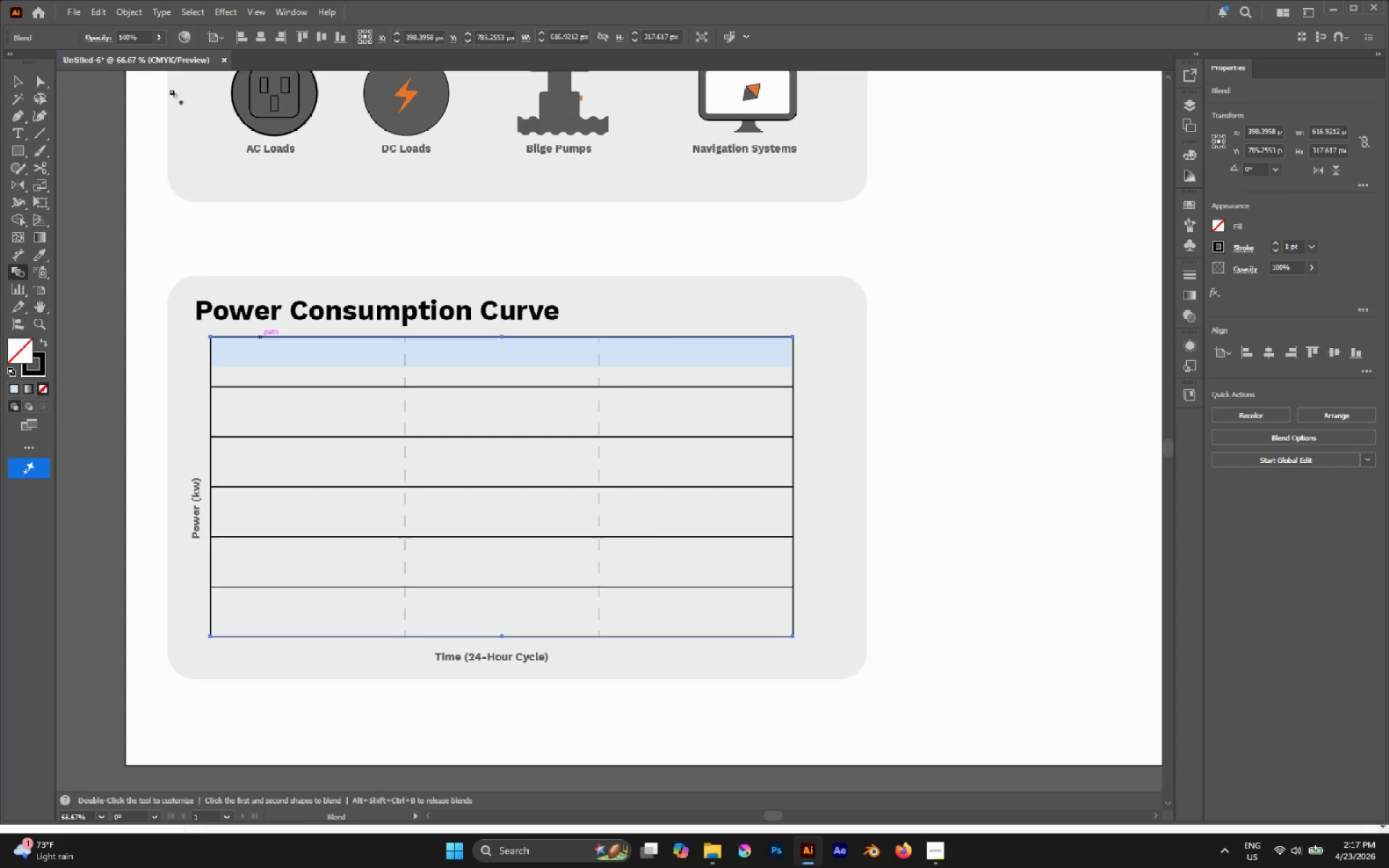 
double_click([116, 14])
 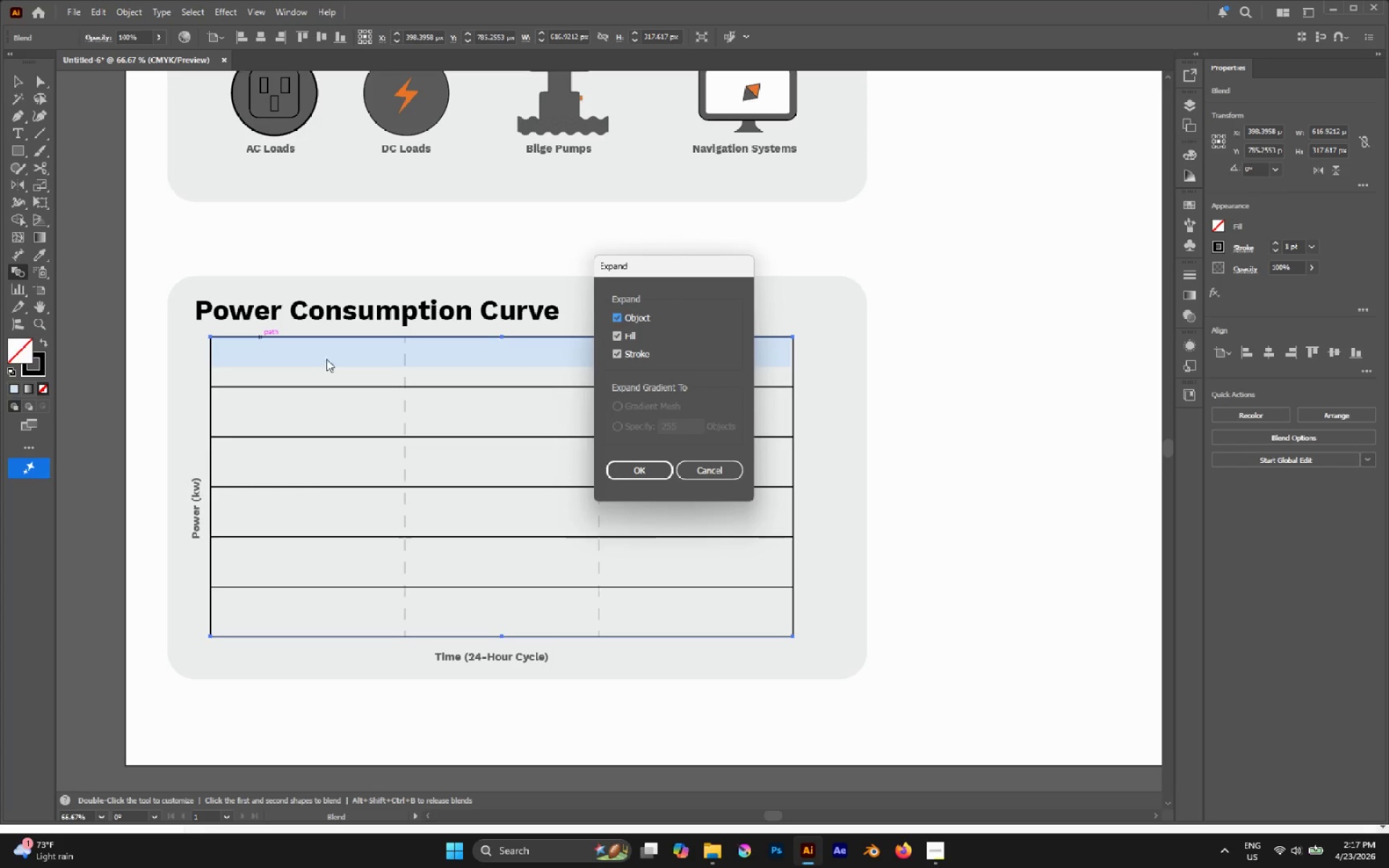 
left_click([638, 477])
 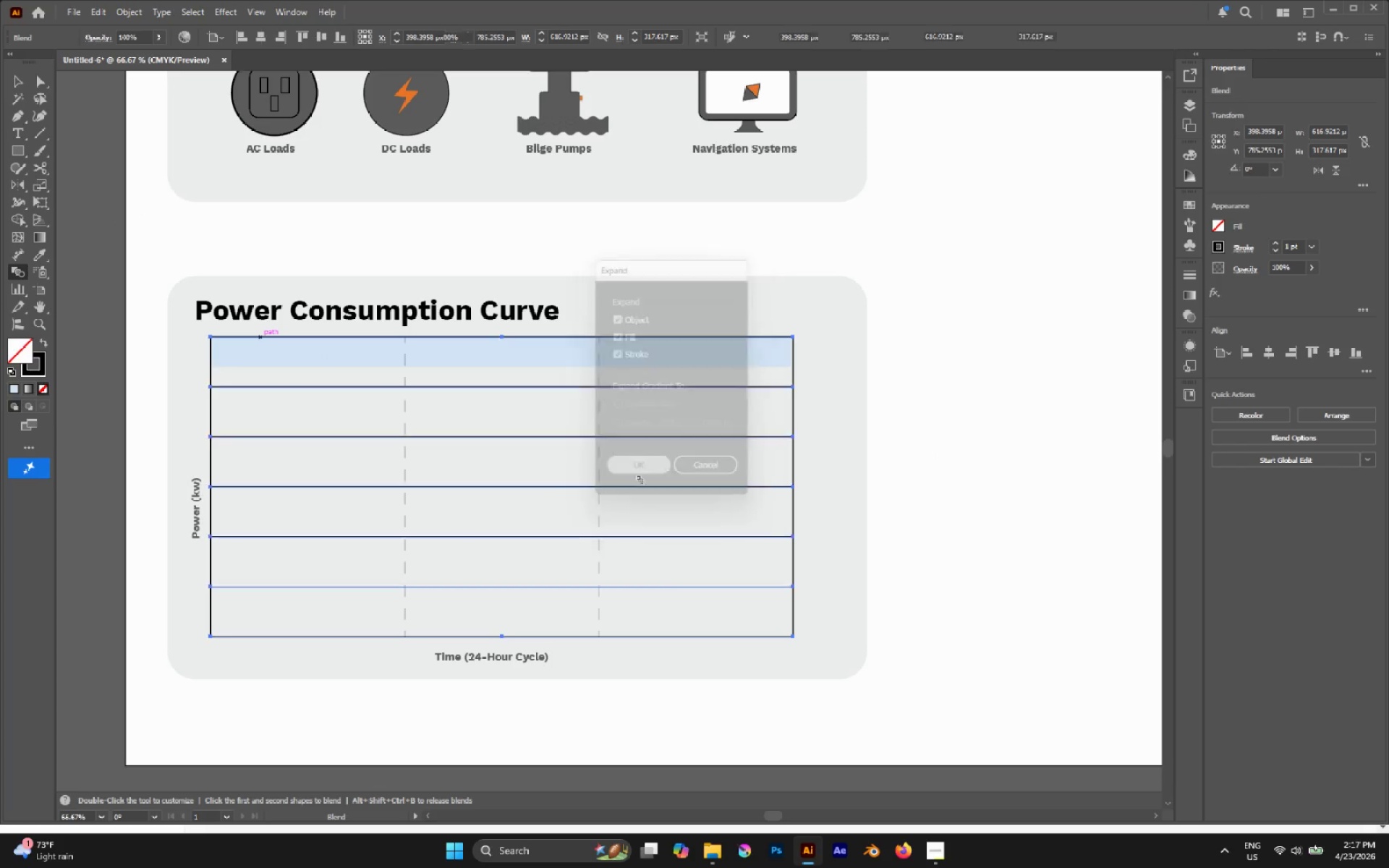 
key(A)
 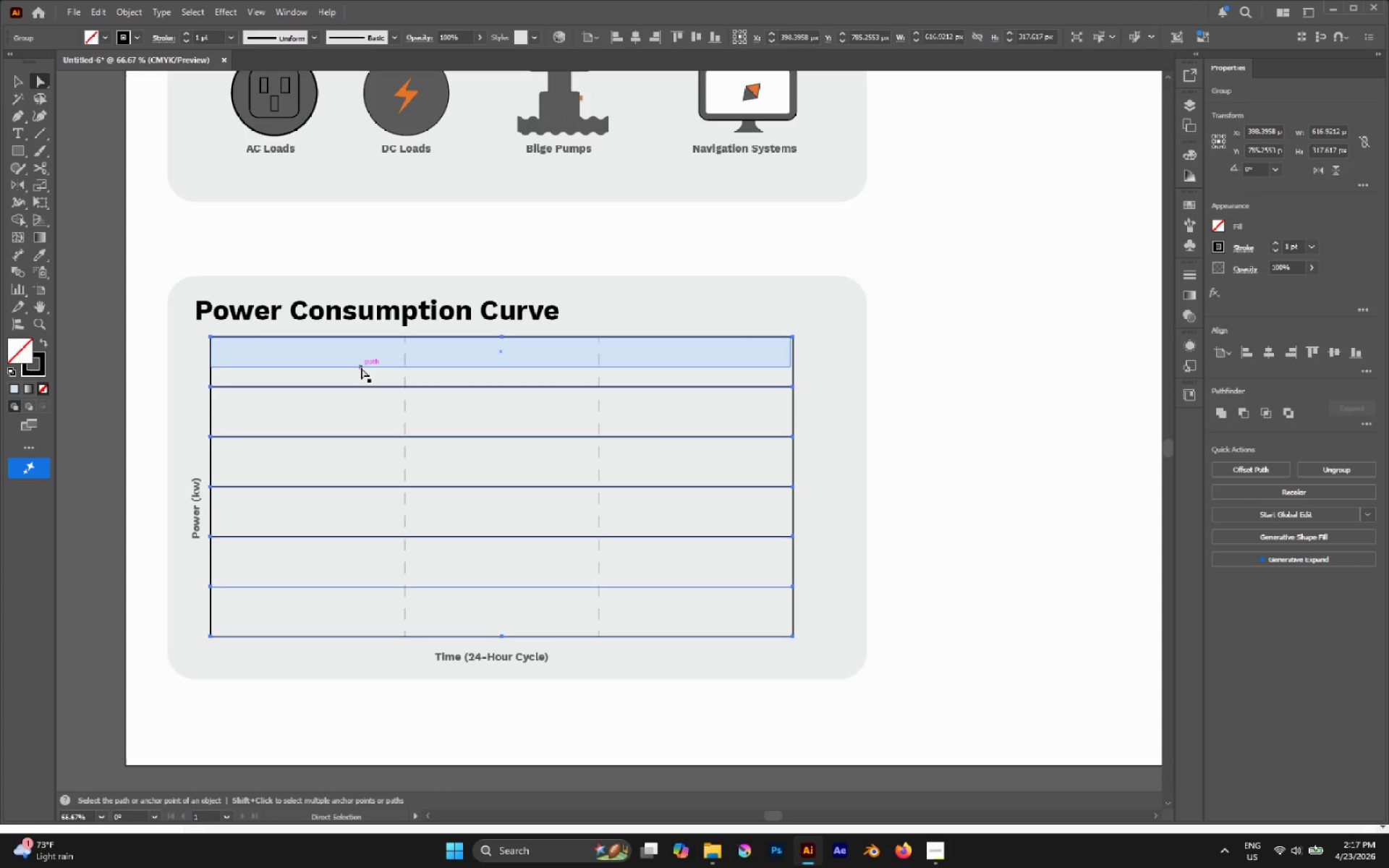 
left_click([357, 373])
 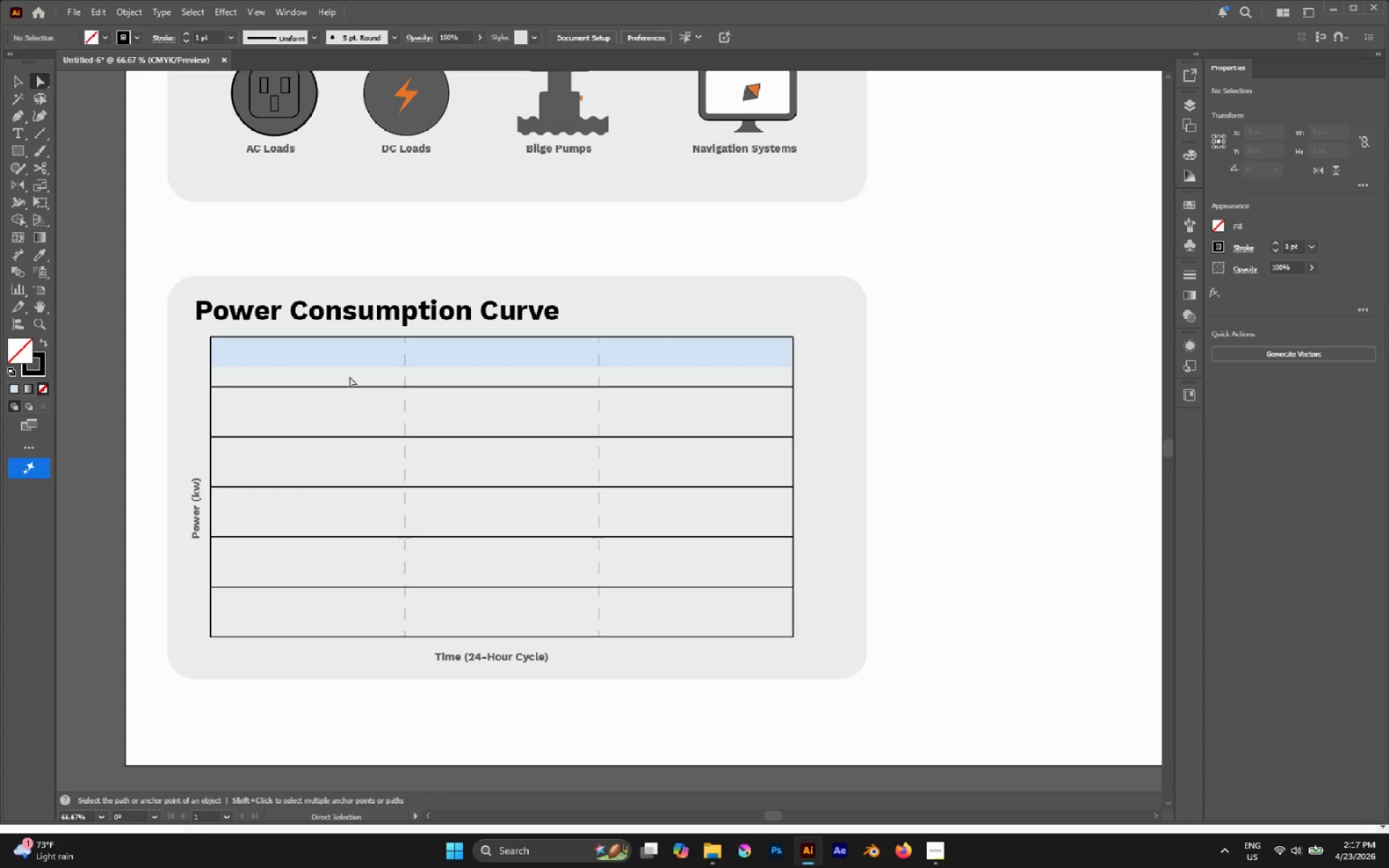 
left_click_drag(start_coordinate=[349, 376], to_coordinate=[381, 598])
 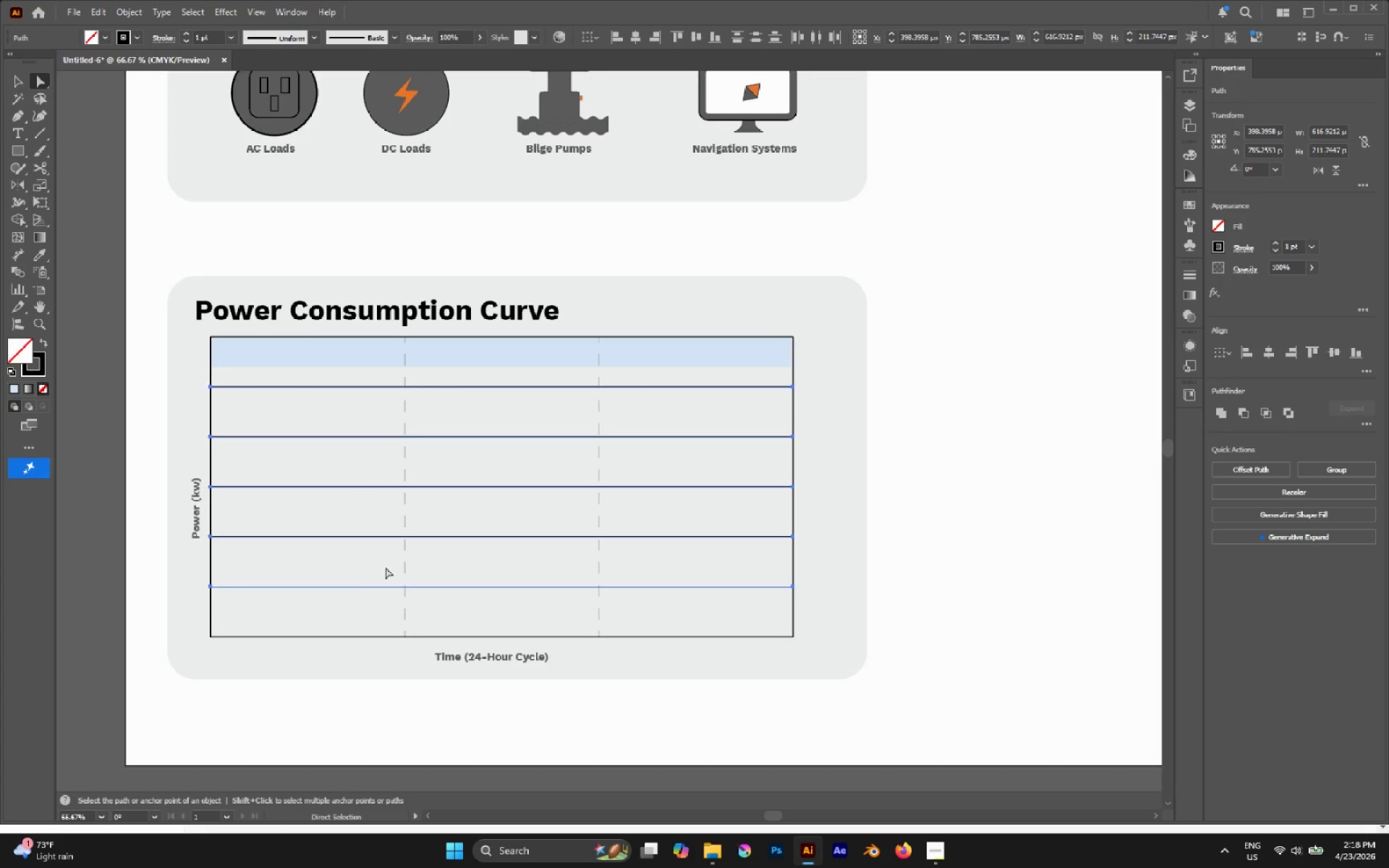 
hold_key(key=AltLeft, duration=1.14)
 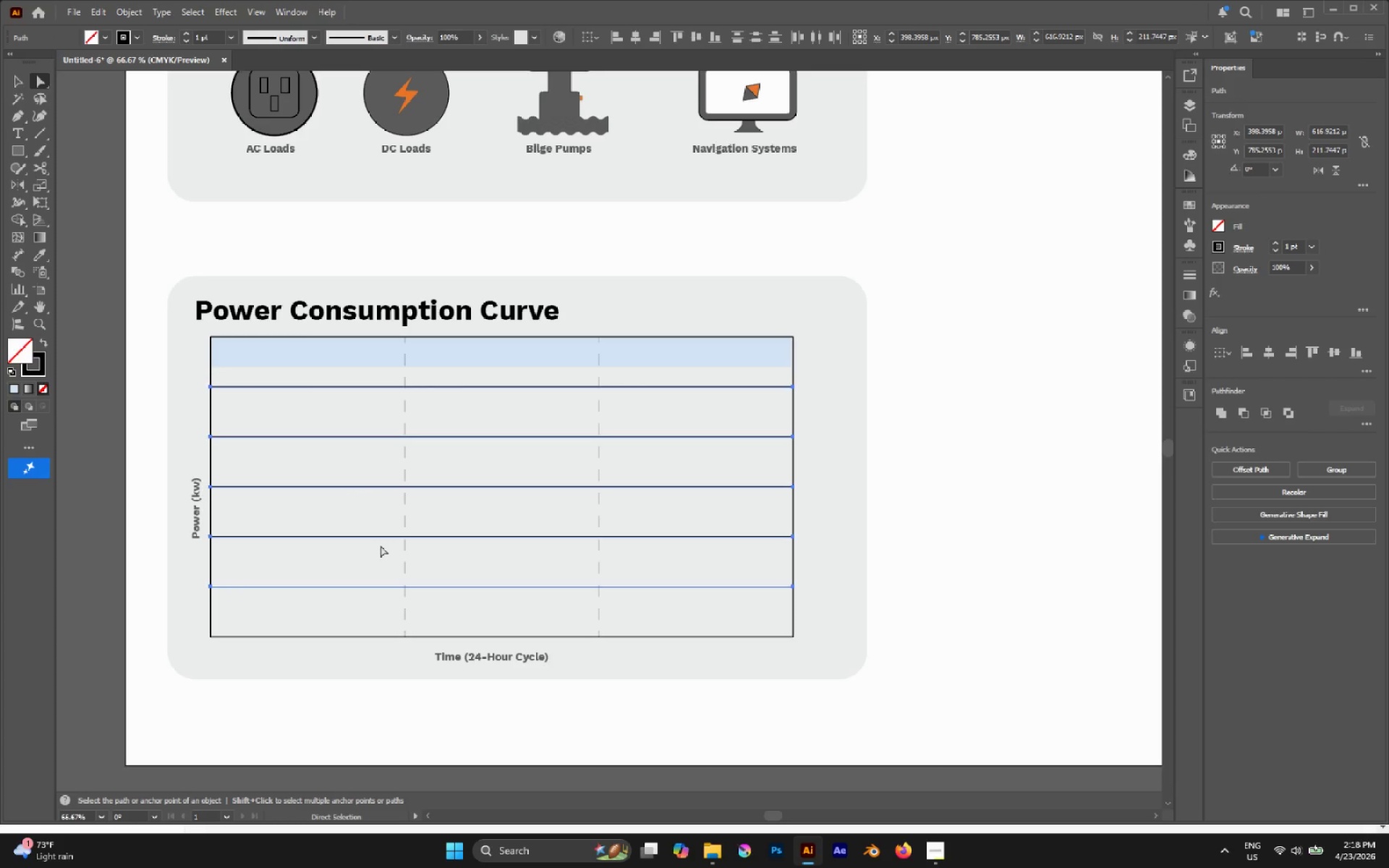 
key(I)
 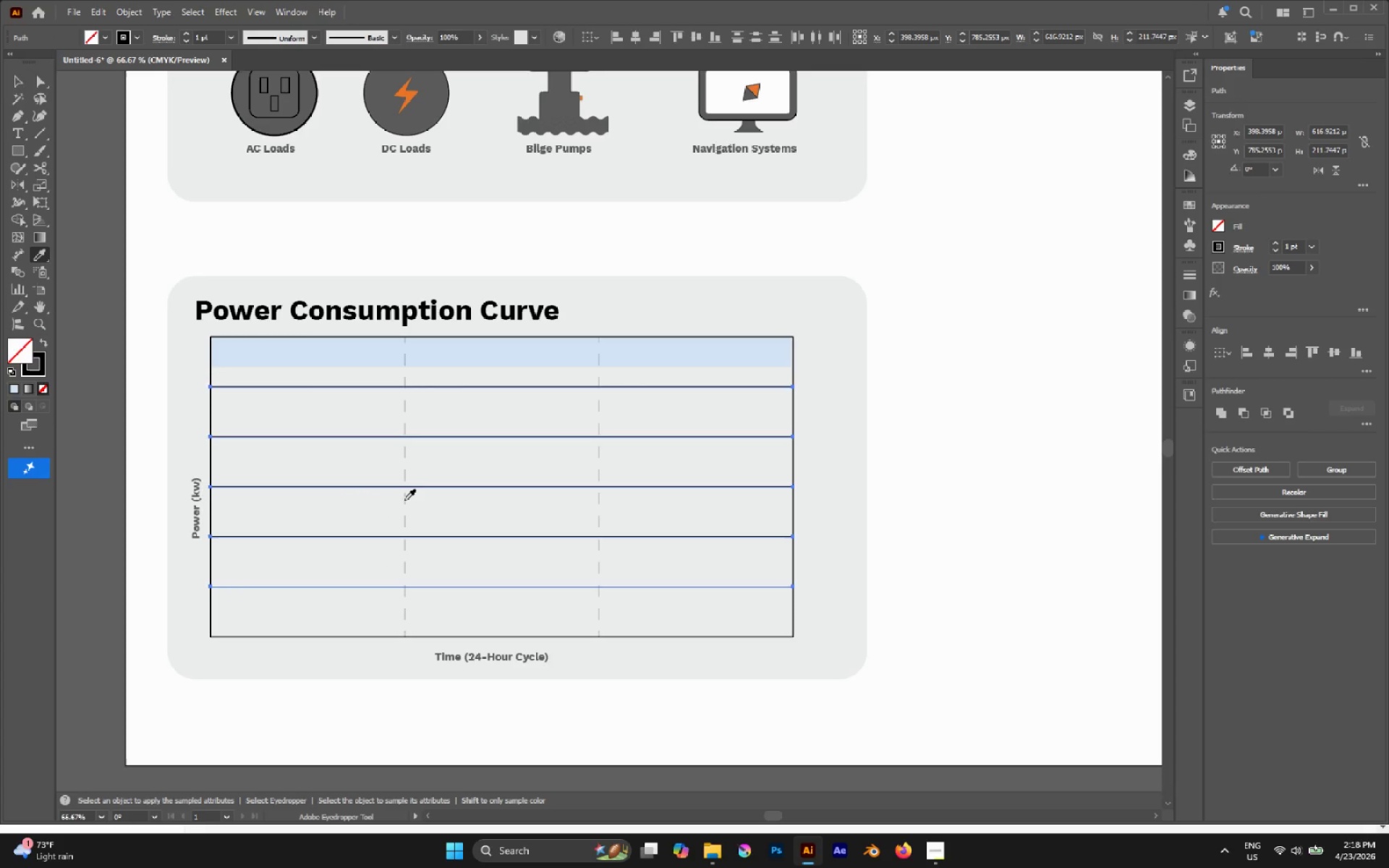 
left_click([404, 496])
 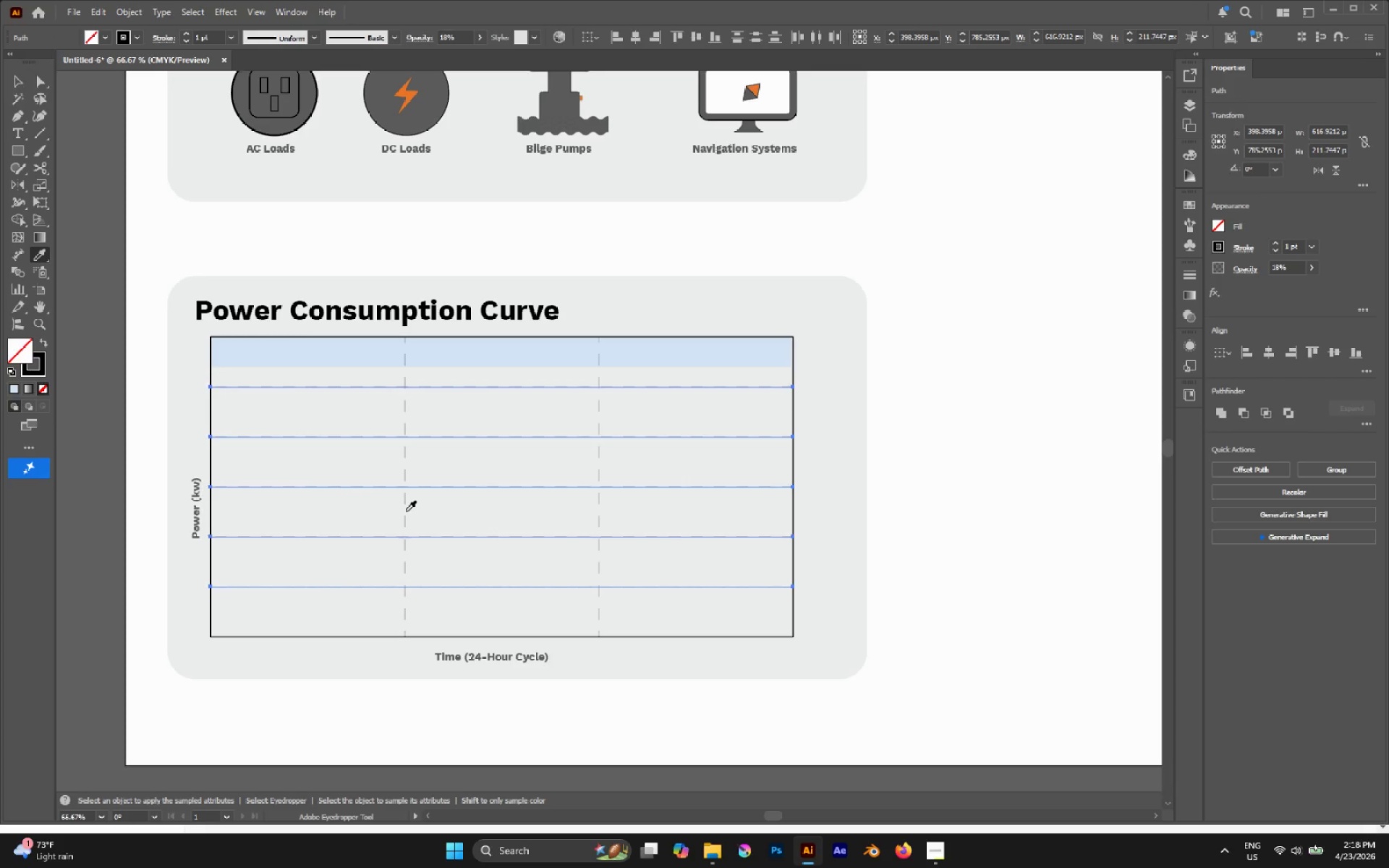 
key(A)
 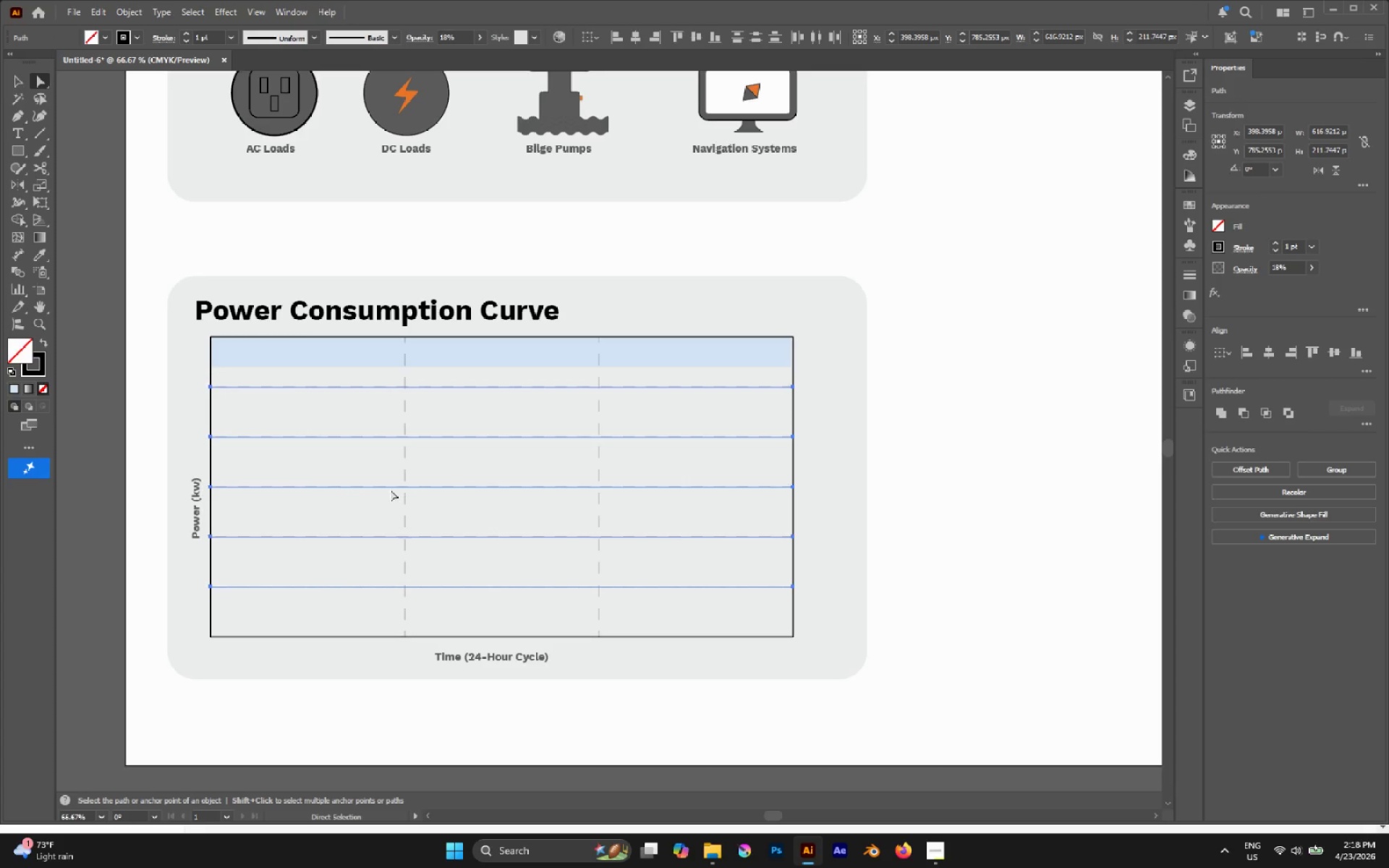 
left_click([383, 478])
 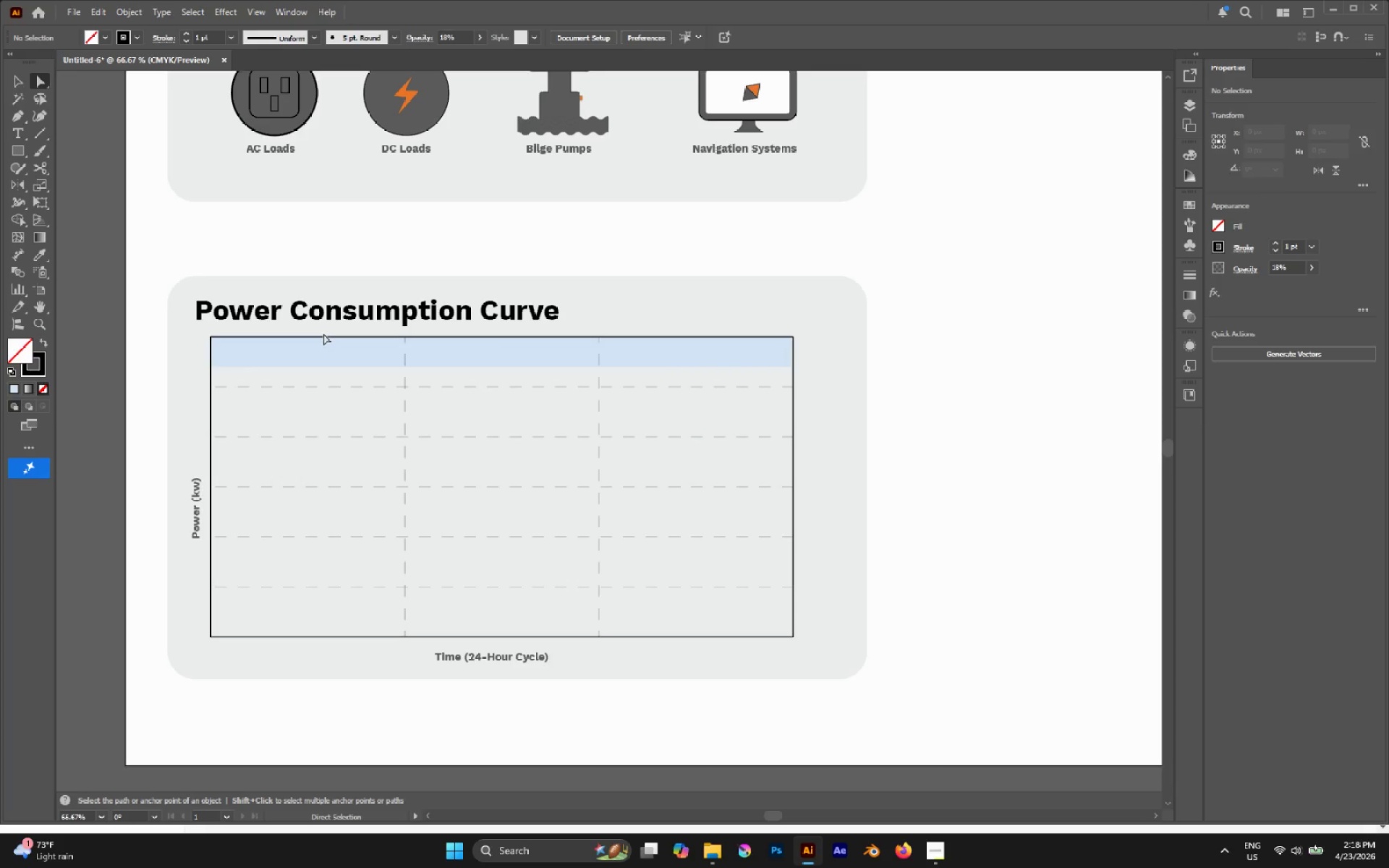 
hold_key(key=AltLeft, duration=1.52)
left_click_drag(start_coordinate=[333, 378], to_coordinate=[344, 601])
 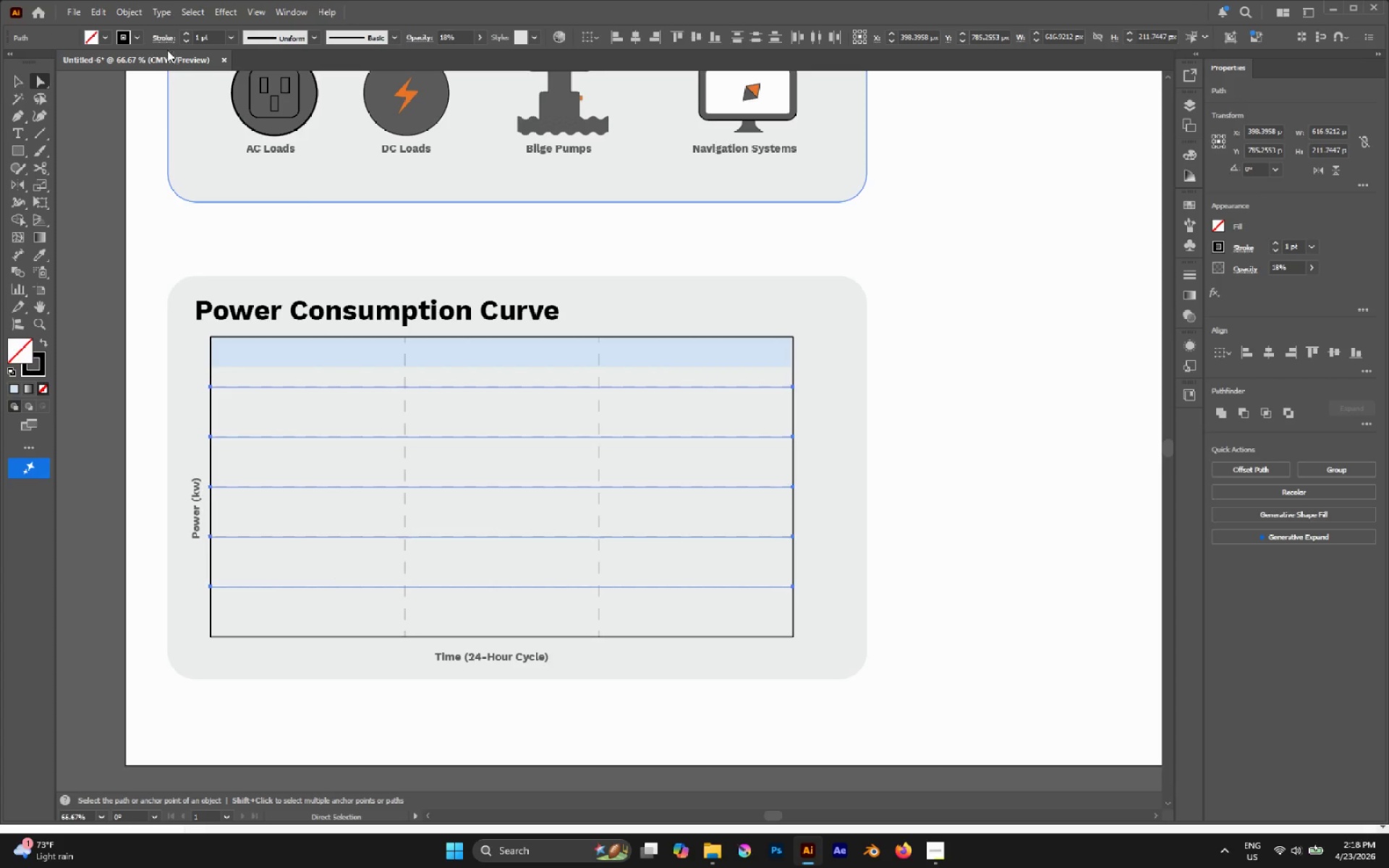 
left_click([160, 40])
 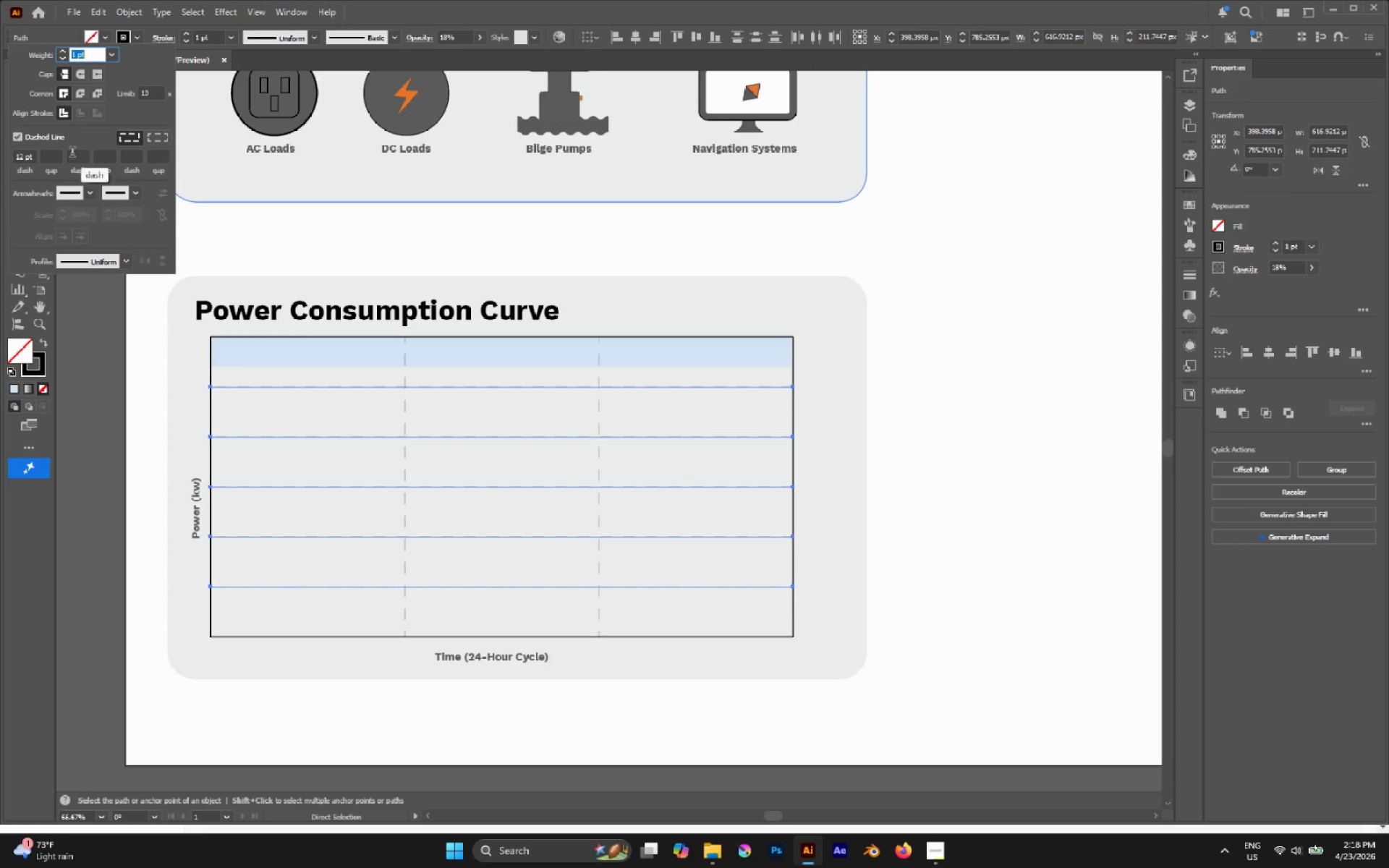 
left_click([30, 153])
 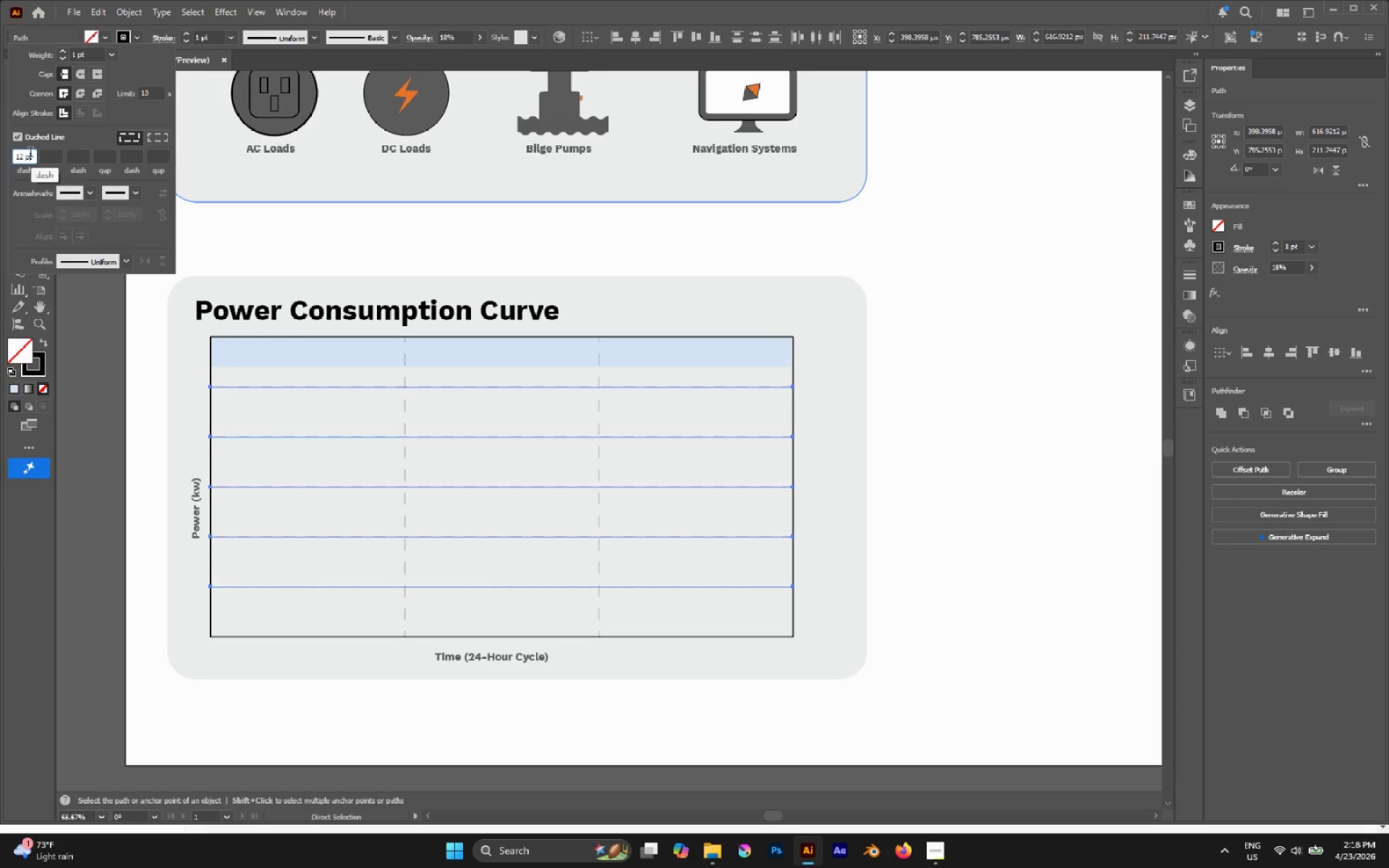 
scroll: coordinate [30, 153], scroll_direction: down, amount: 10.0
 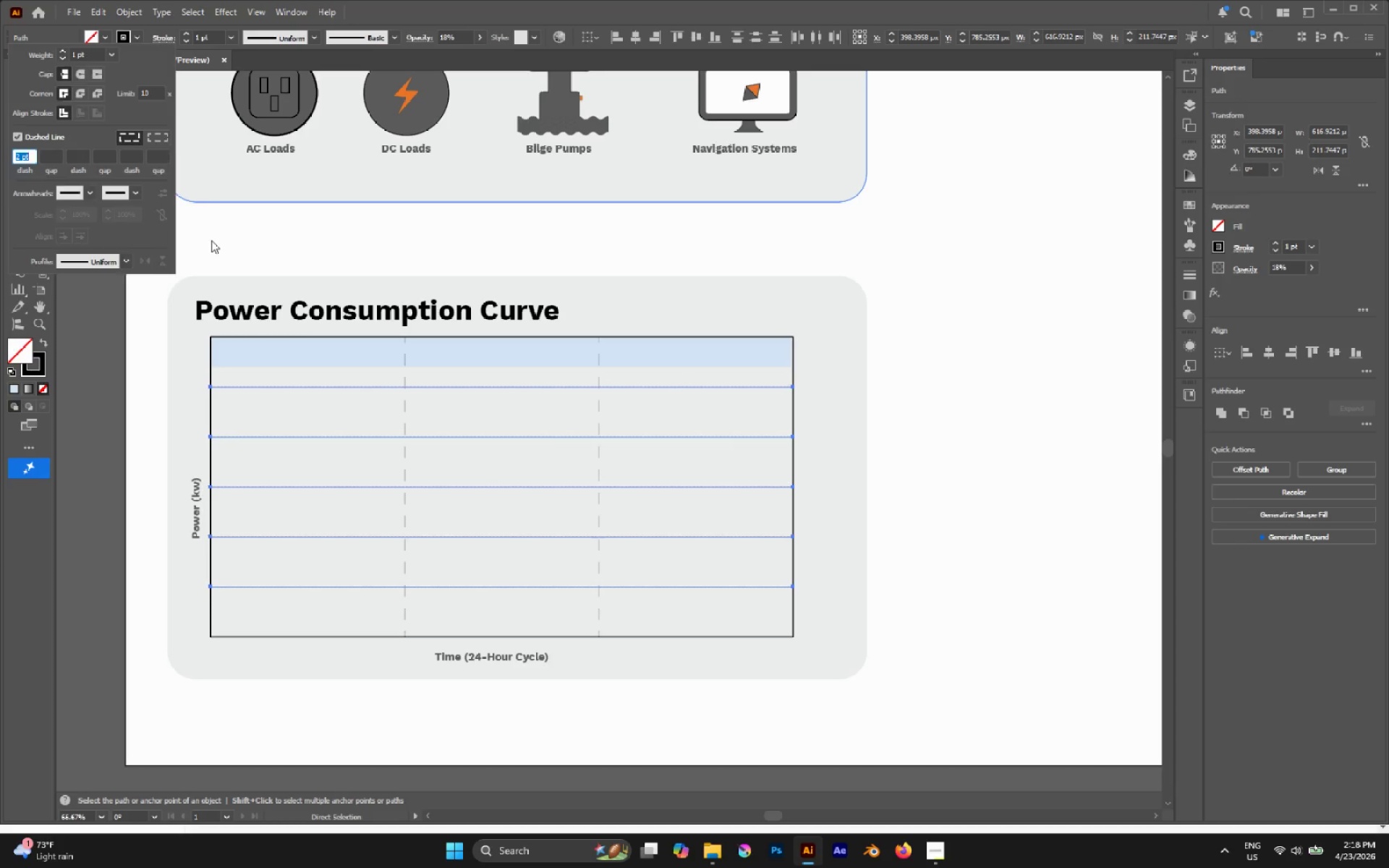 
left_click([212, 240])
 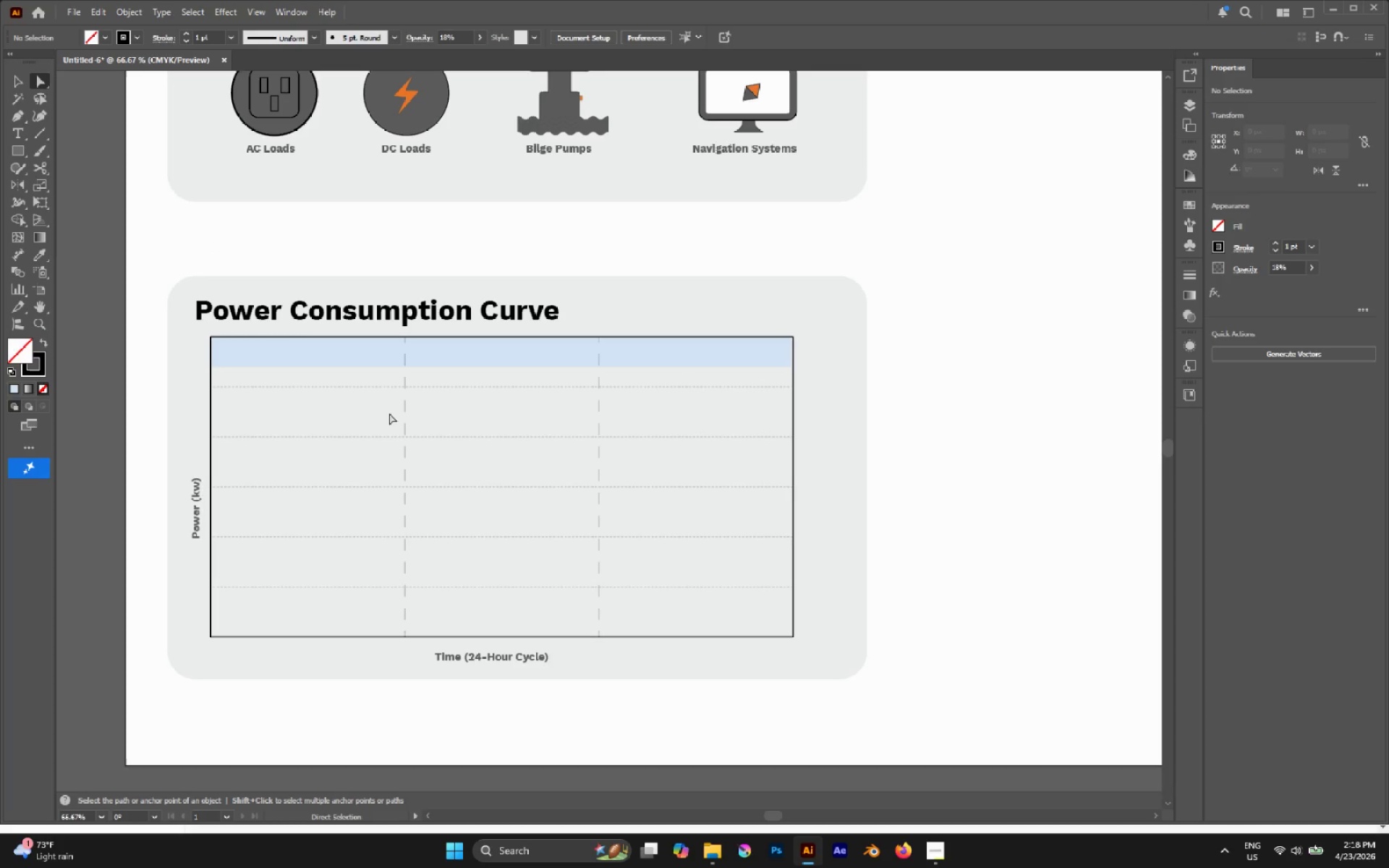 
hold_key(key=AltLeft, duration=1.3)
left_click_drag(start_coordinate=[389, 413], to_coordinate=[614, 427])
 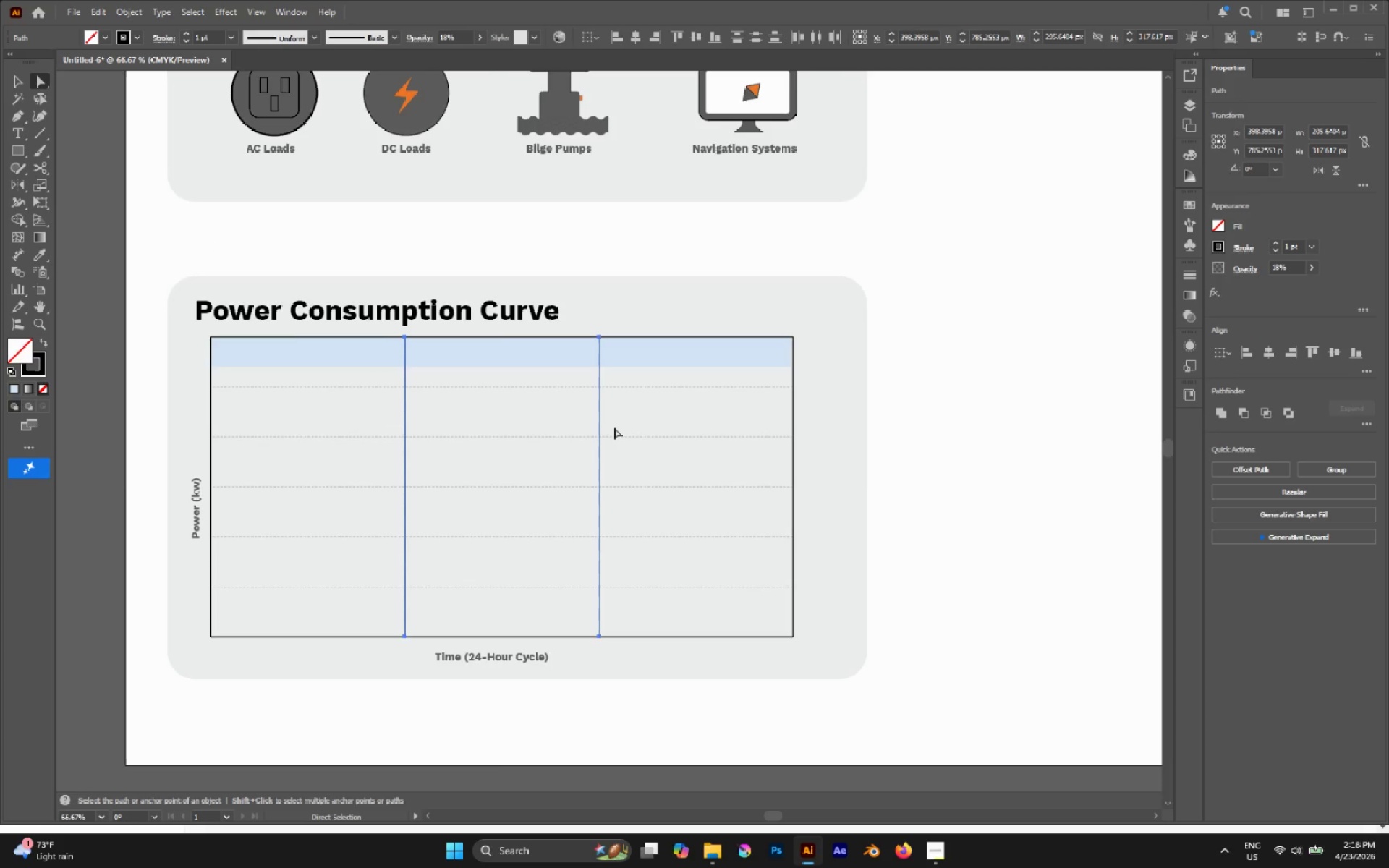 
hold_key(key=AltLeft, duration=4.09)
scroll: coordinate [614, 427], scroll_direction: down, amount: 3.0
 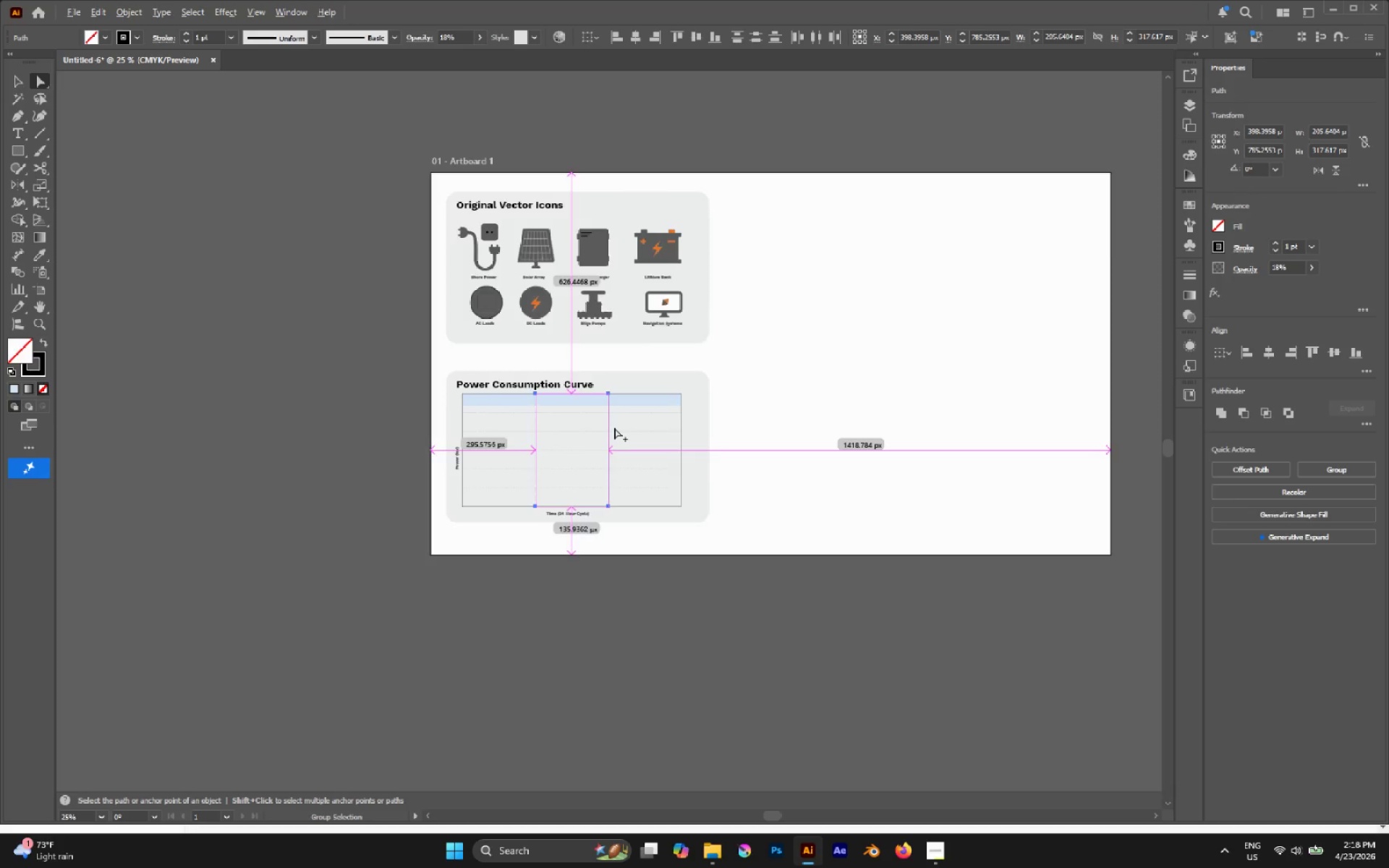 
scroll: coordinate [614, 427], scroll_direction: up, amount: 7.0
 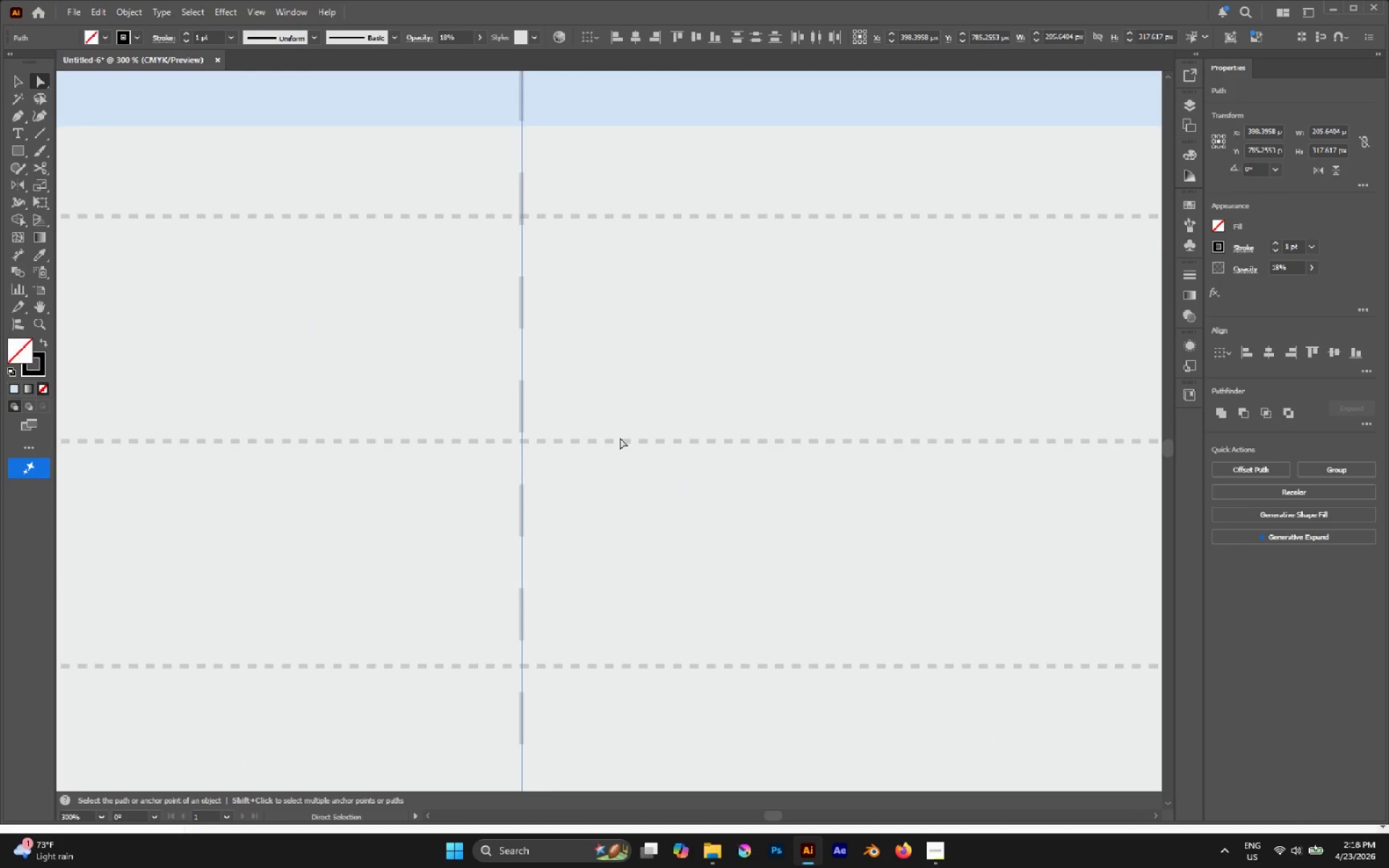 
key(I)
 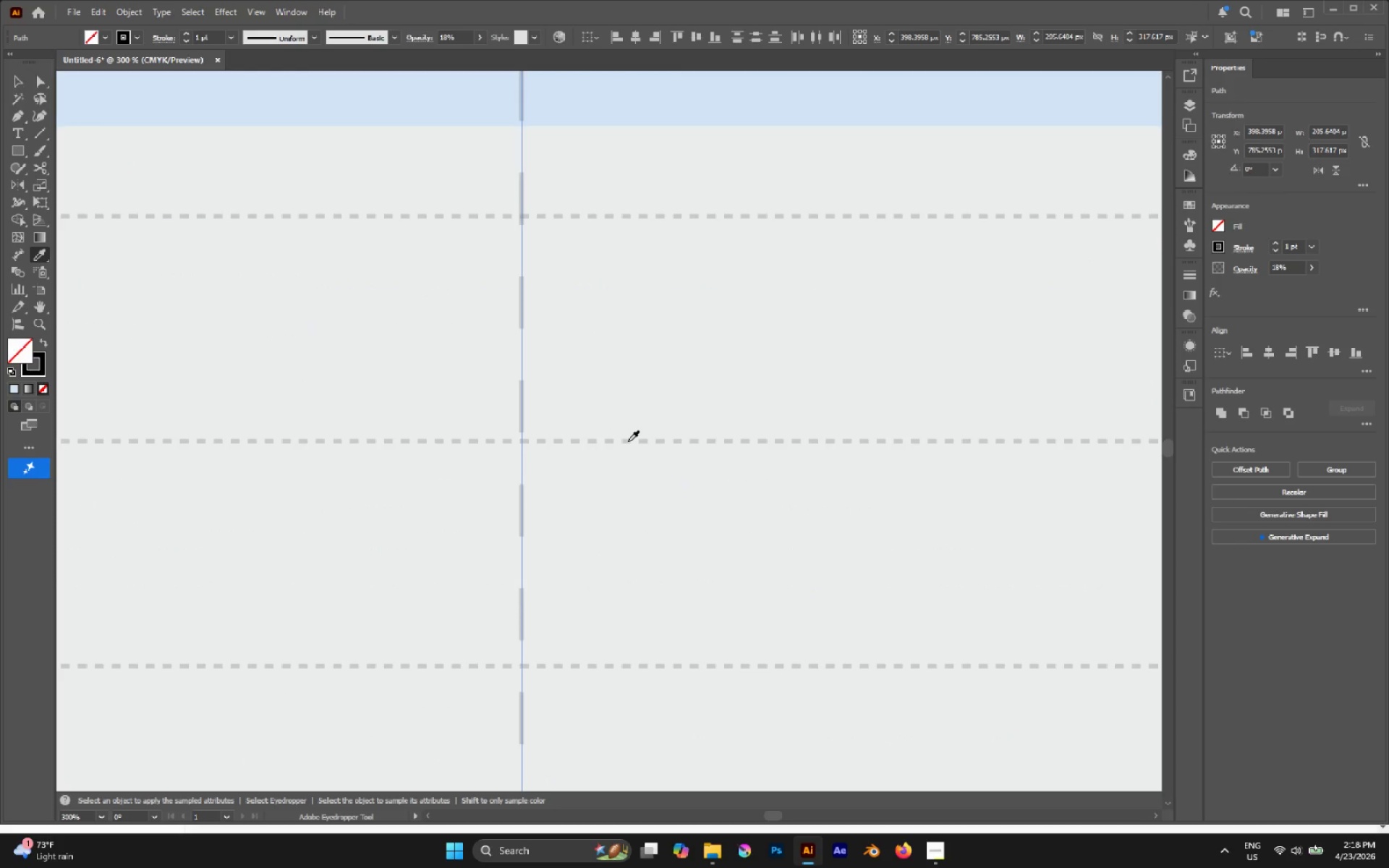 
left_click([628, 441])
 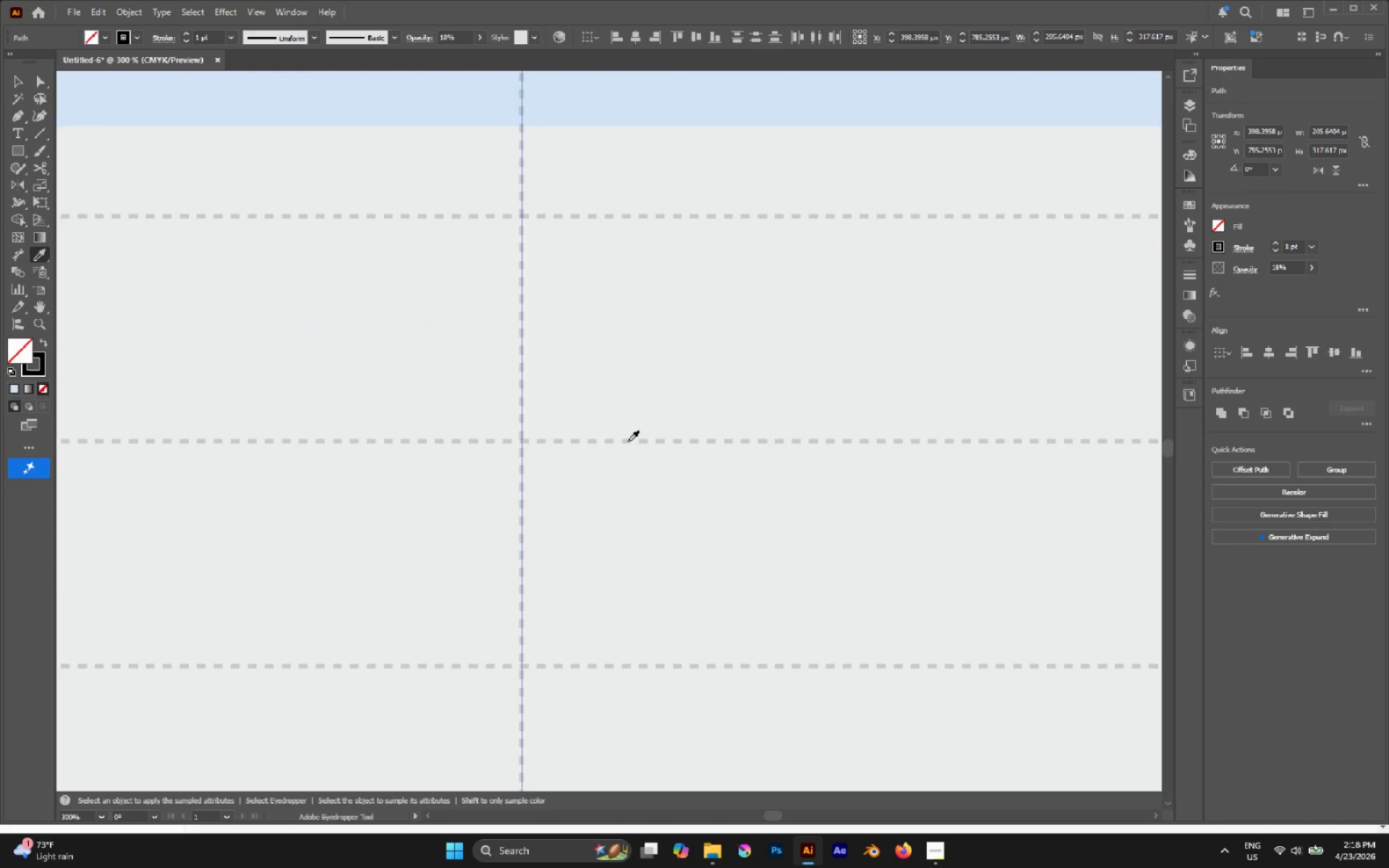 
key(S)
 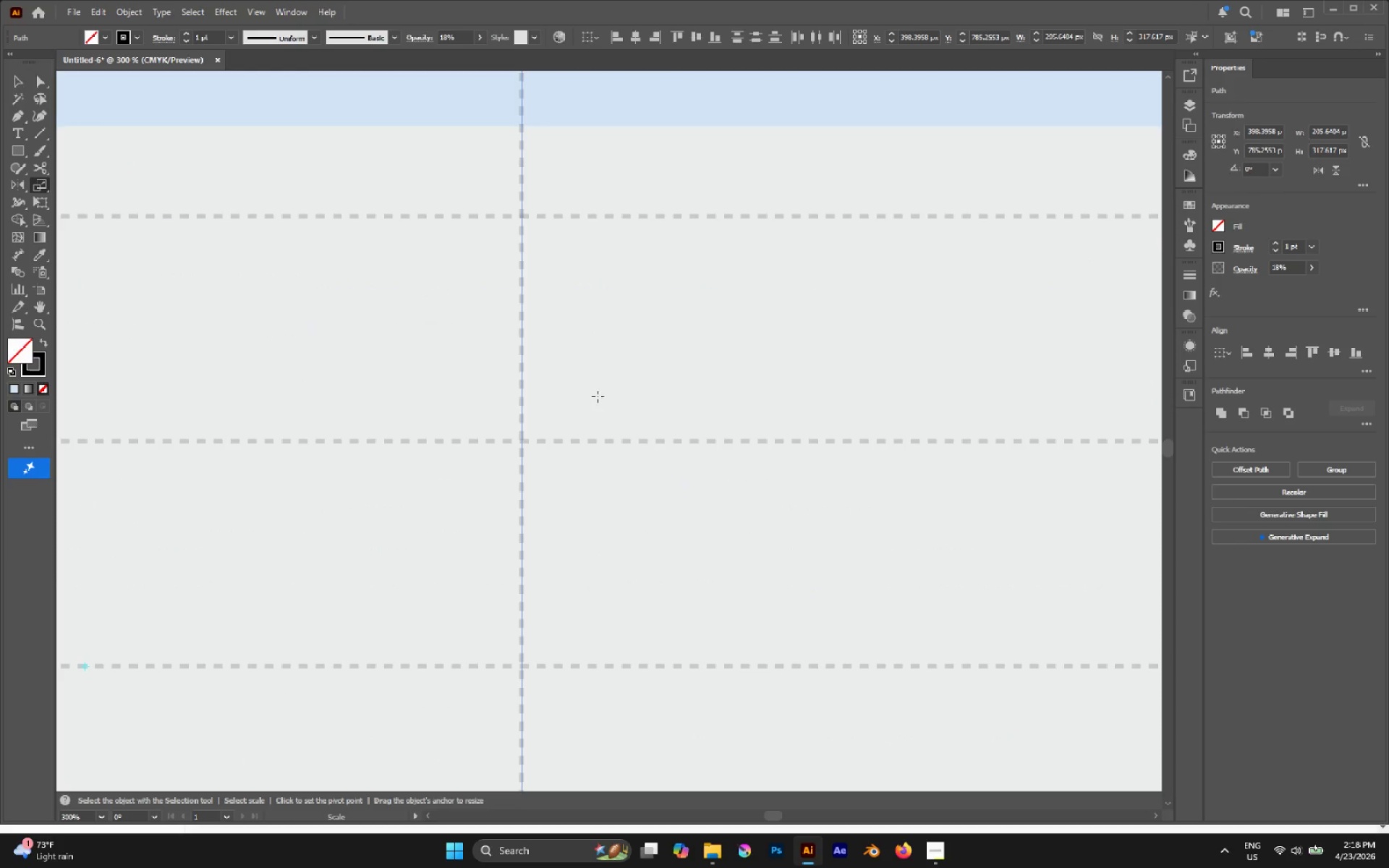 
key(A)
 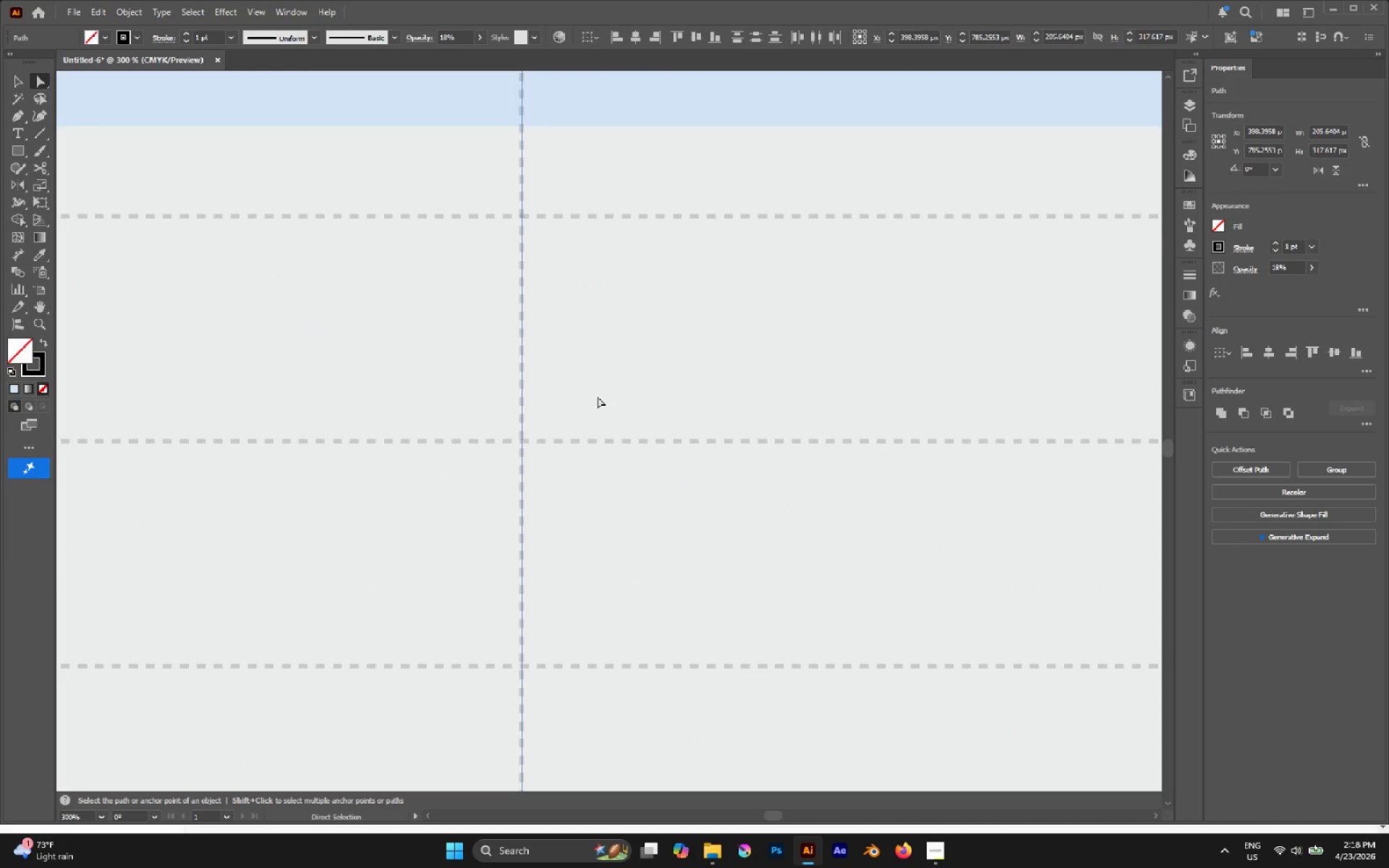 
left_click([598, 396])
 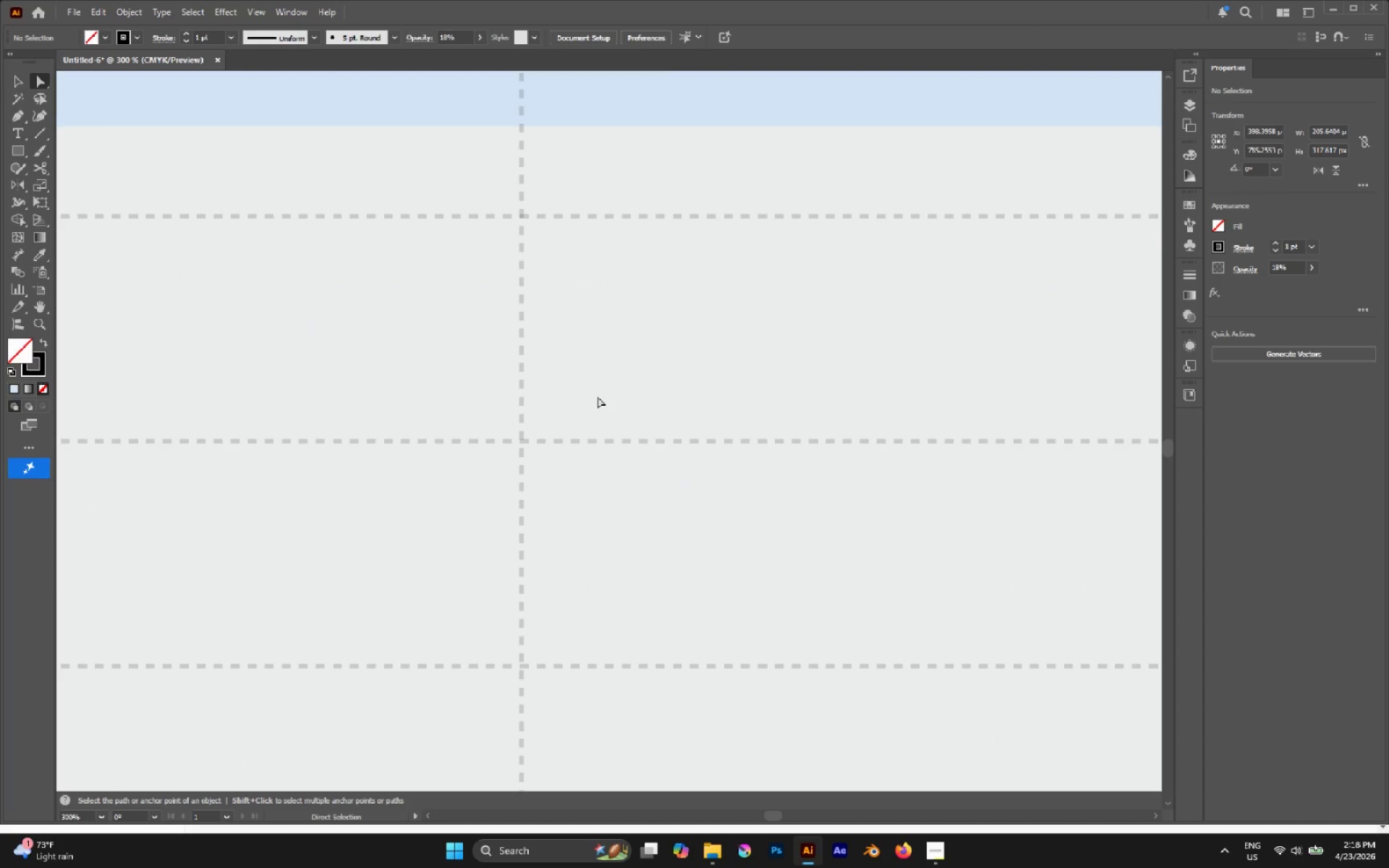 
hold_key(key=AltLeft, duration=0.64)
scroll: coordinate [598, 399], scroll_direction: down, amount: 4.0
 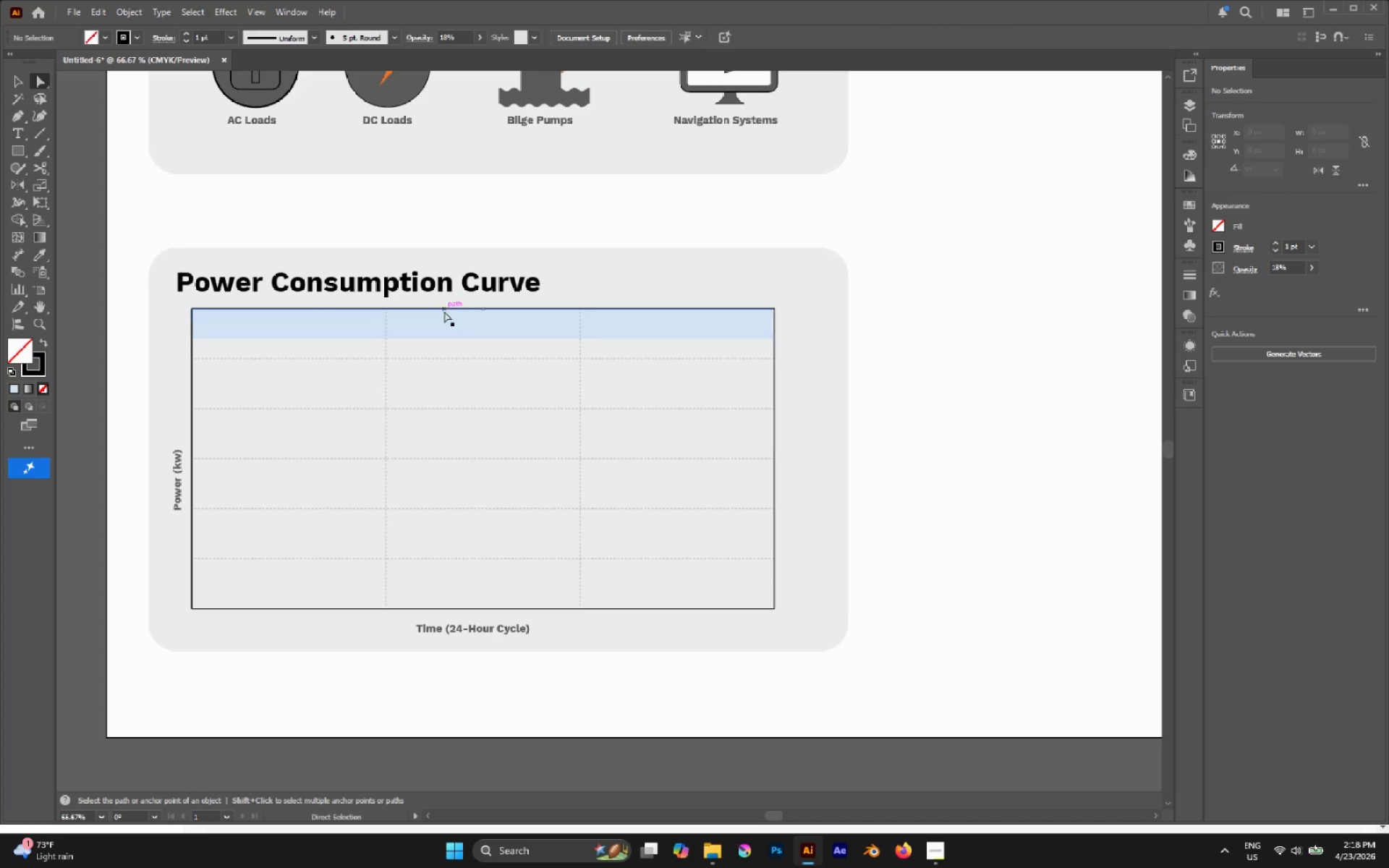 
left_click([444, 311])
 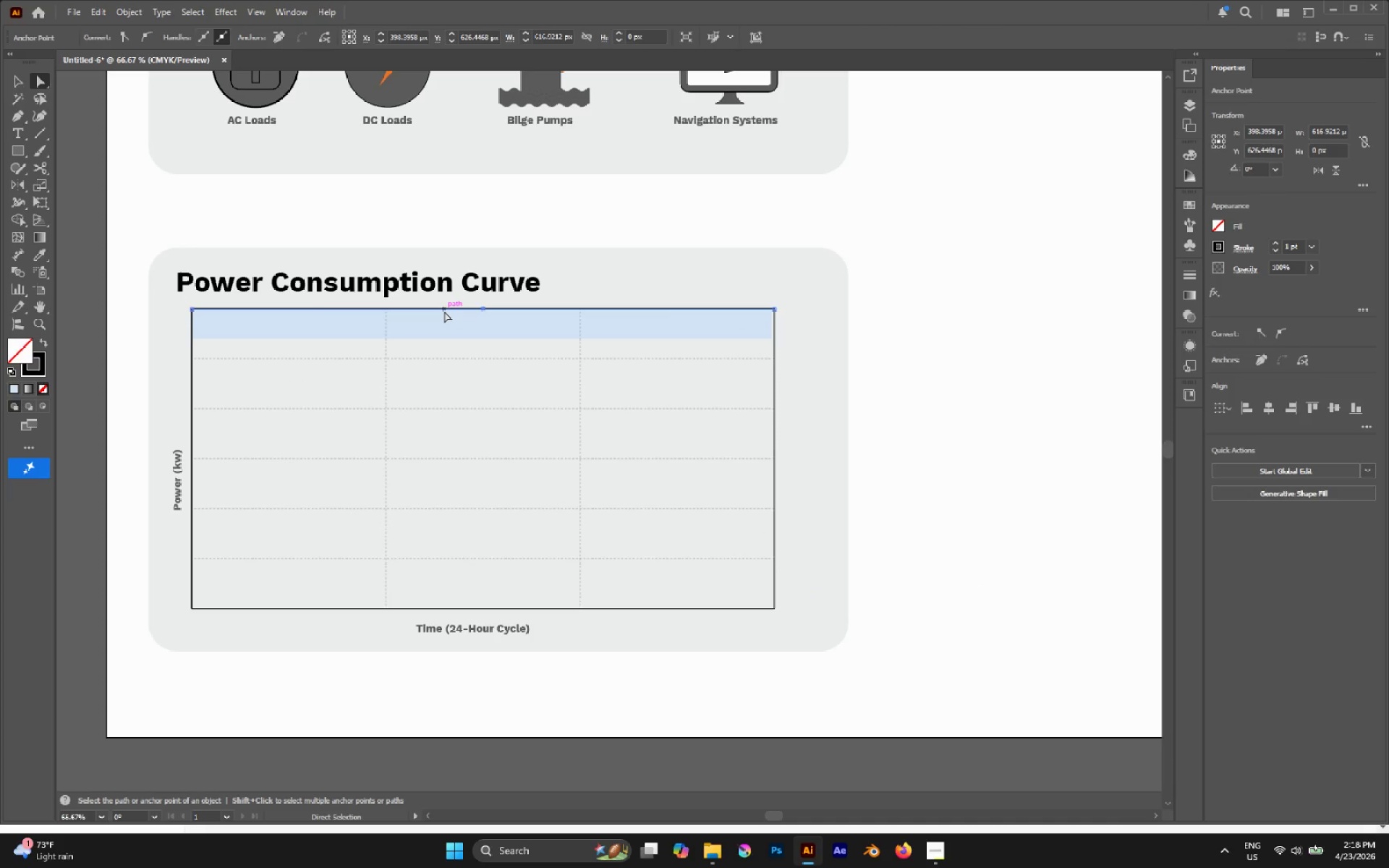 
key(Delete)
 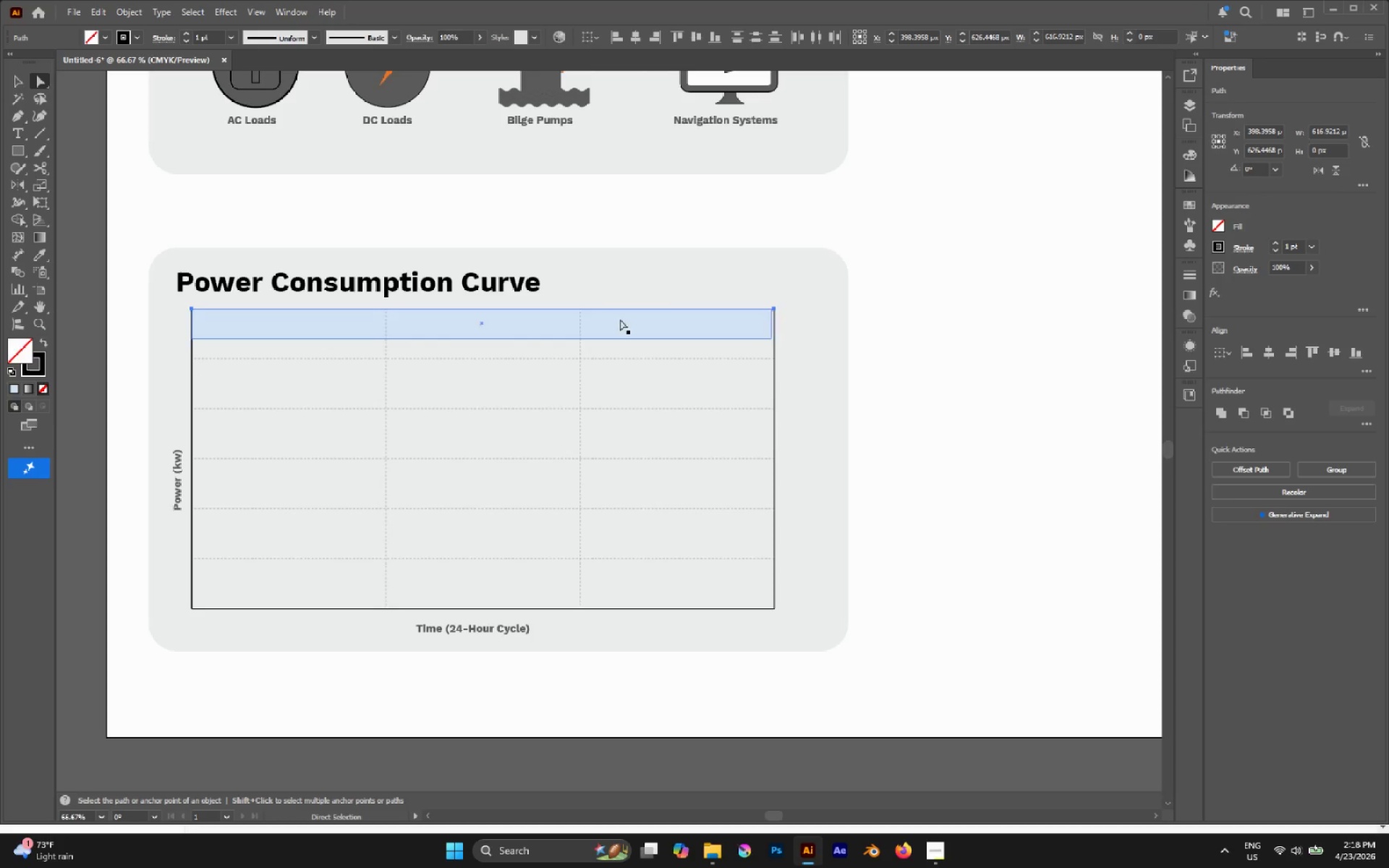 
wait(5.05)
 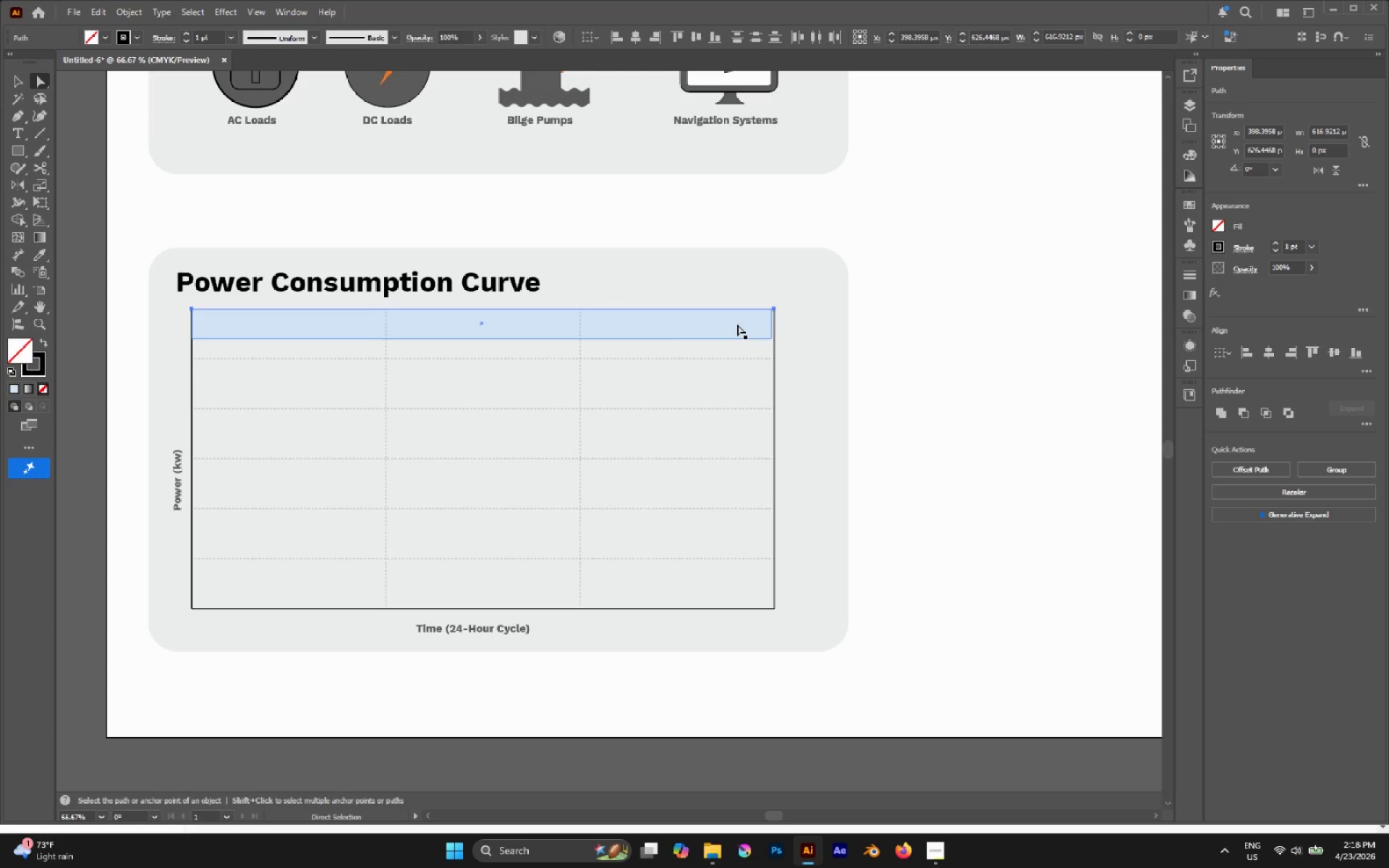 
hold_key(key=AltLeft, duration=2.05)
left_click_drag(start_coordinate=[467, 626], to_coordinate=[276, 321])
 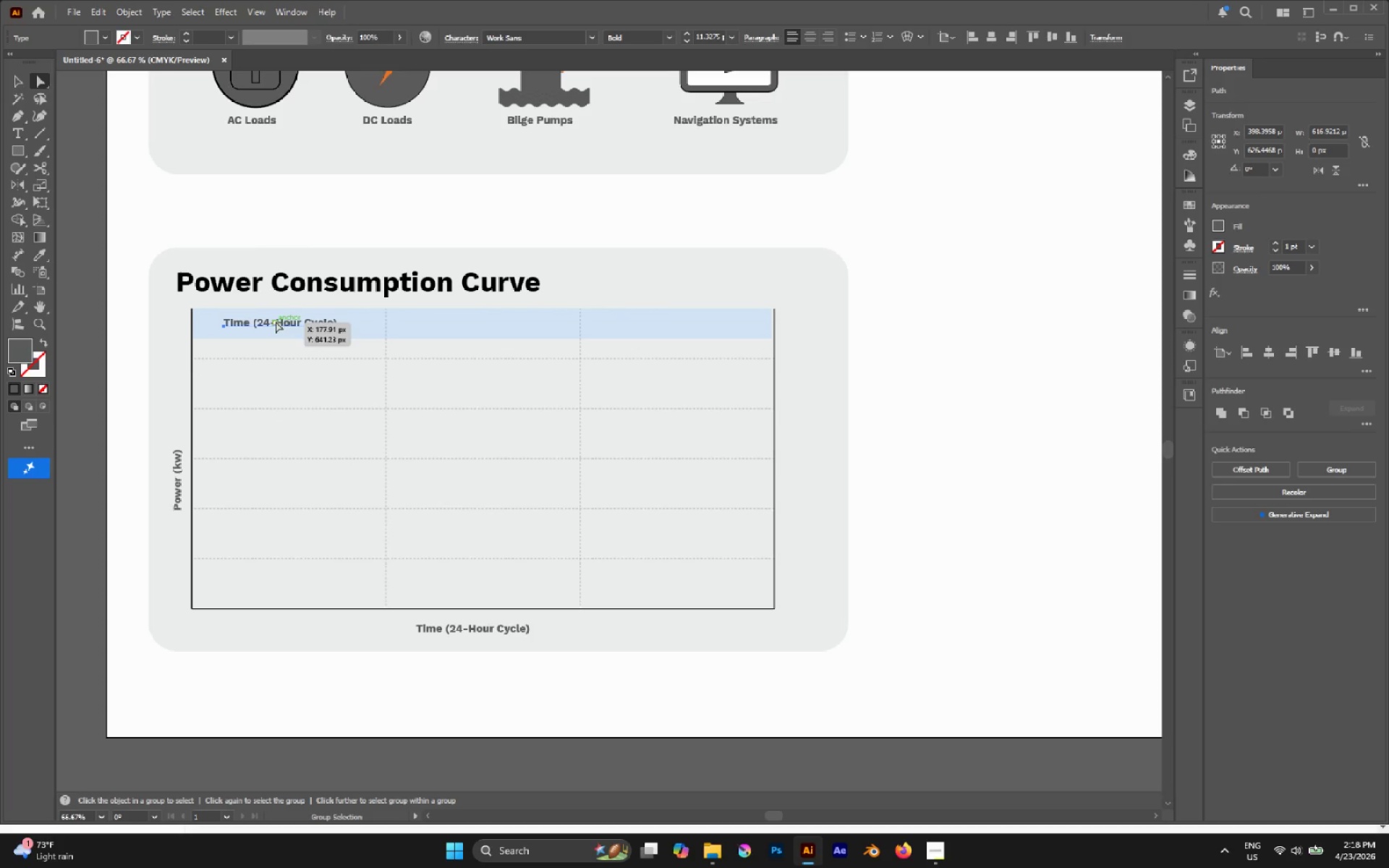 
double_click([276, 321])
 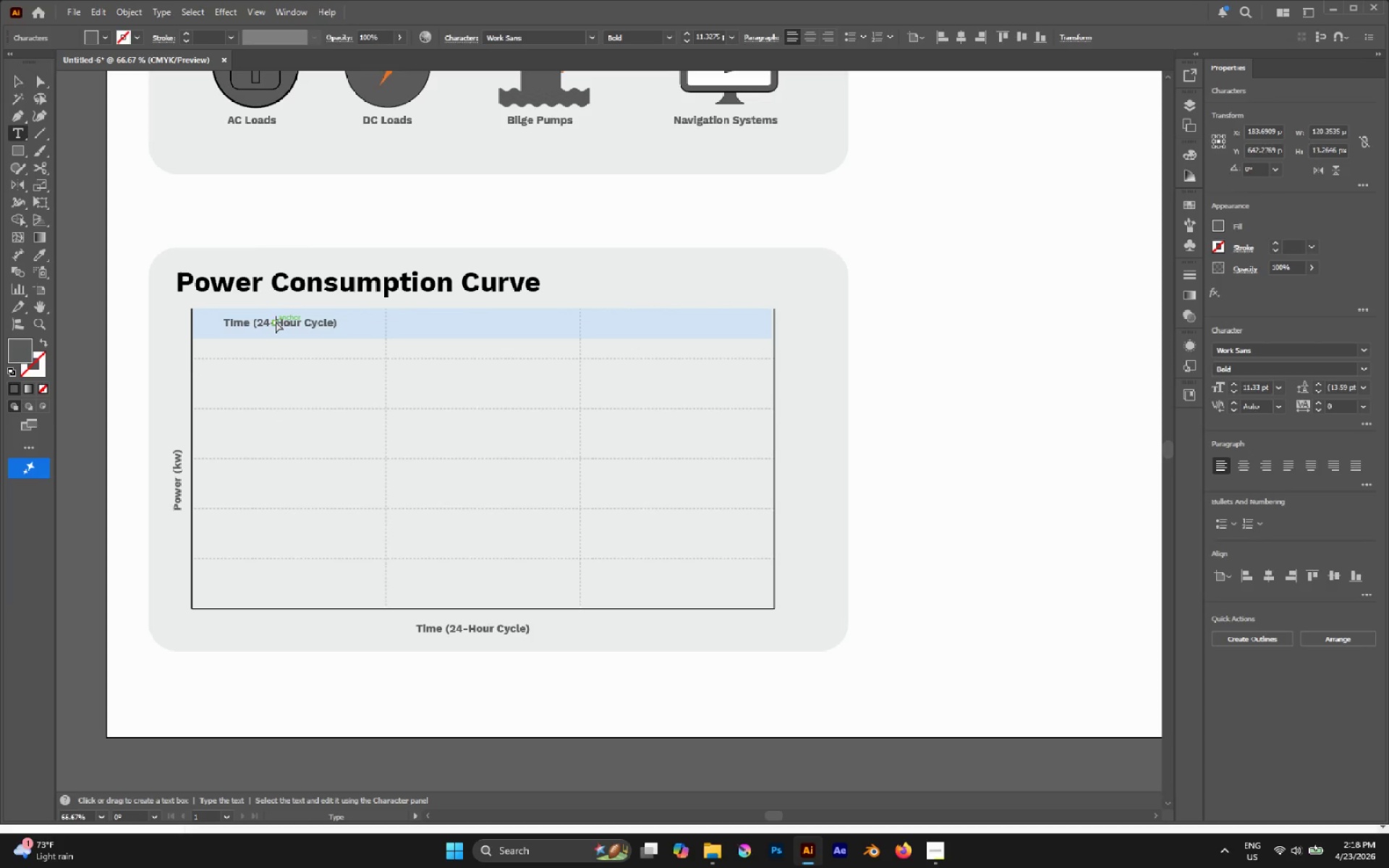 
triple_click([276, 321])
 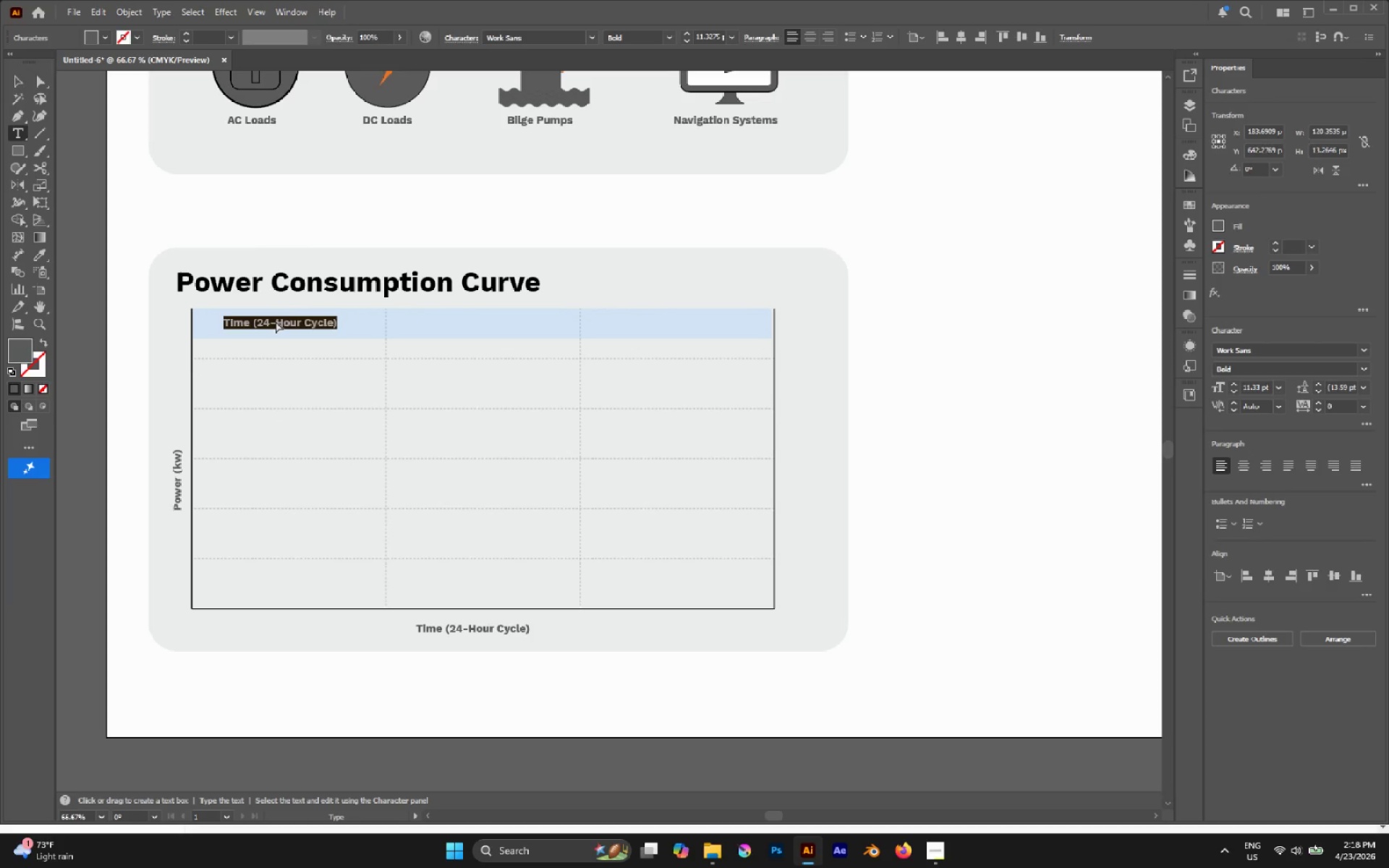 
type(Silent Hours ())
 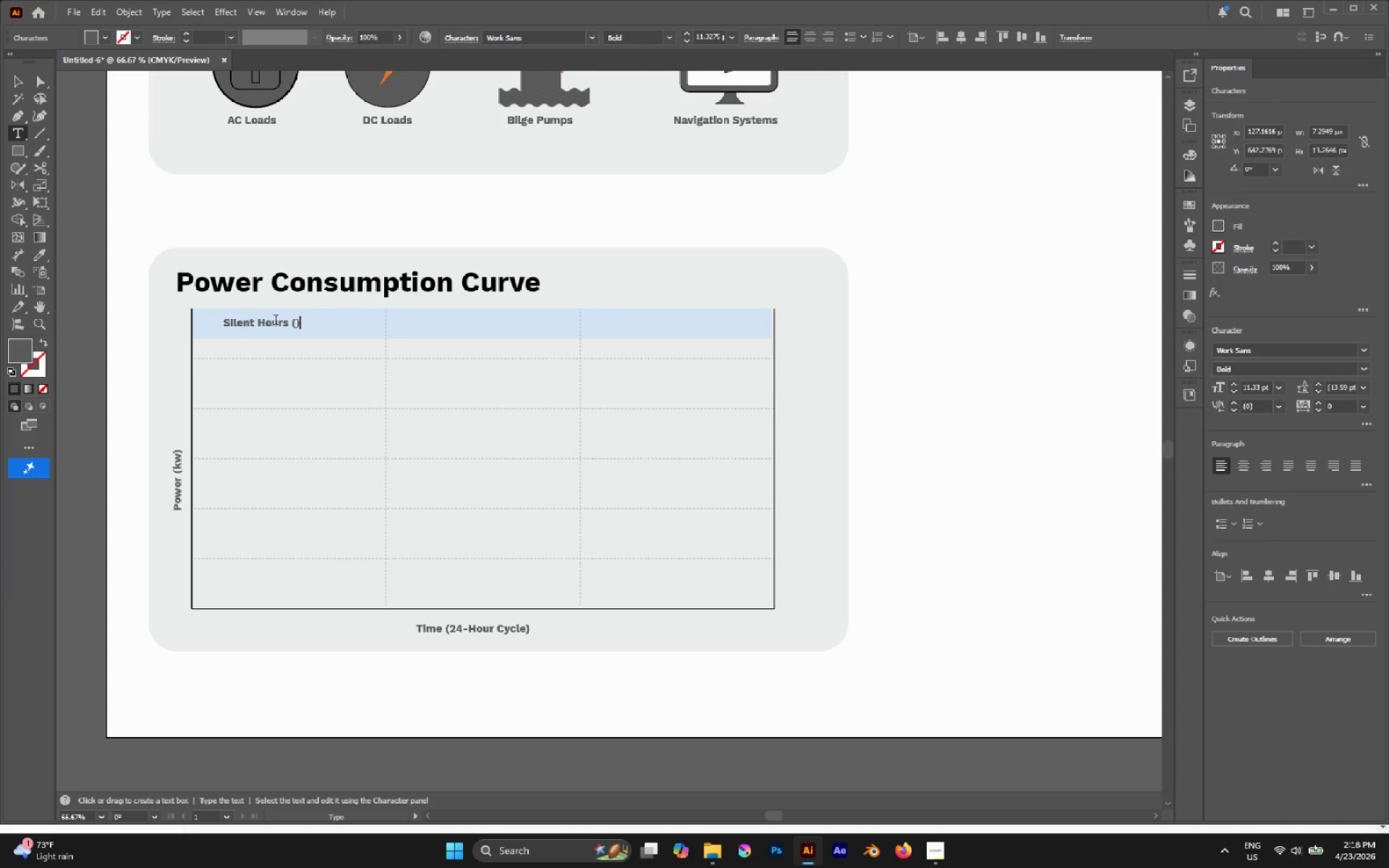 
key(ArrowLeft)
 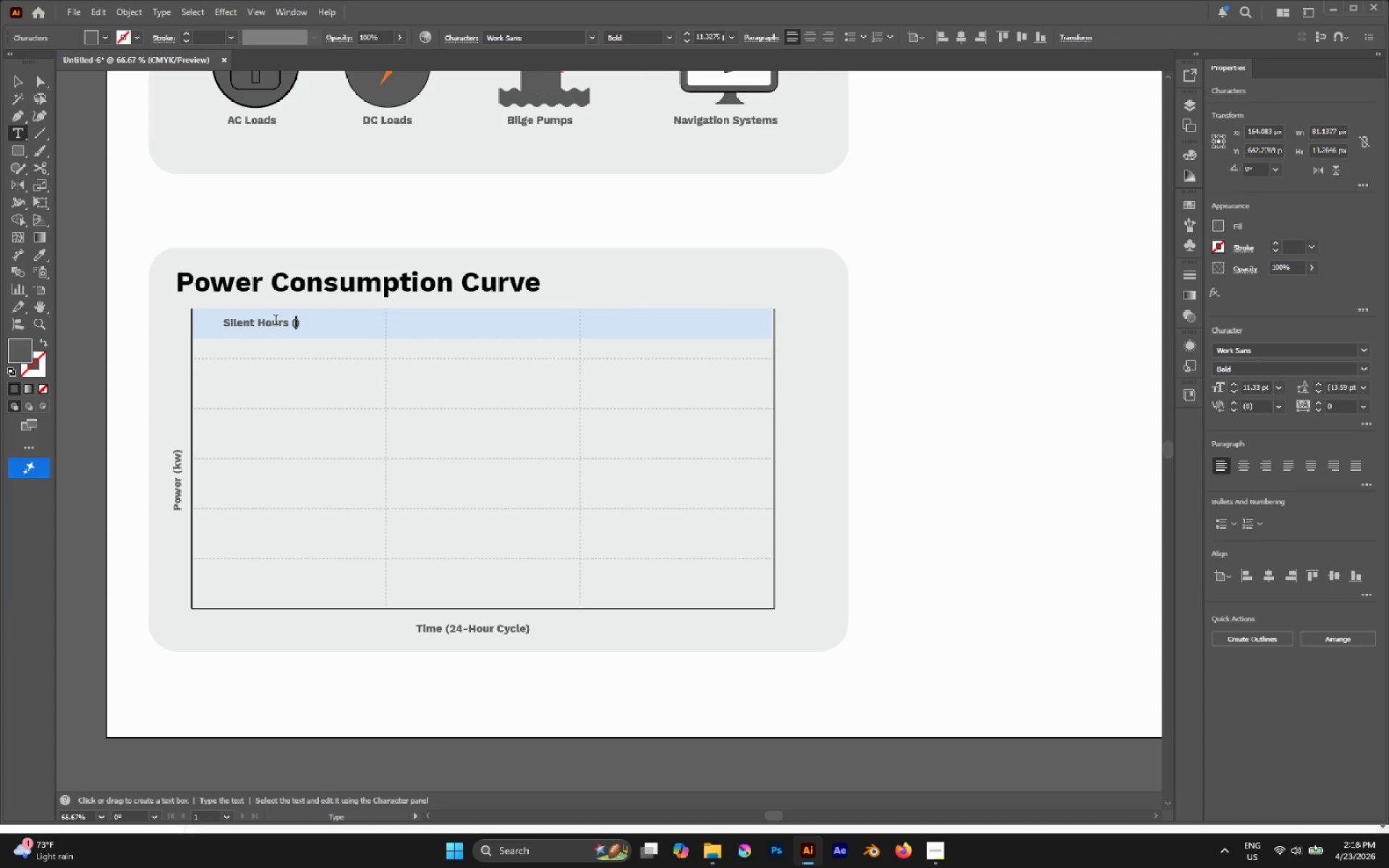 
type(Sleeping)
 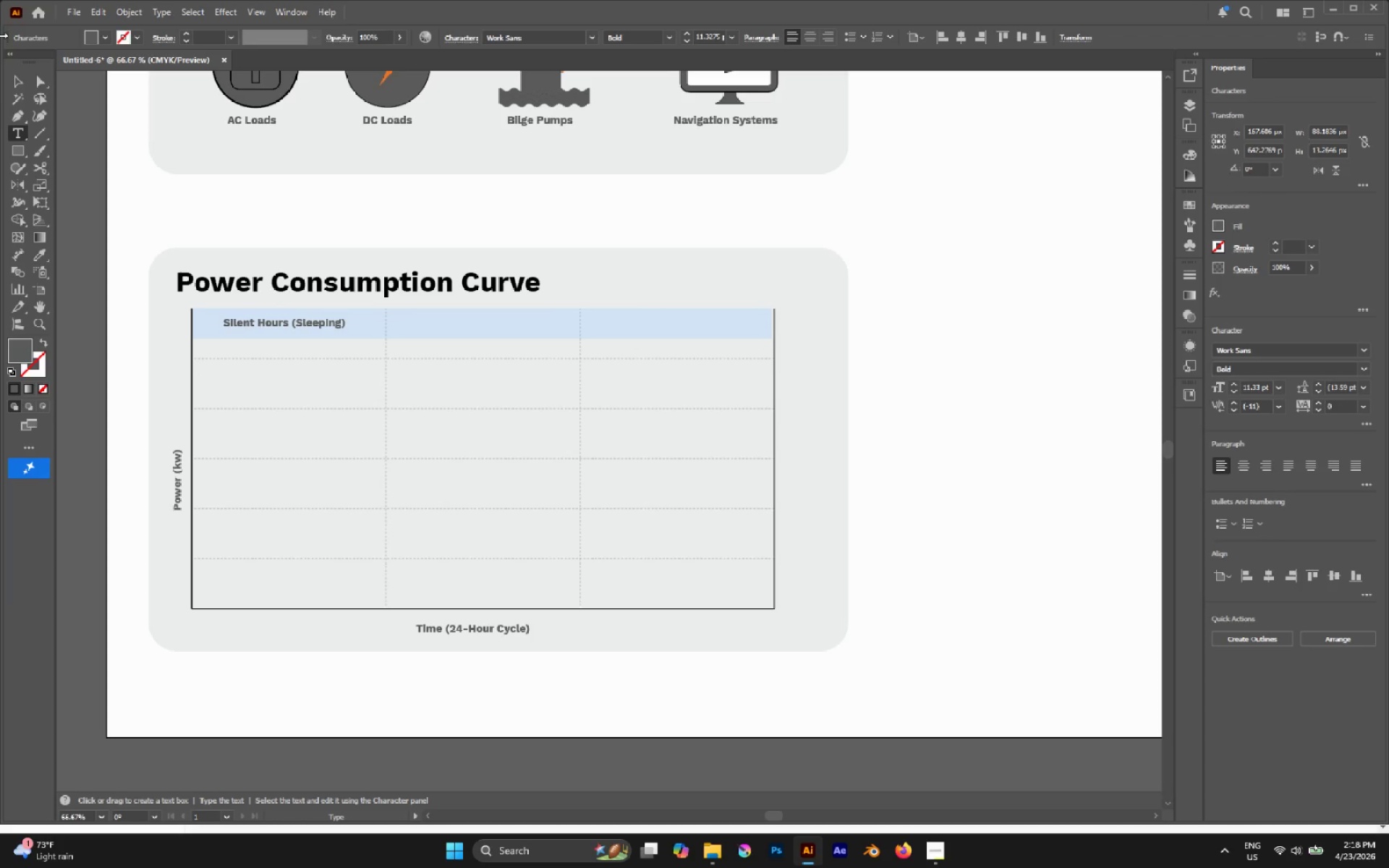 
left_click([18, 77])
 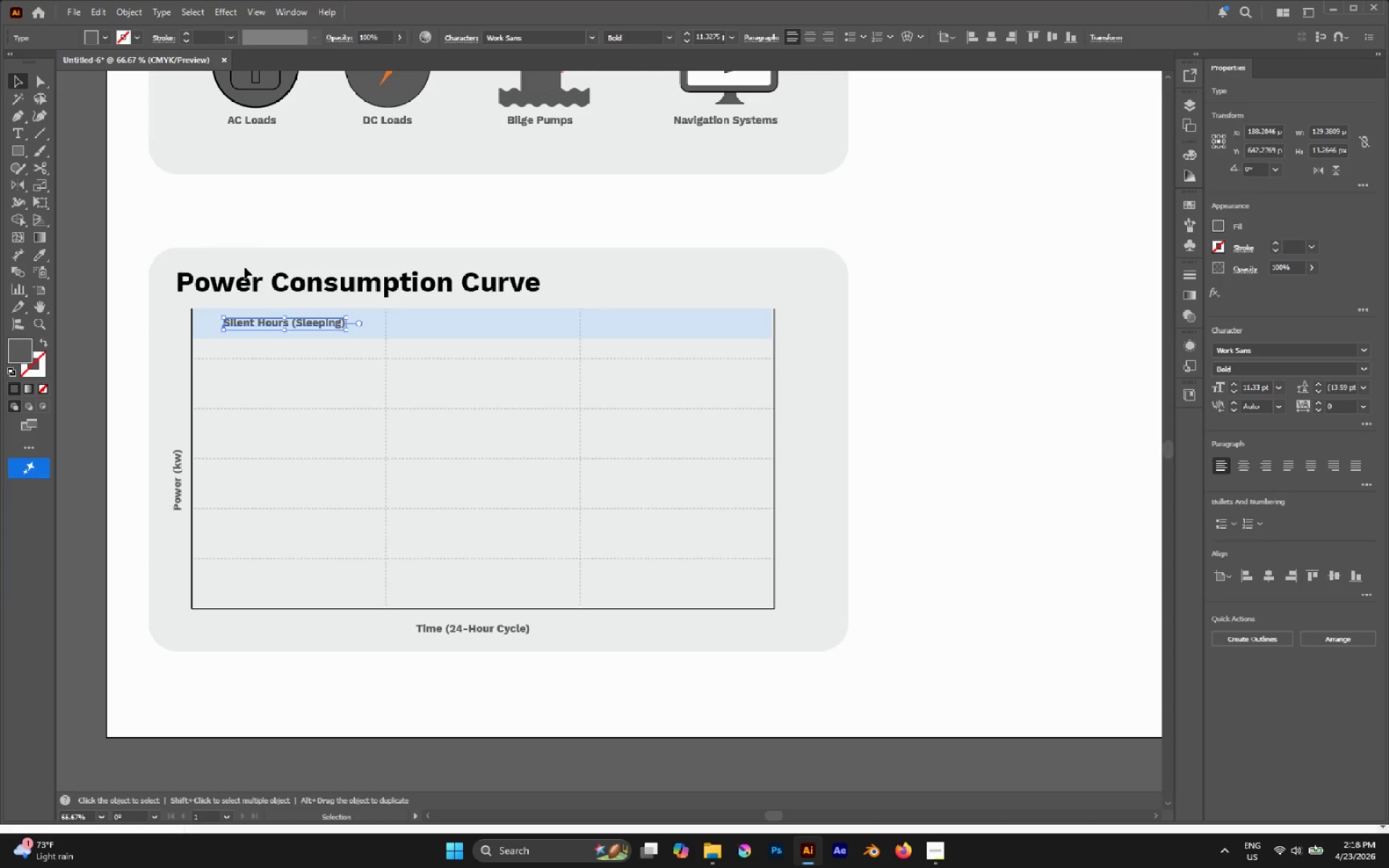 
hold_key(key=AltLeft, duration=6.14)
left_click_drag(start_coordinate=[312, 321], to_coordinate=[512, 341])
 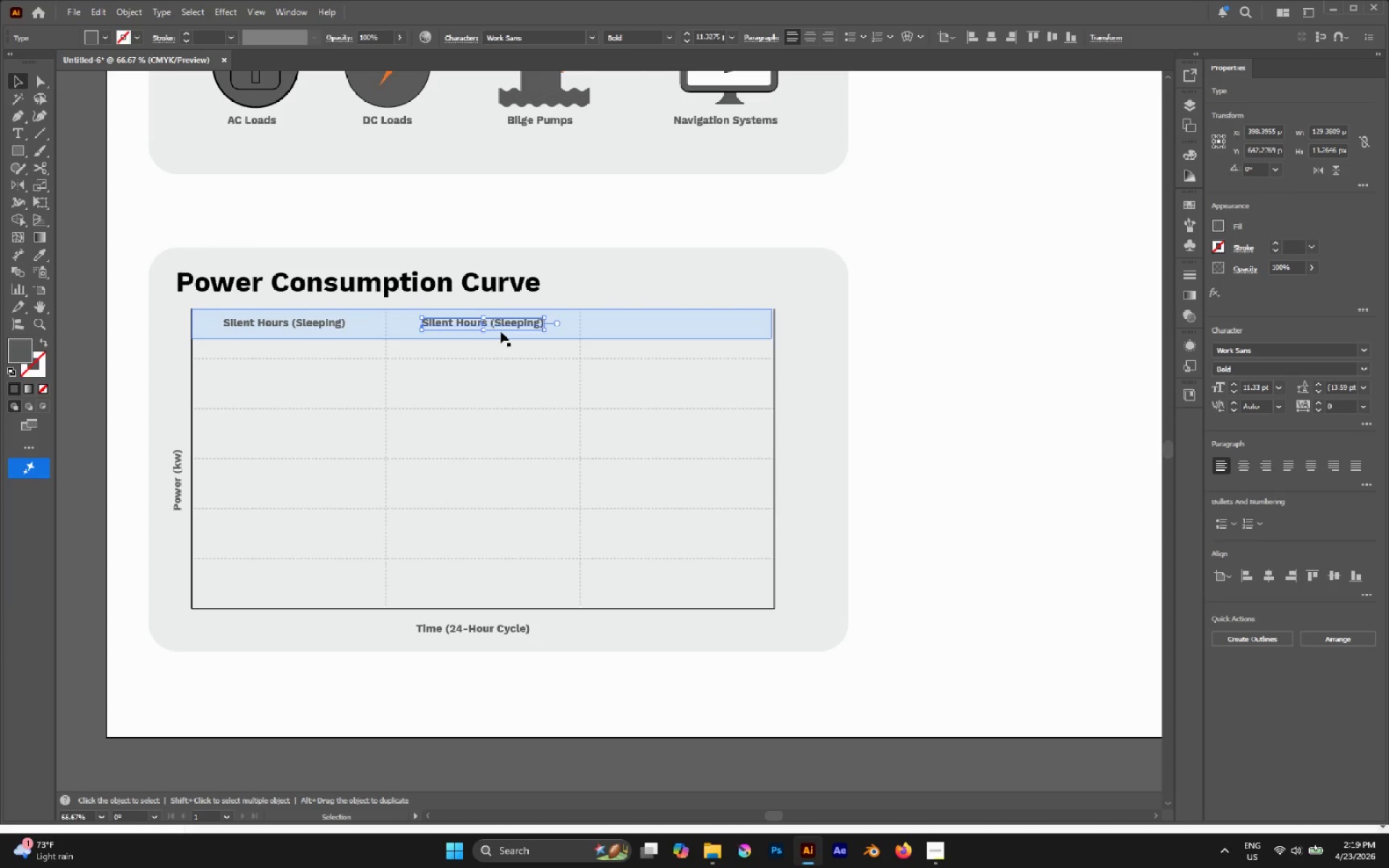 
hold_key(key=ShiftLeft, duration=5.02)